 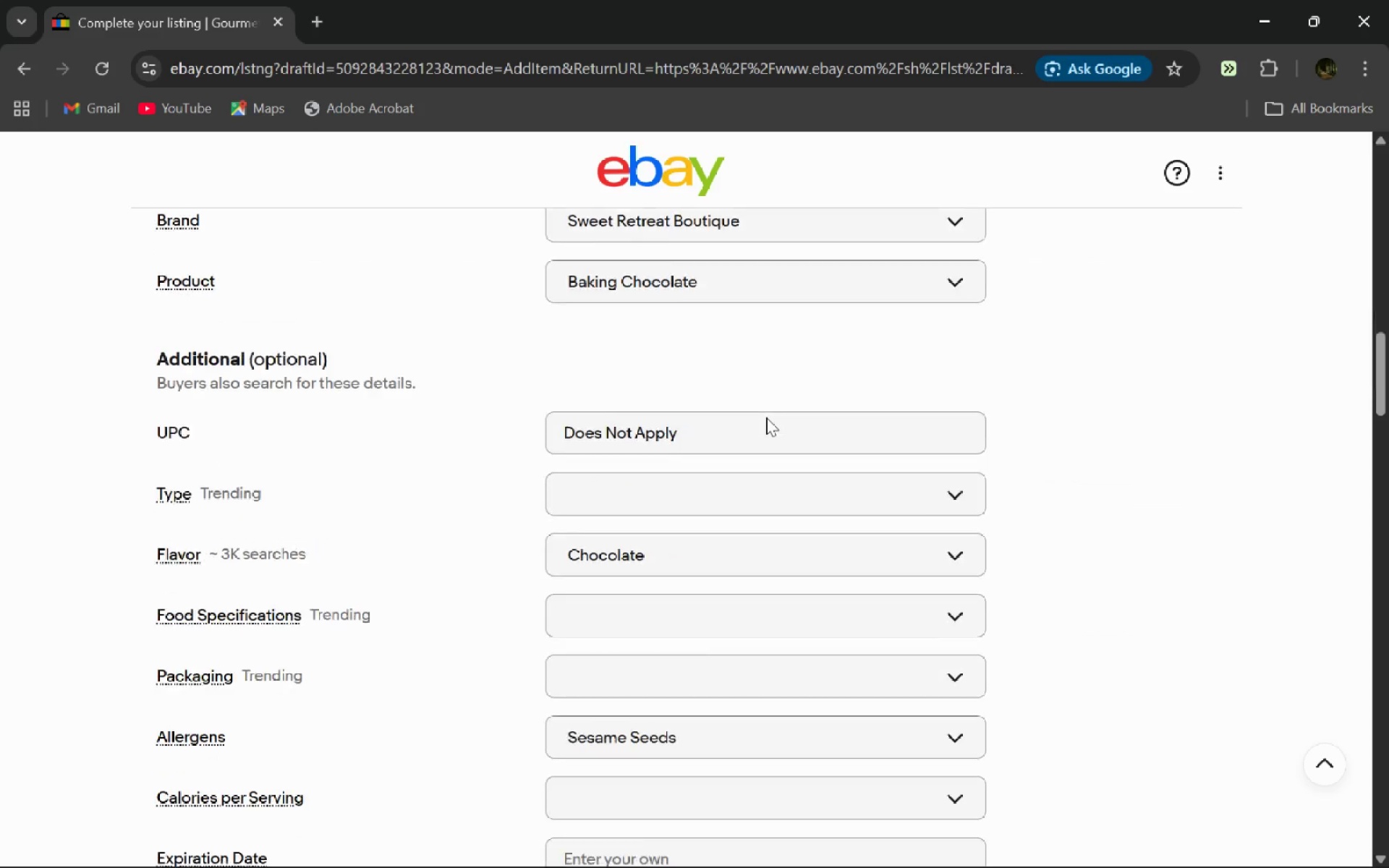 
left_click([313, 22])
 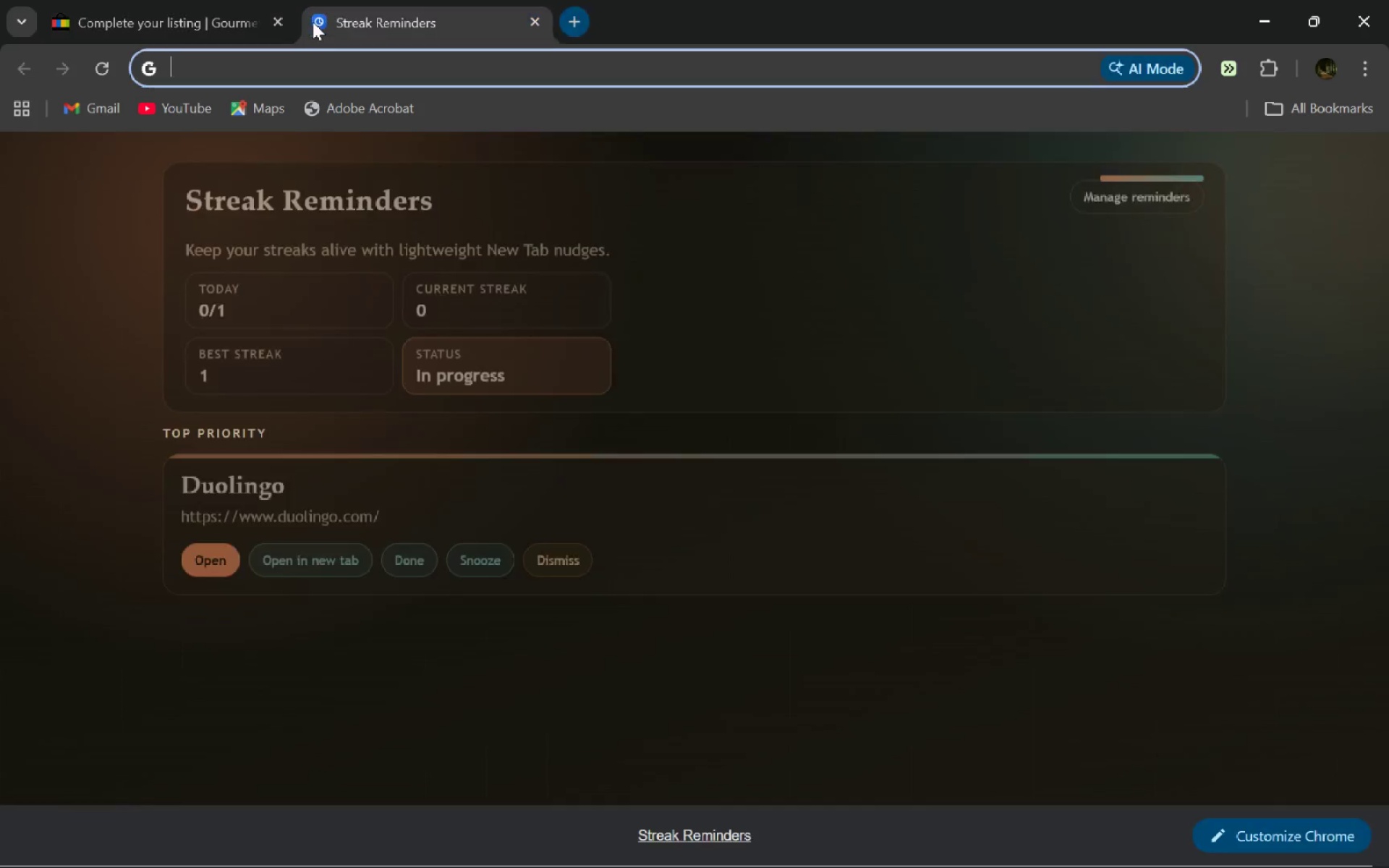 
type(e)
key(Backspace)
key(Backspace)
type(google)
 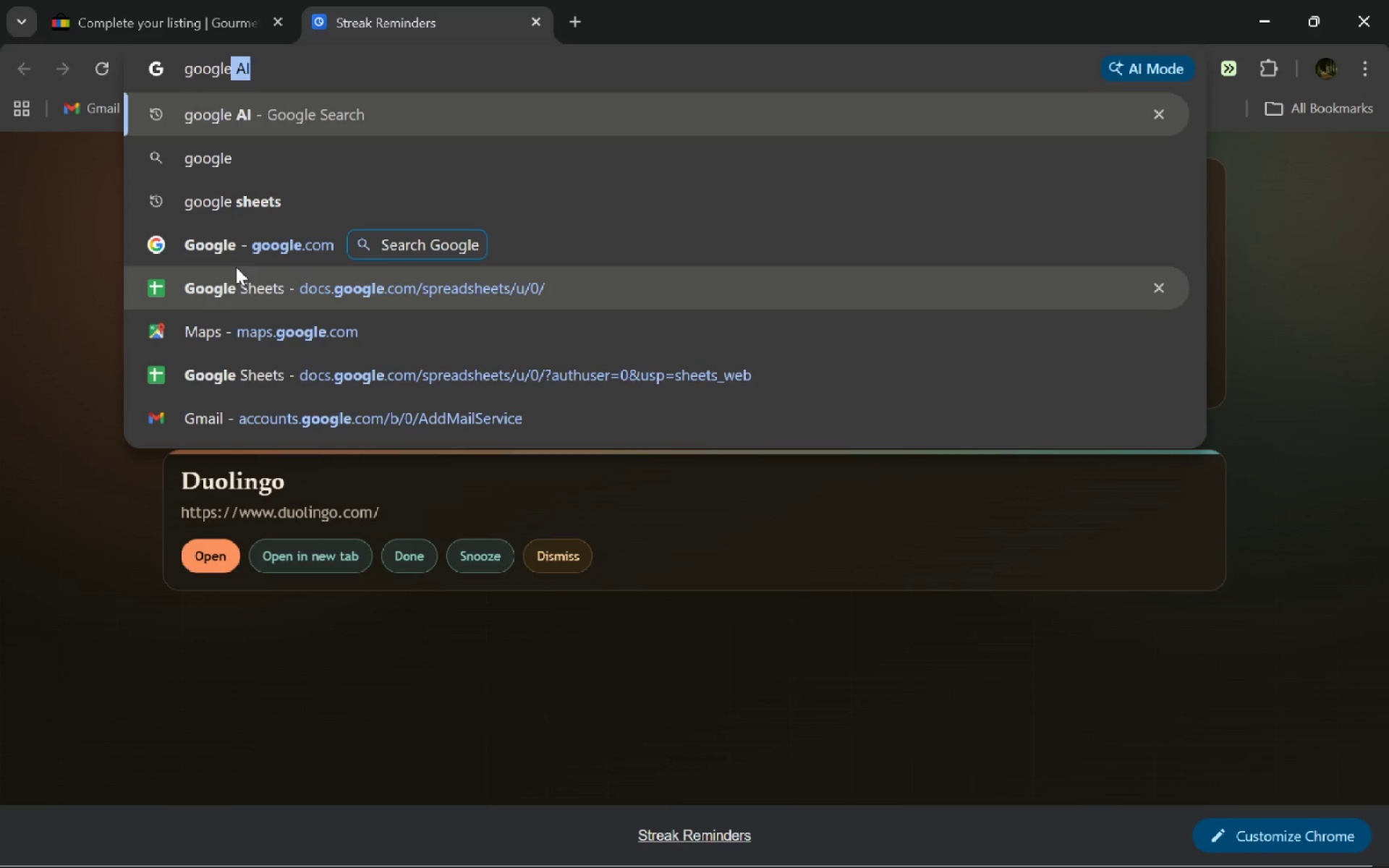 
key(Alt+Tab)
 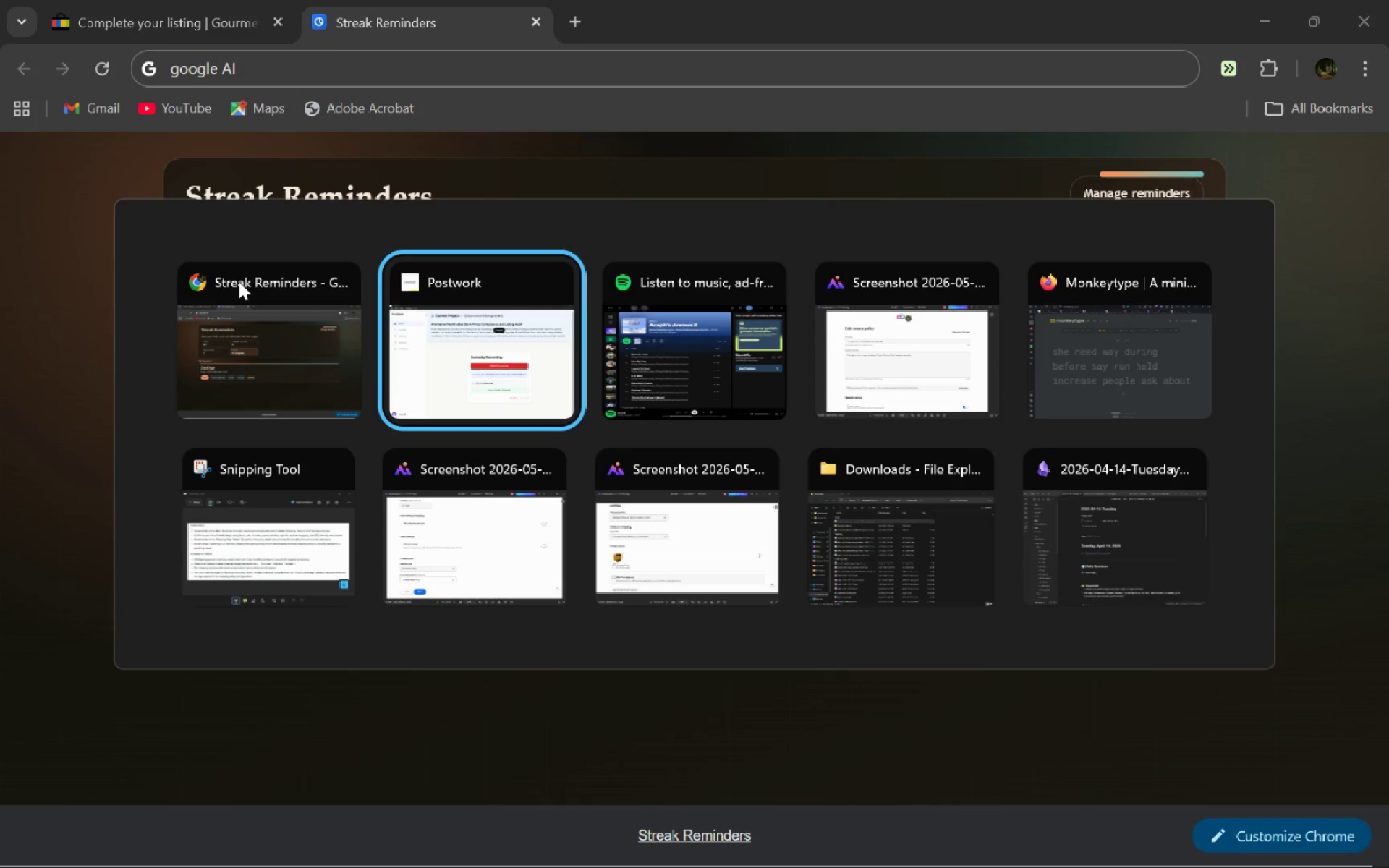 
key(Alt+Shift+ShiftLeft)
 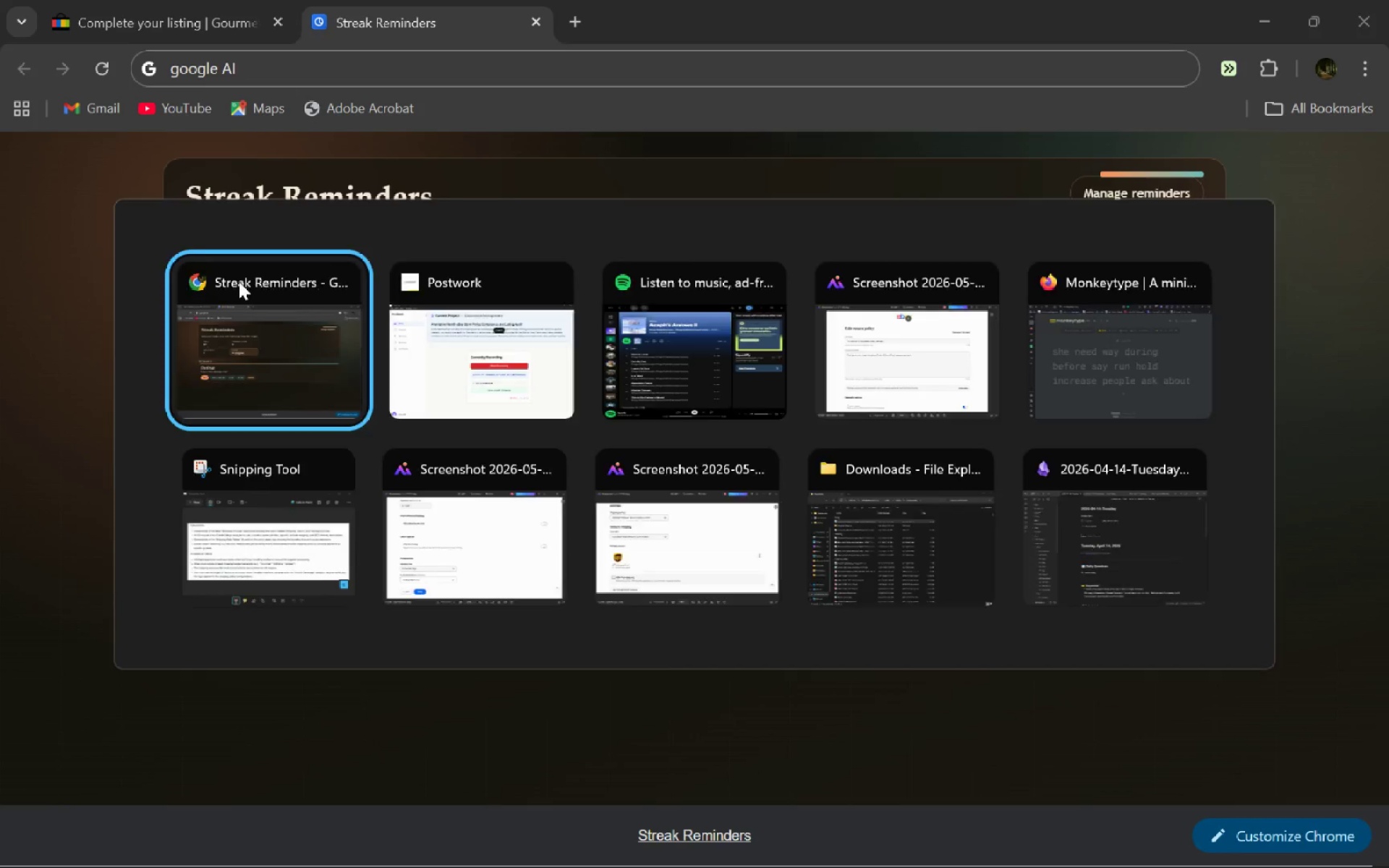 
key(Alt+Shift+Tab)
 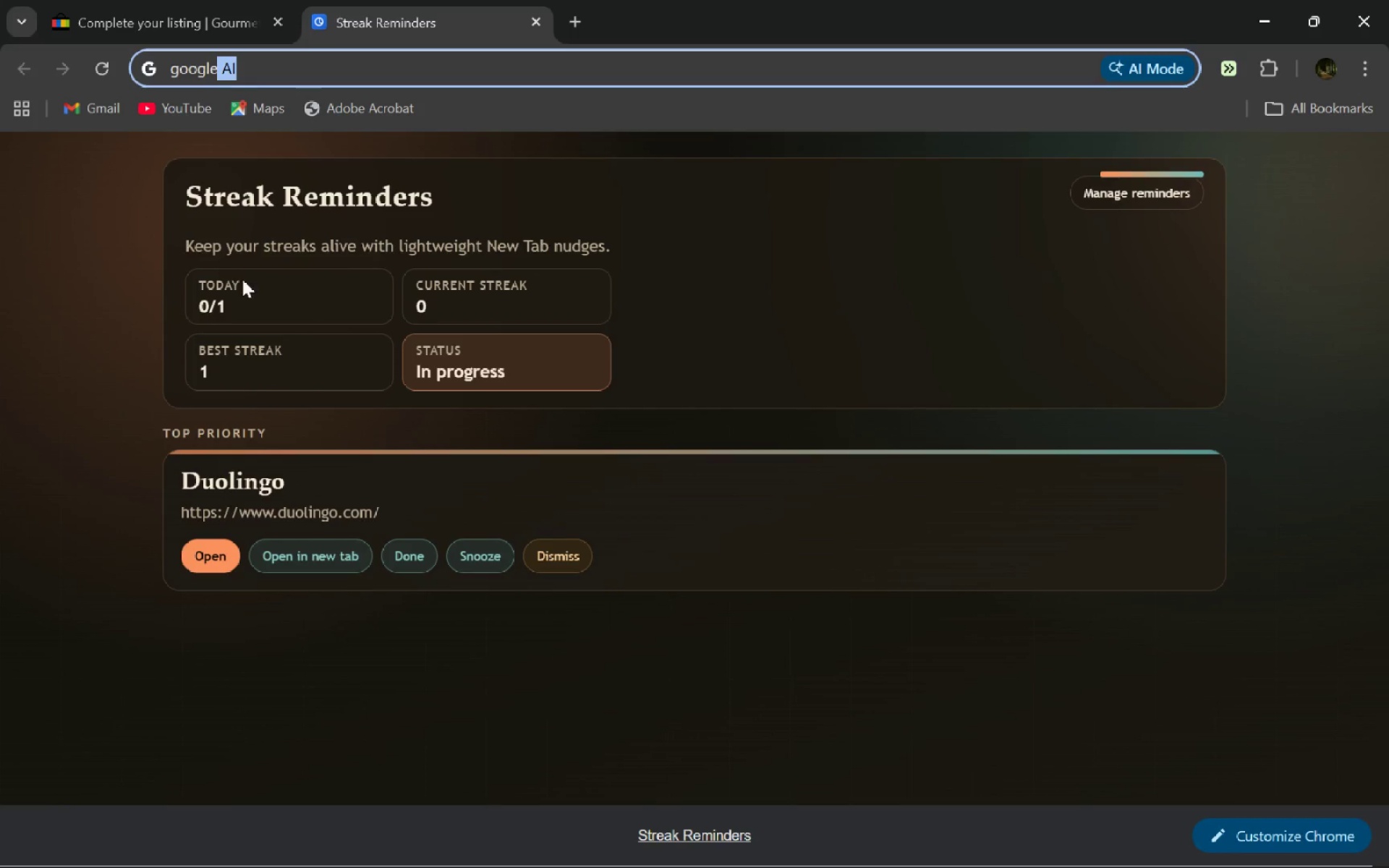 
key(Alt+AltLeft)
 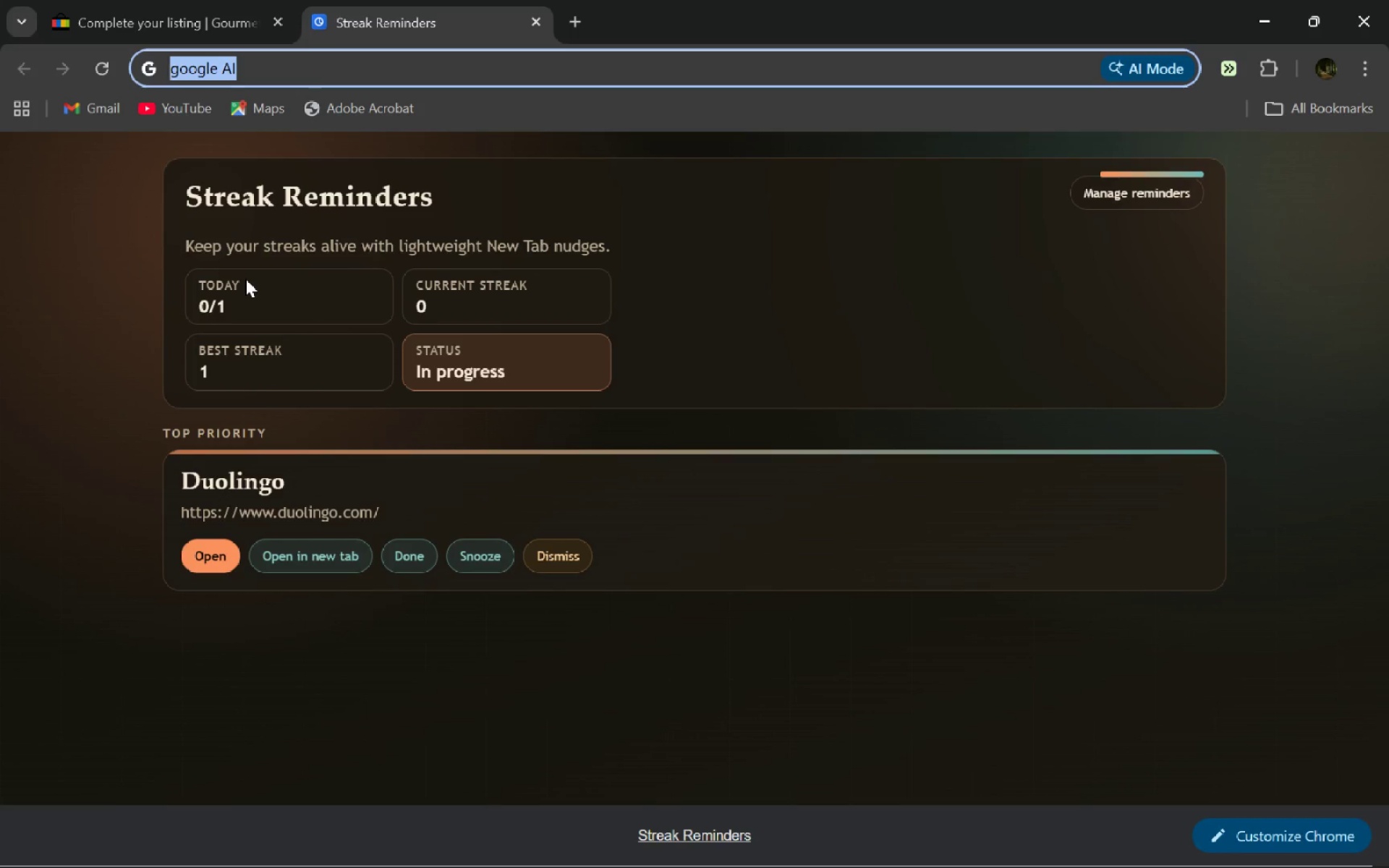 
type(dgogo)
key(Backspace)
key(Backspace)
type(ogle sheets)
 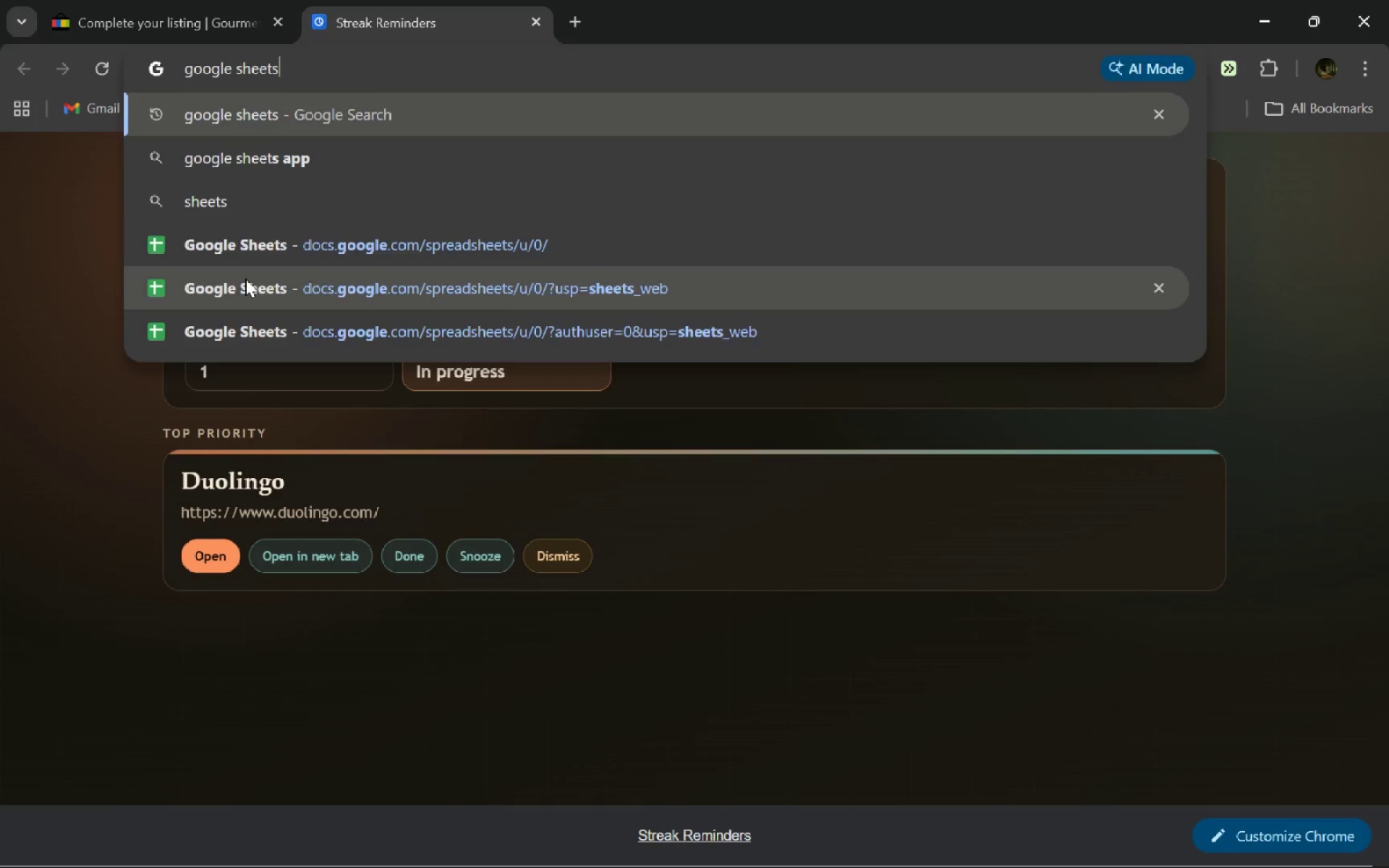 
key(Enter)
 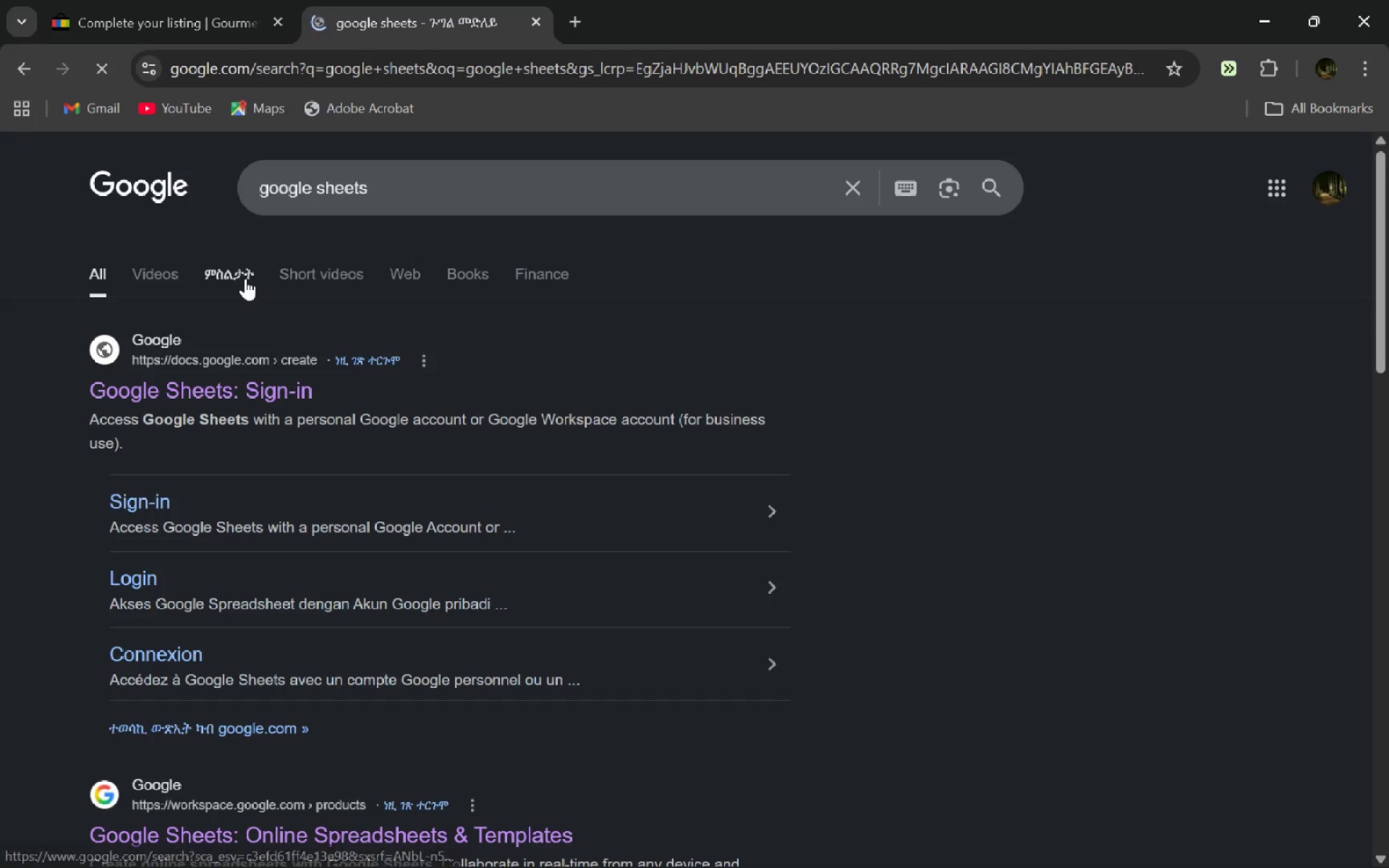 
key(VolumeDown)
 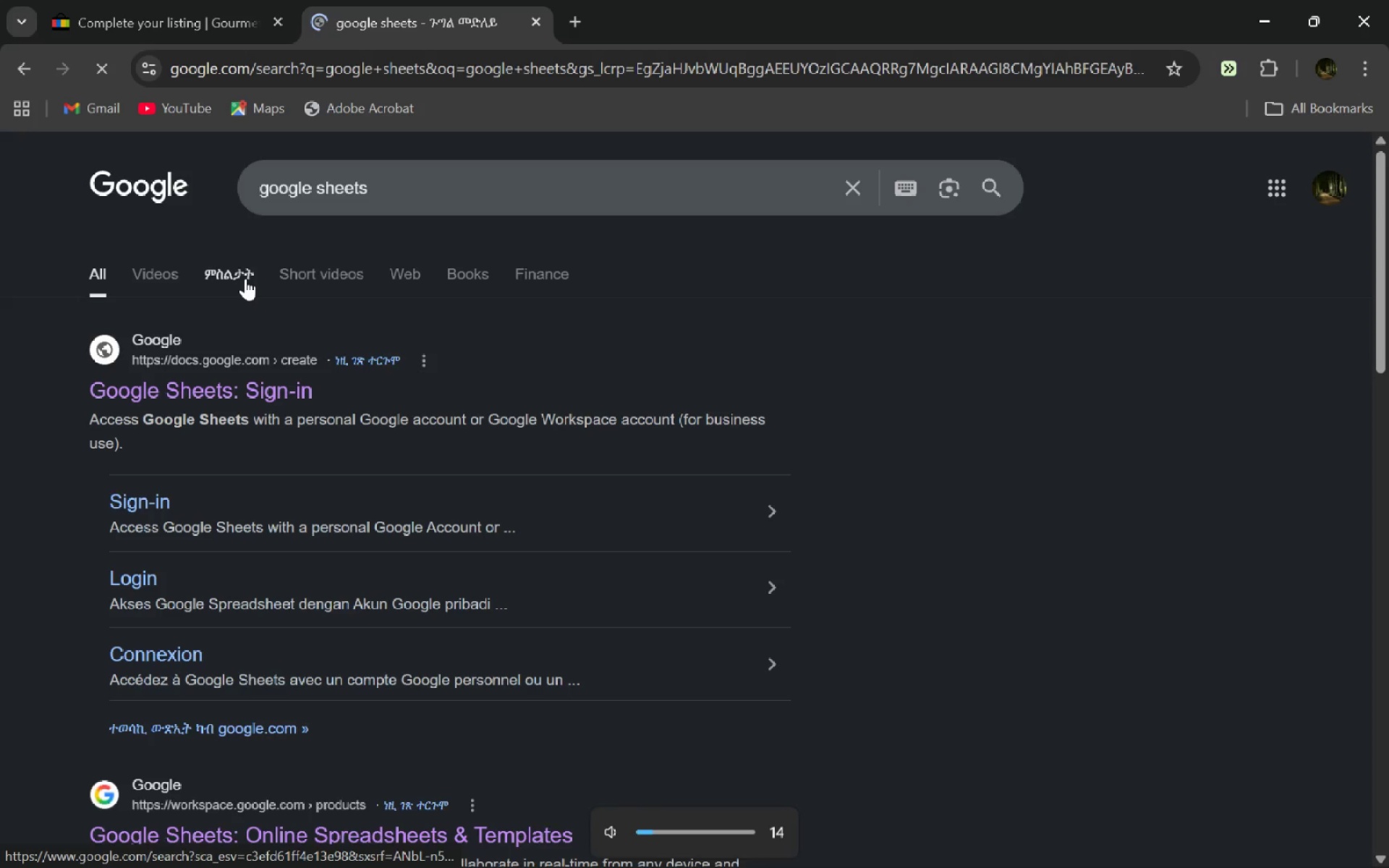 
key(VolumeDown)
 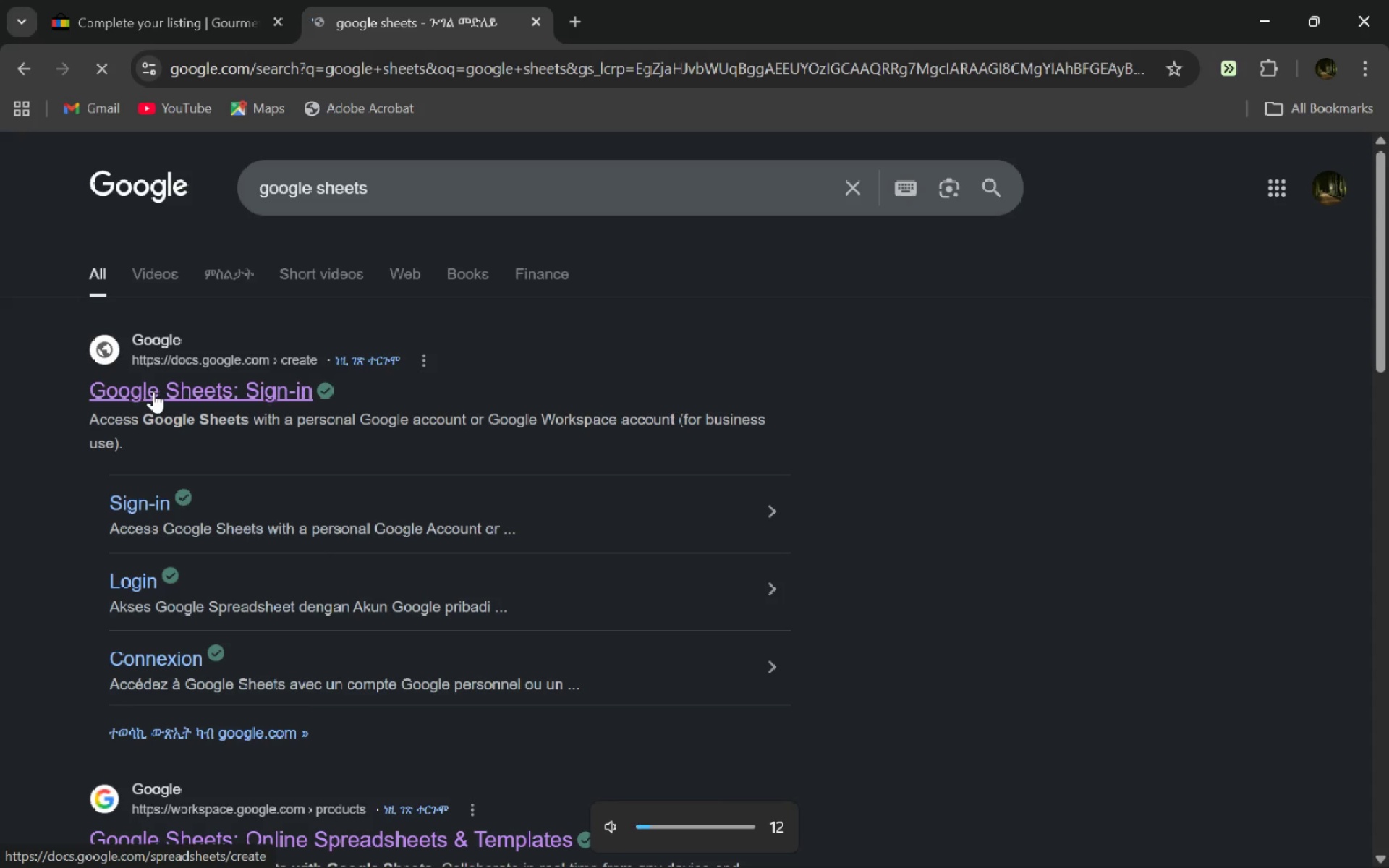 
left_click([153, 391])
 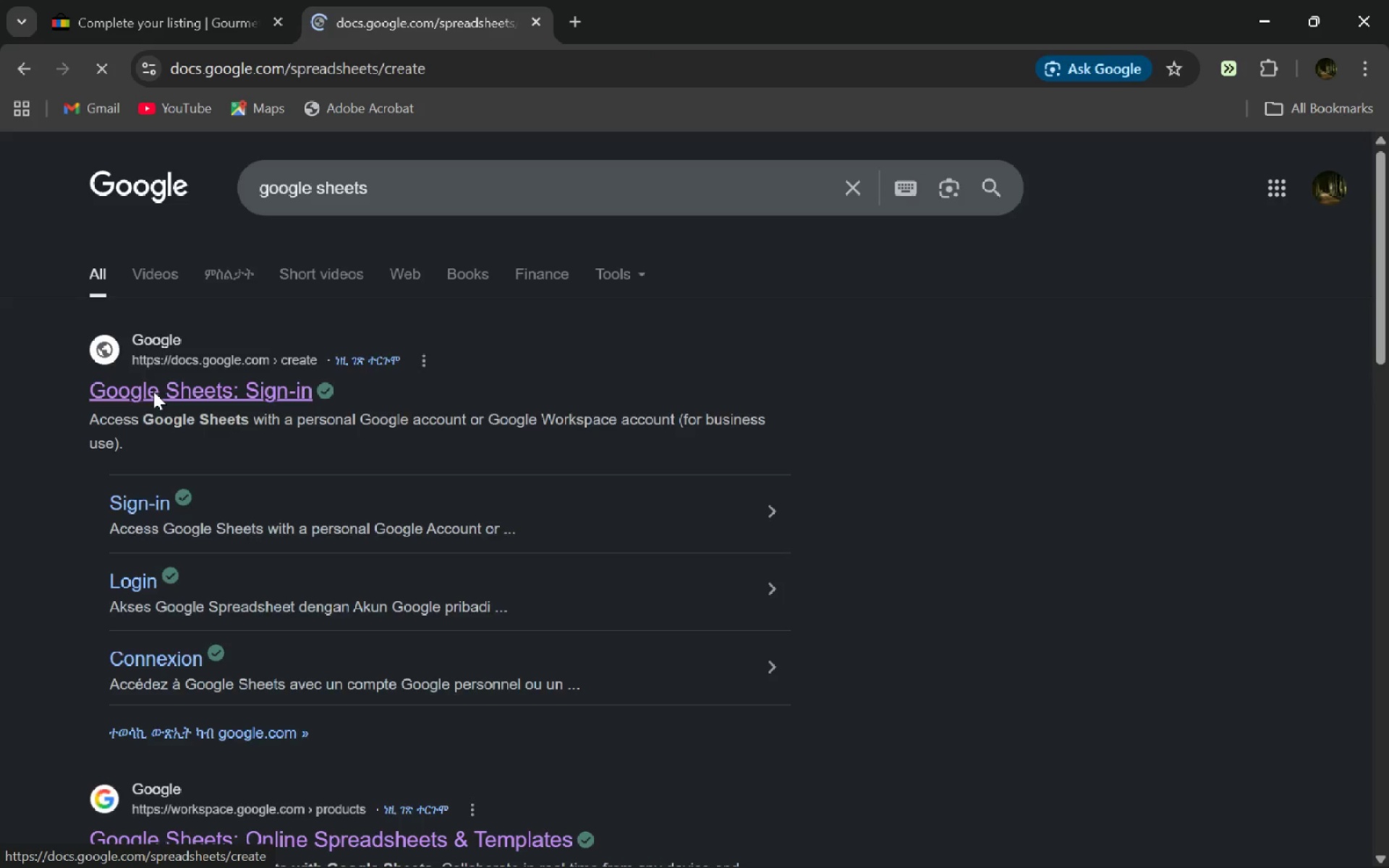 
key(Alt+Tab)
 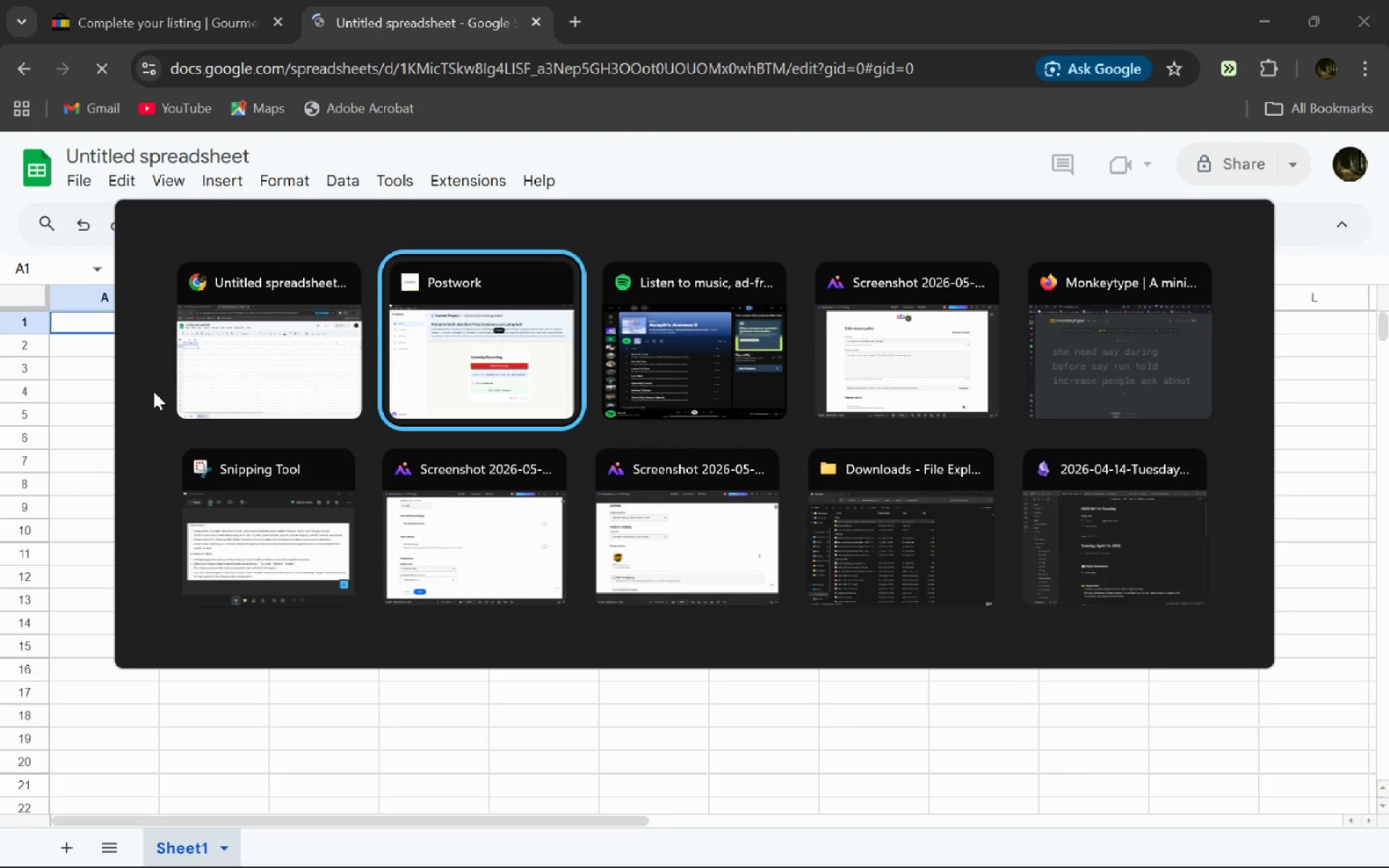 
key(Alt+Tab)
 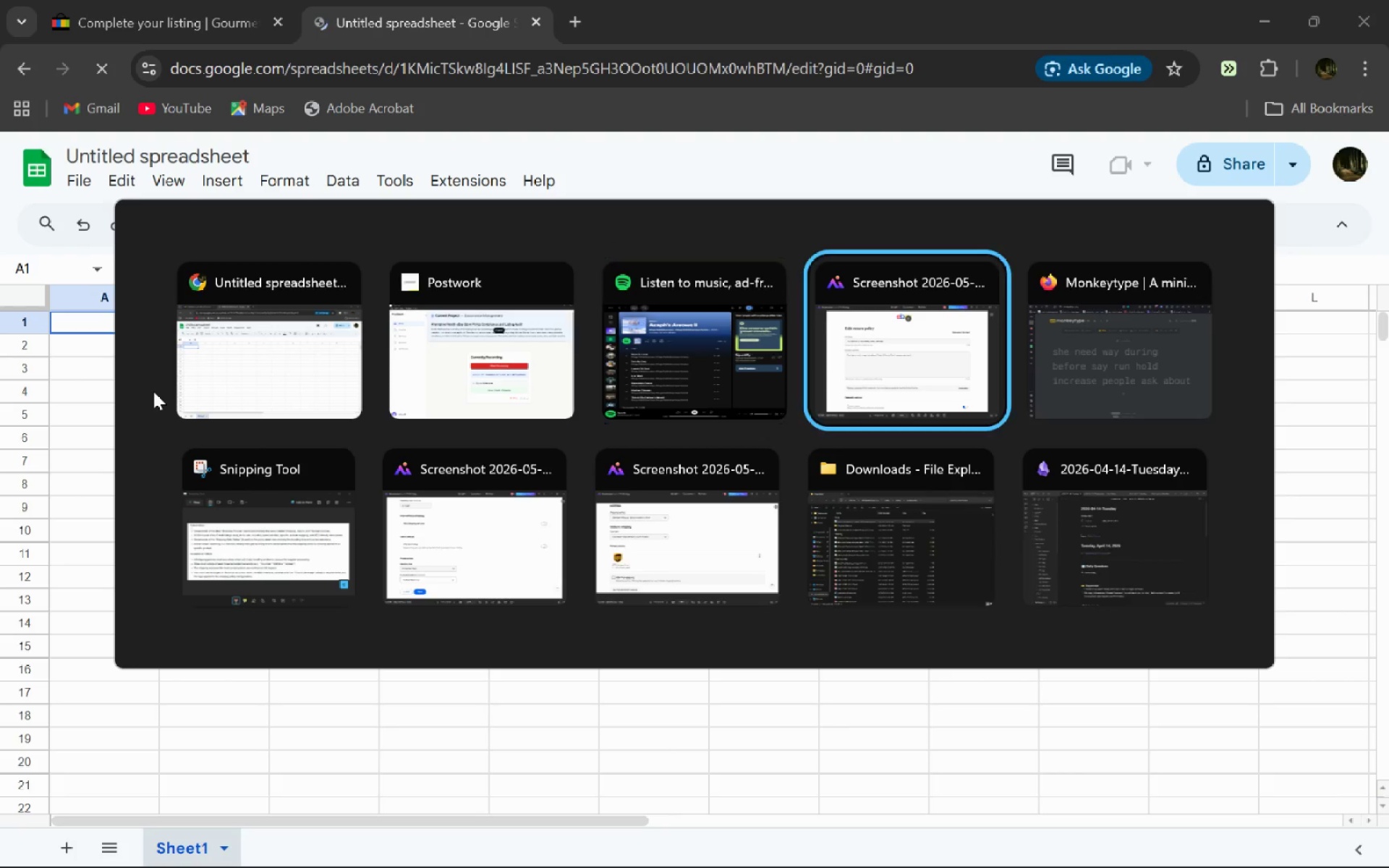 
key(Alt+Tab)
 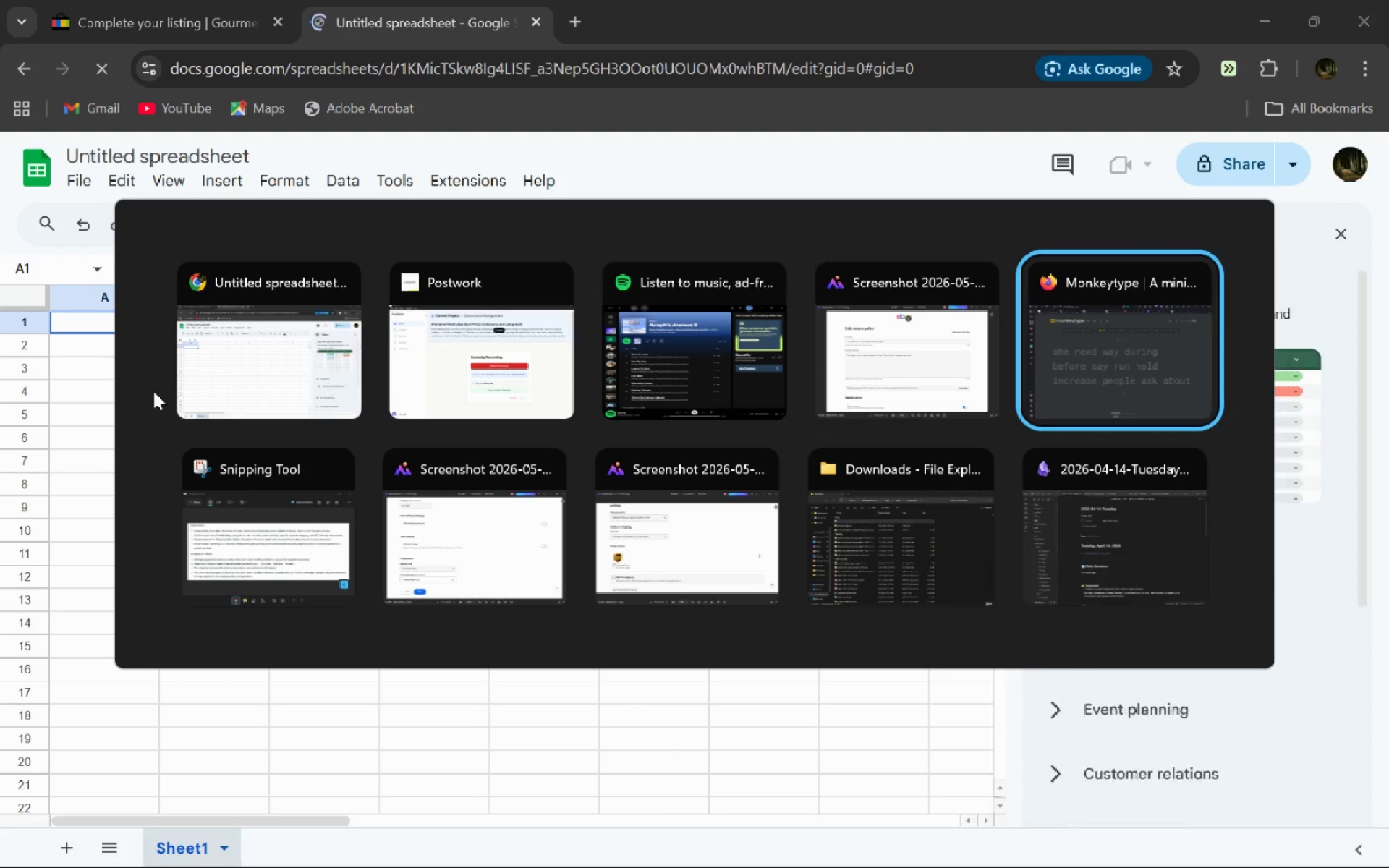 
key(Alt+Tab)
 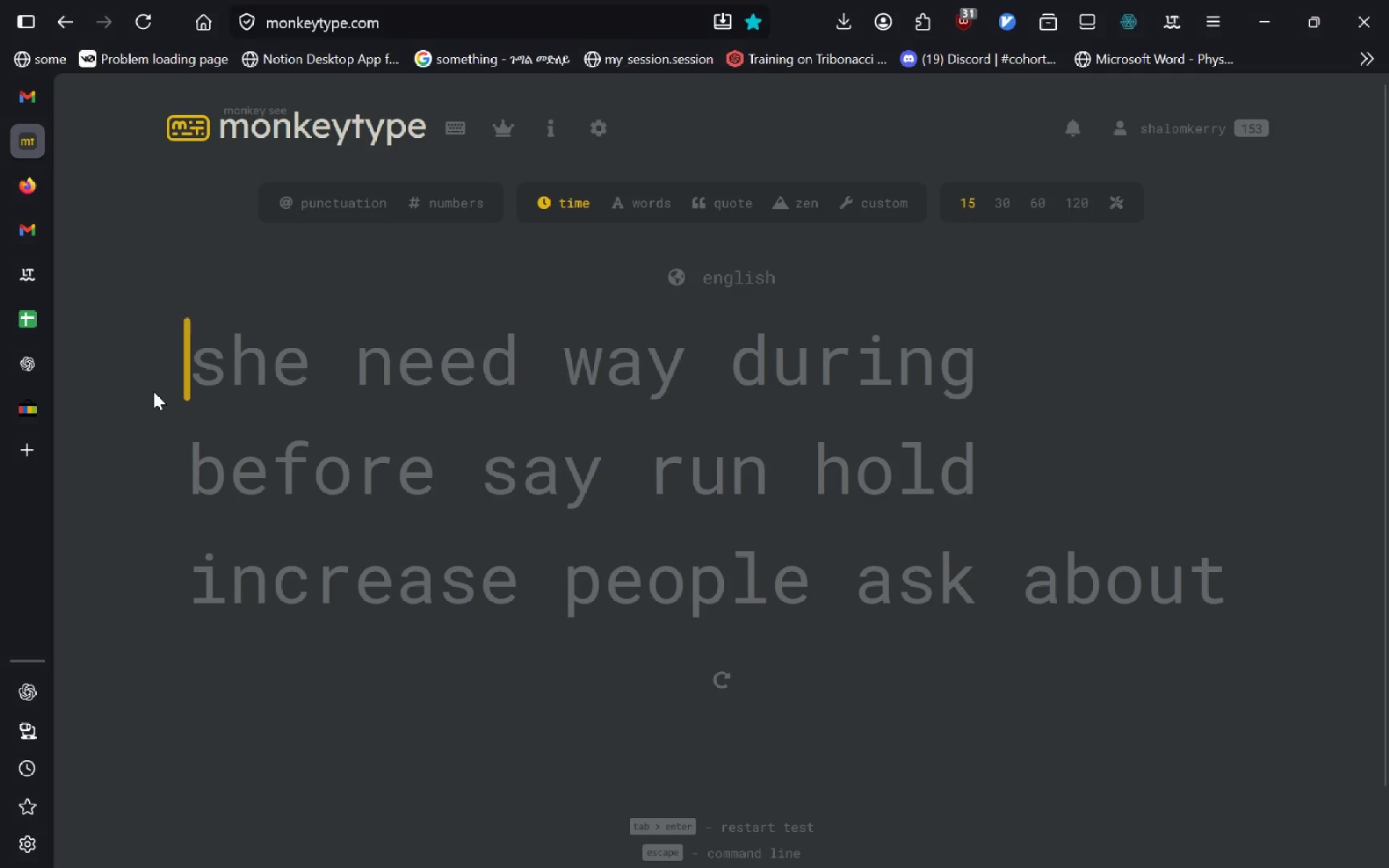 
key(Control+Shift+T)
 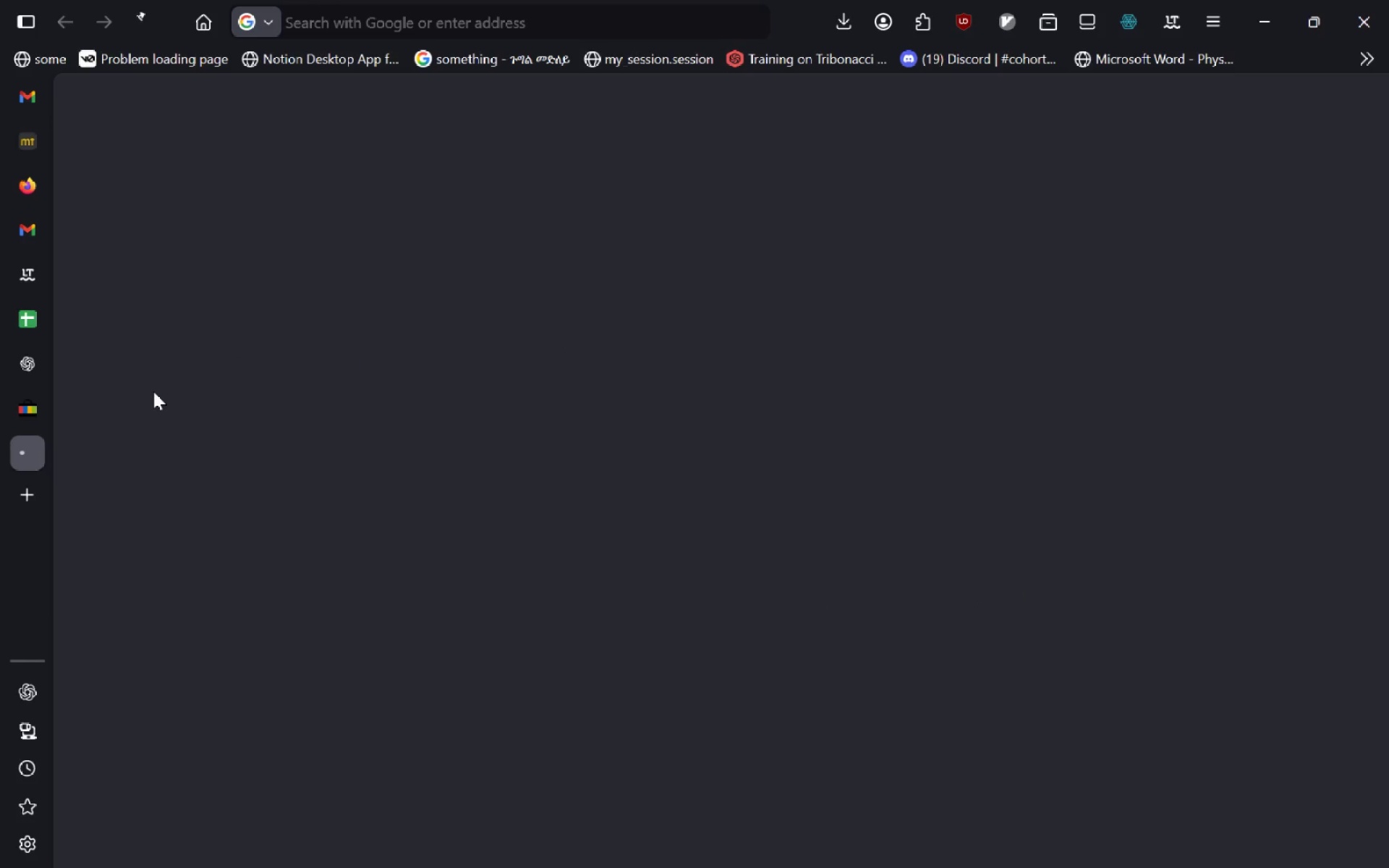 
key(Control+Shift+T)
 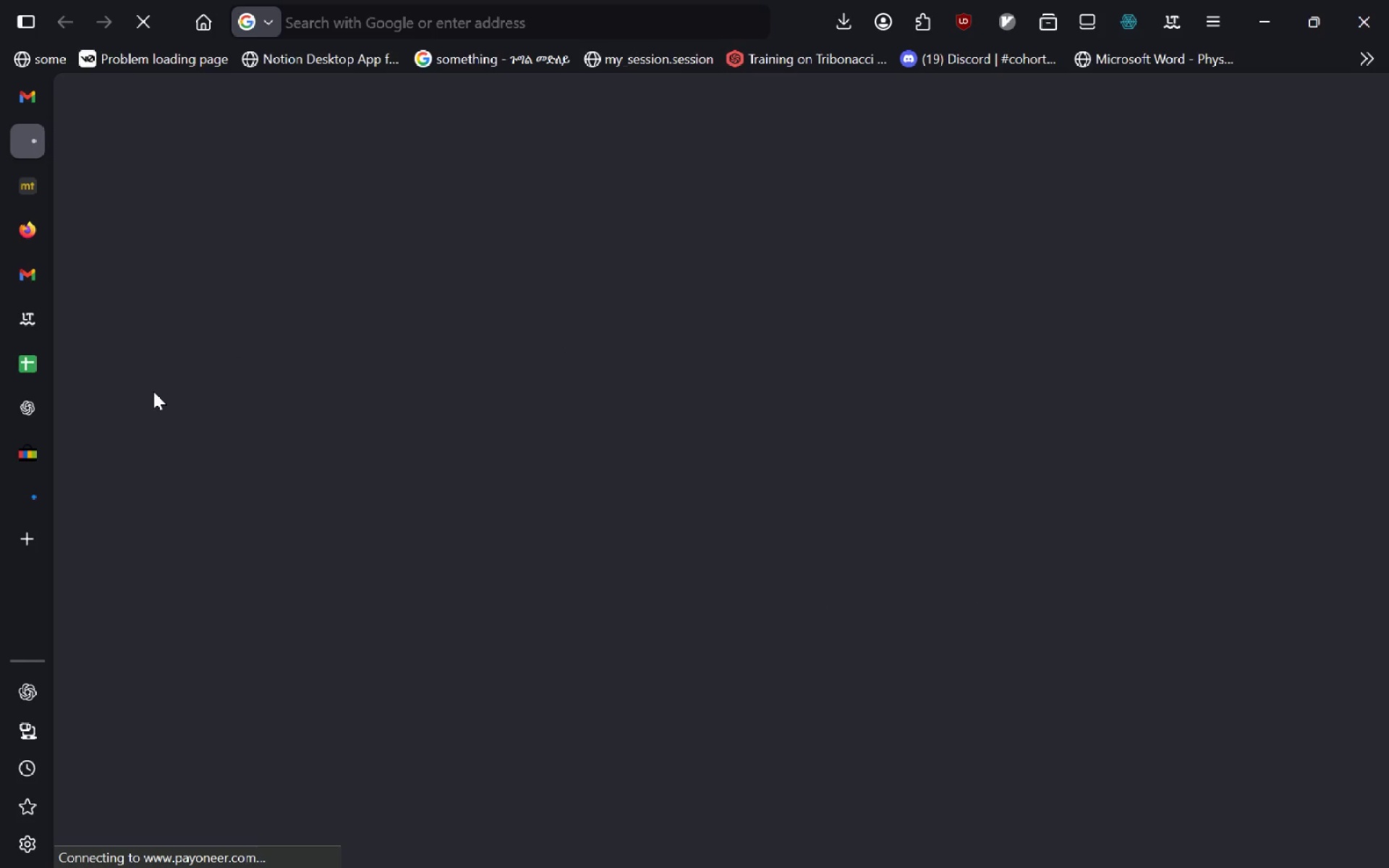 
key(Control+Shift+T)
 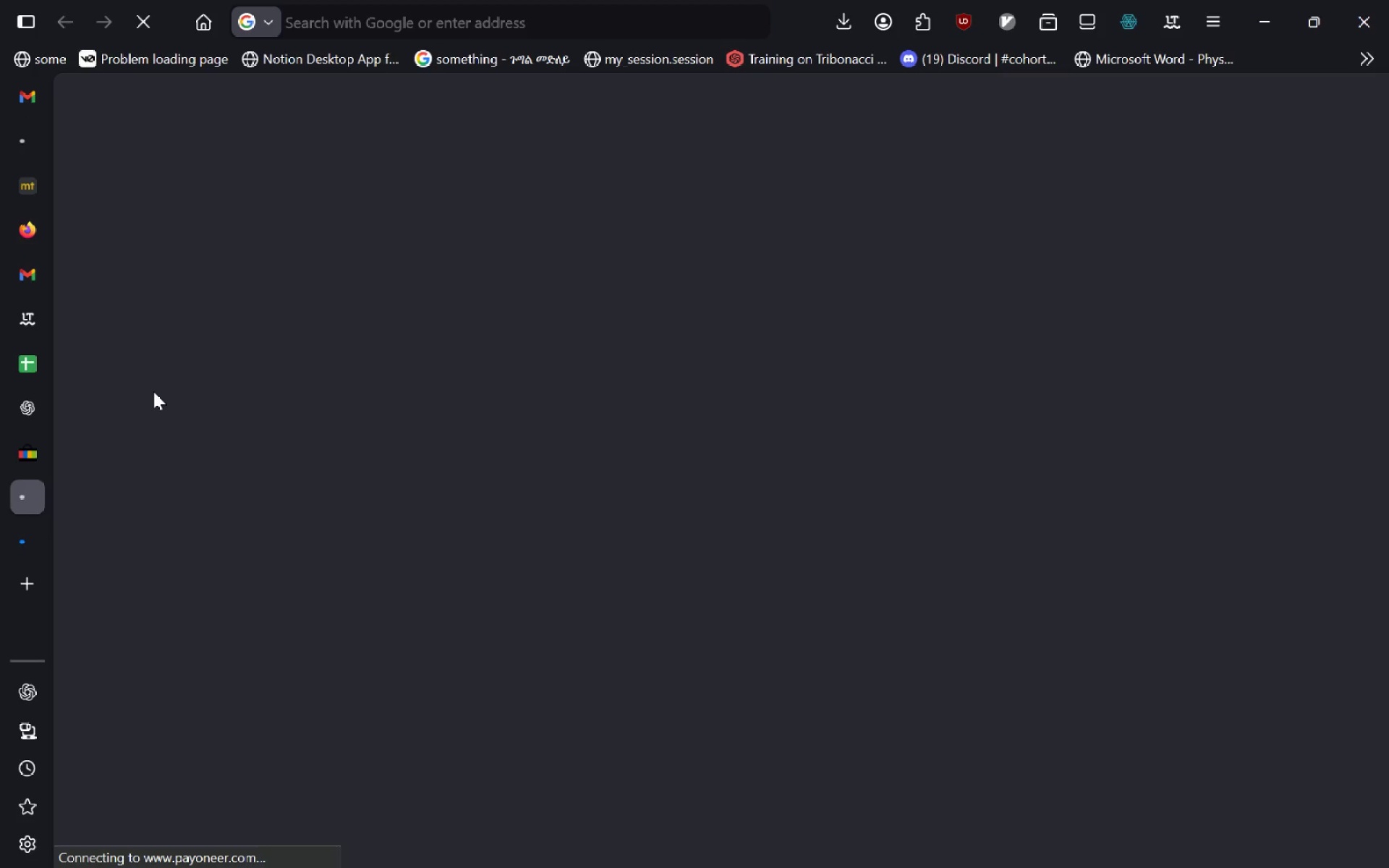 
key(Control+Shift+T)
 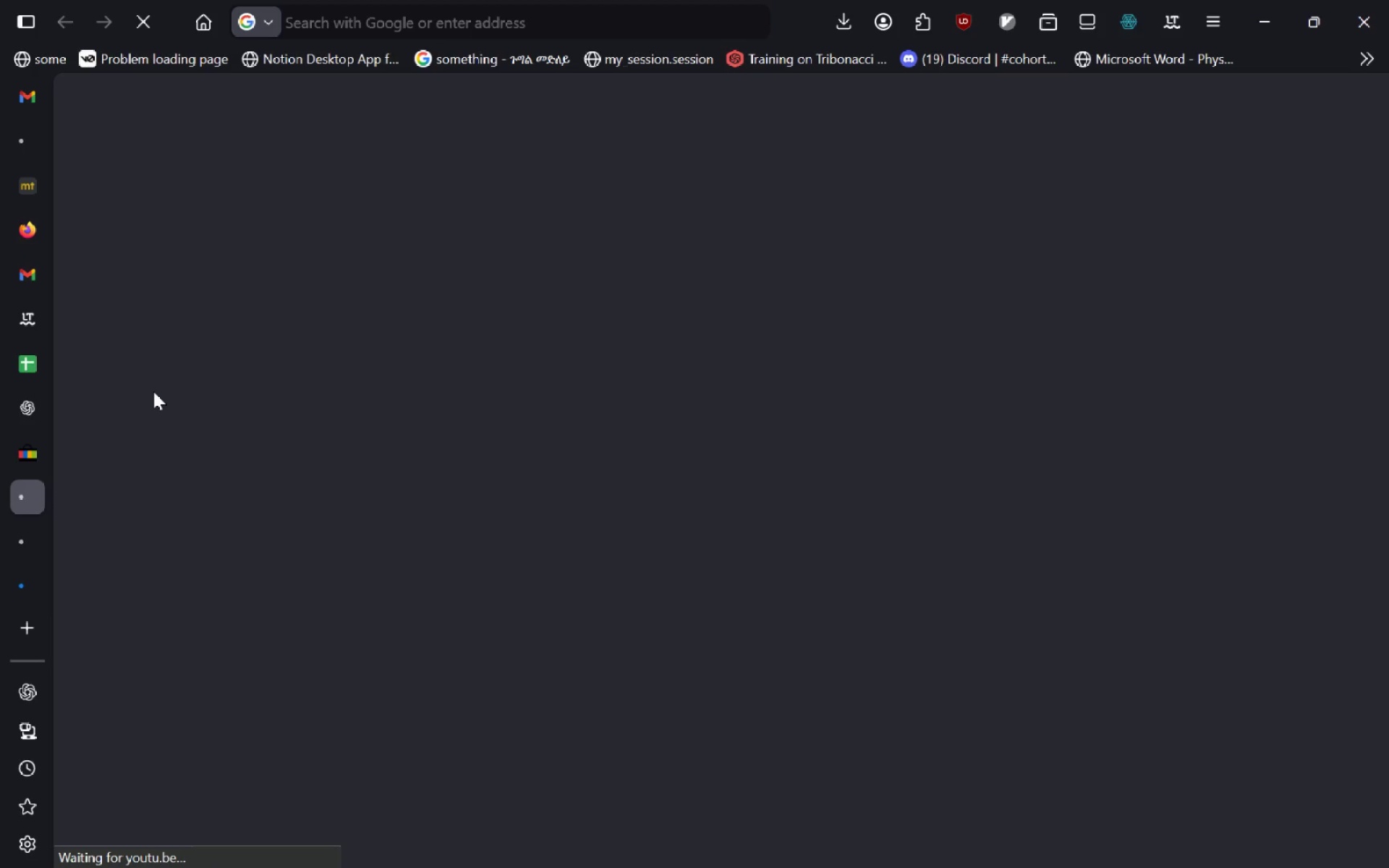 
key(Control+Shift+ControlLeft)
 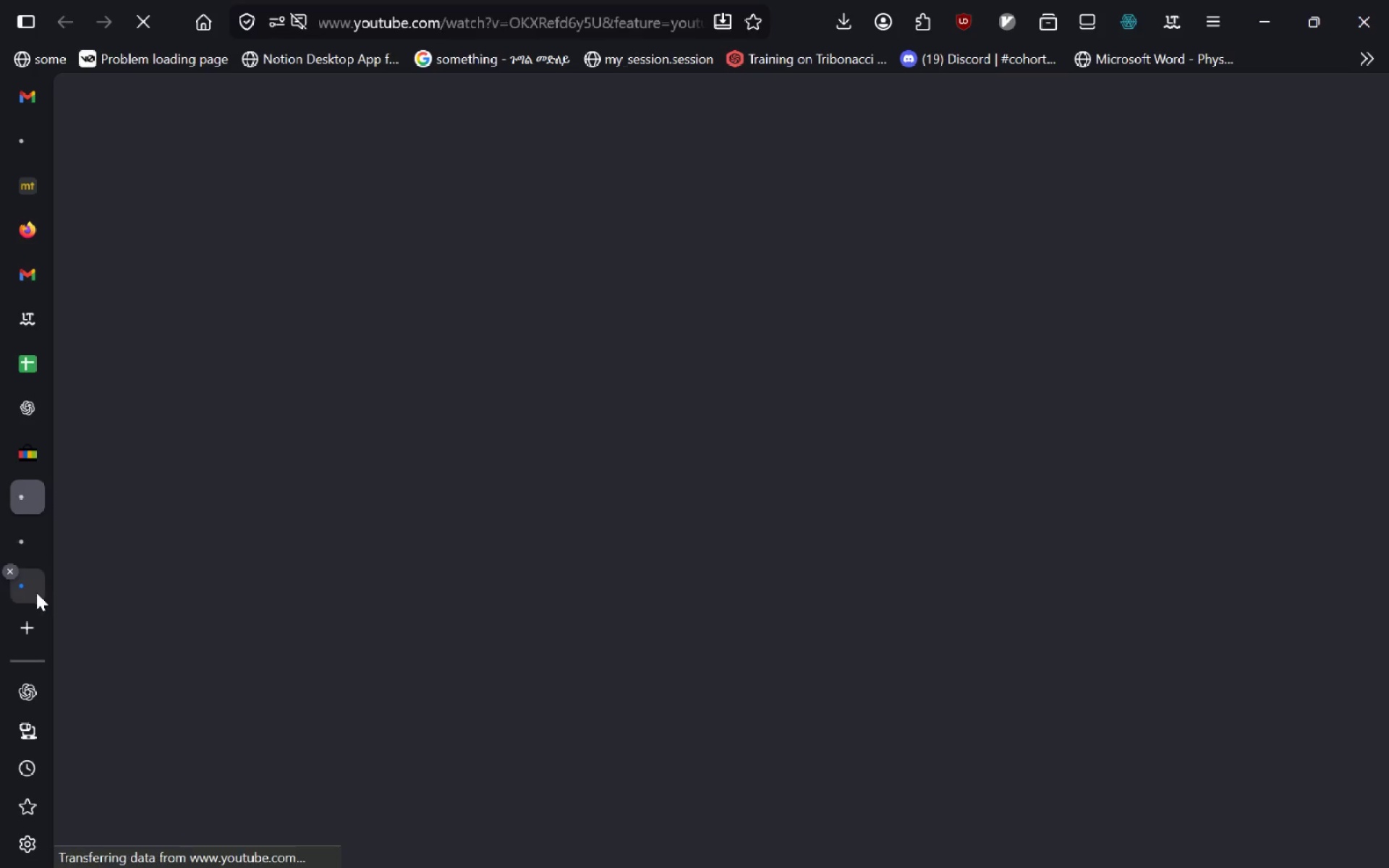 
left_click([36, 592])
 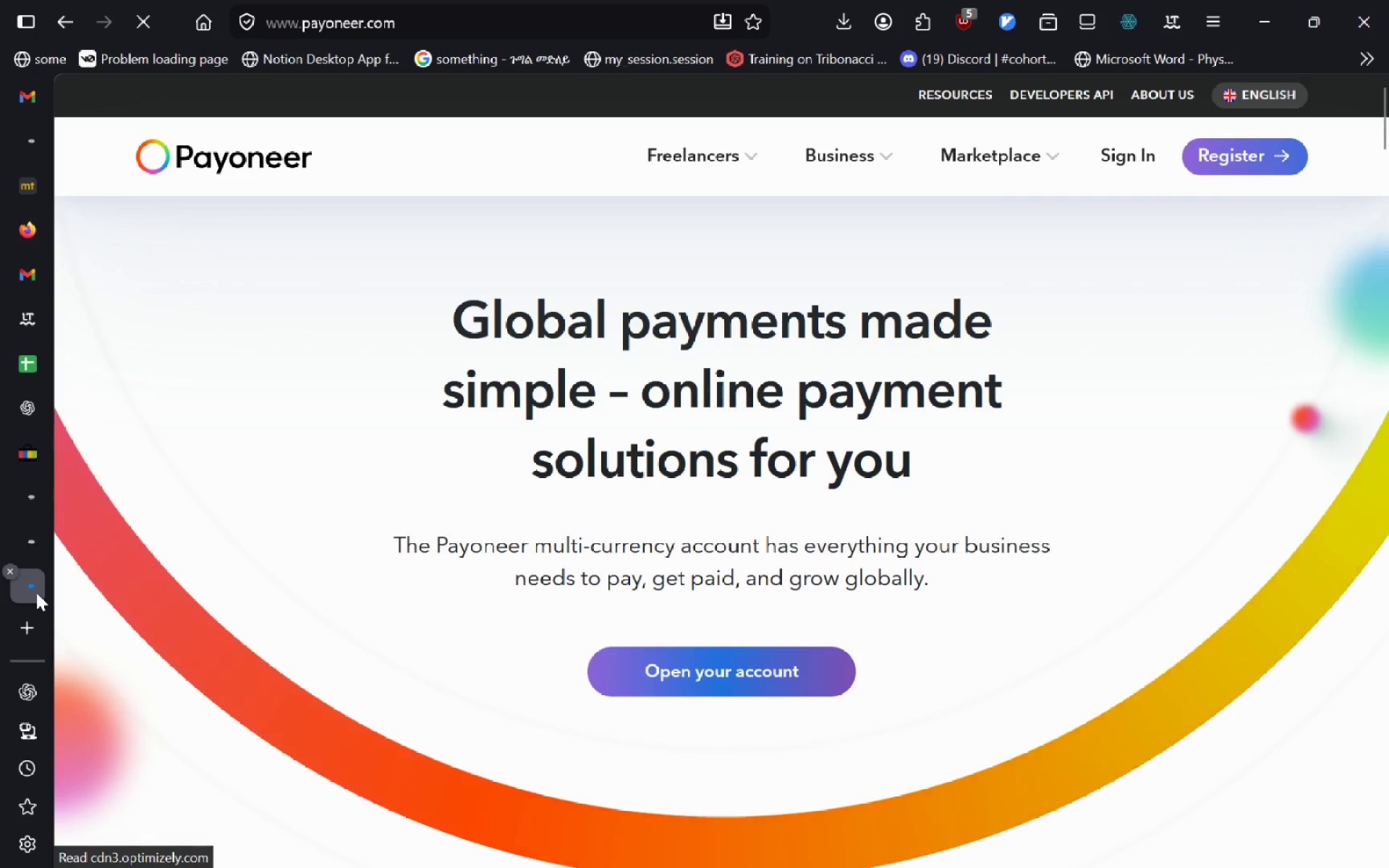 
key(W)
 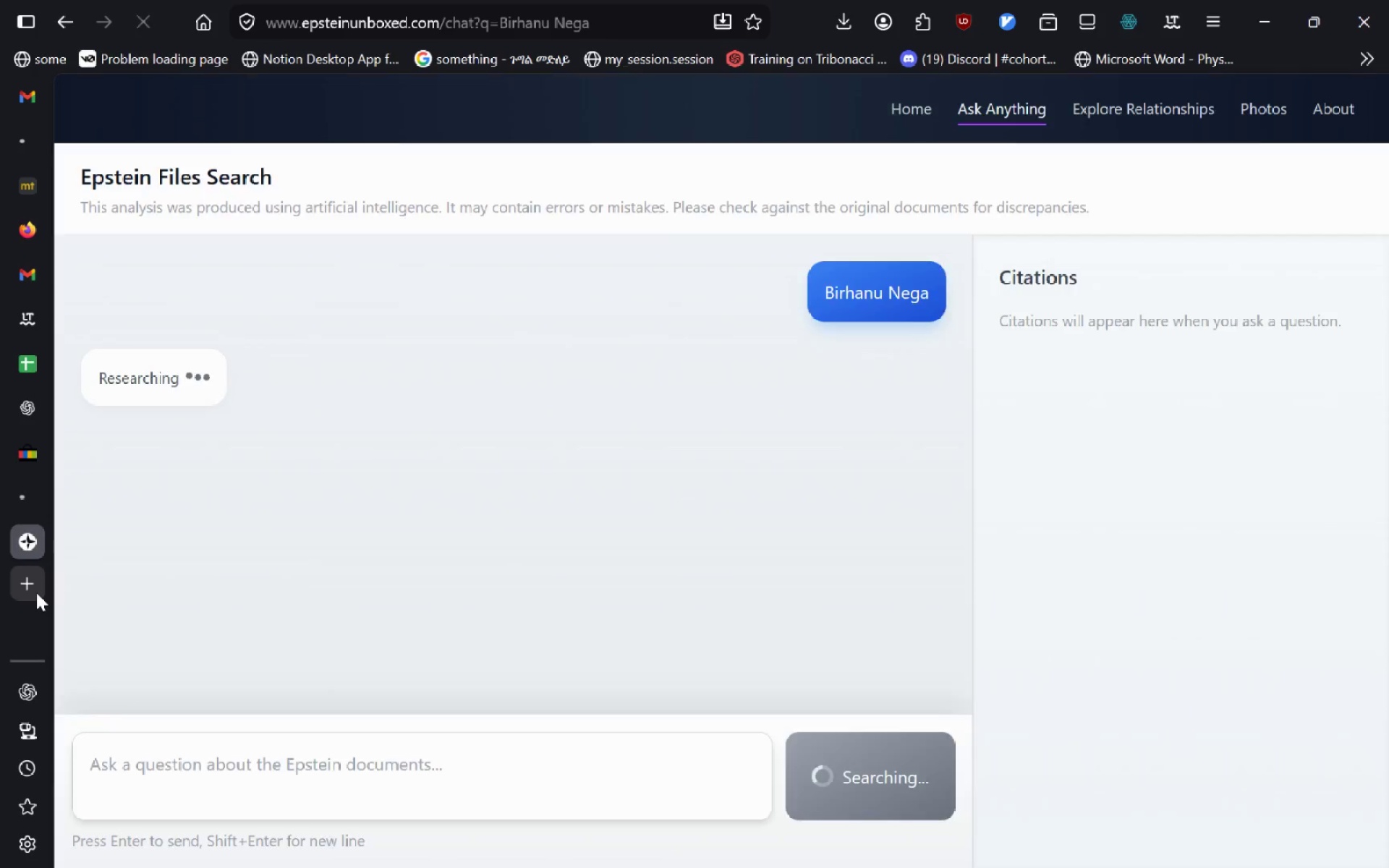 
key(Control+W)
 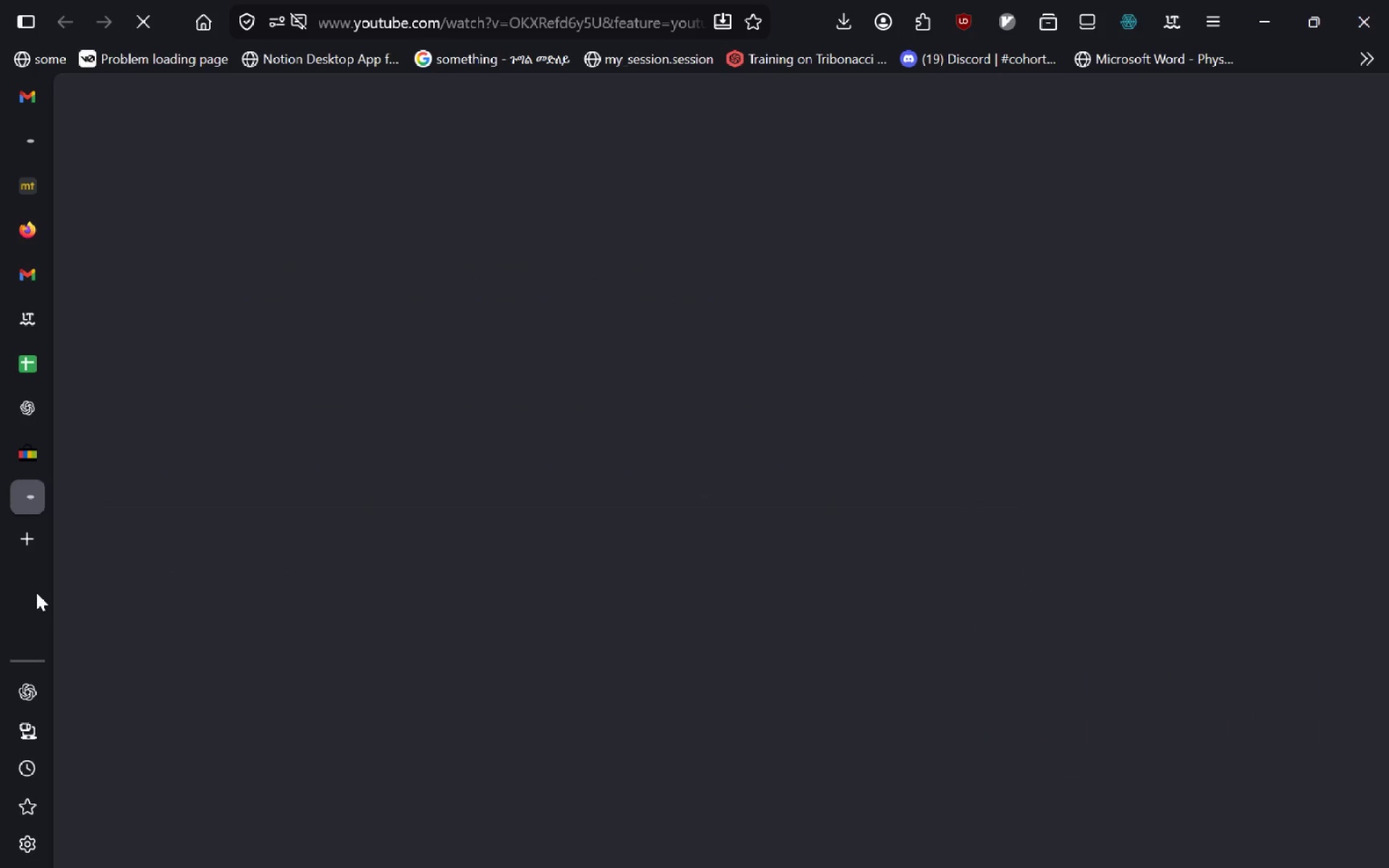 
key(Control+W)
 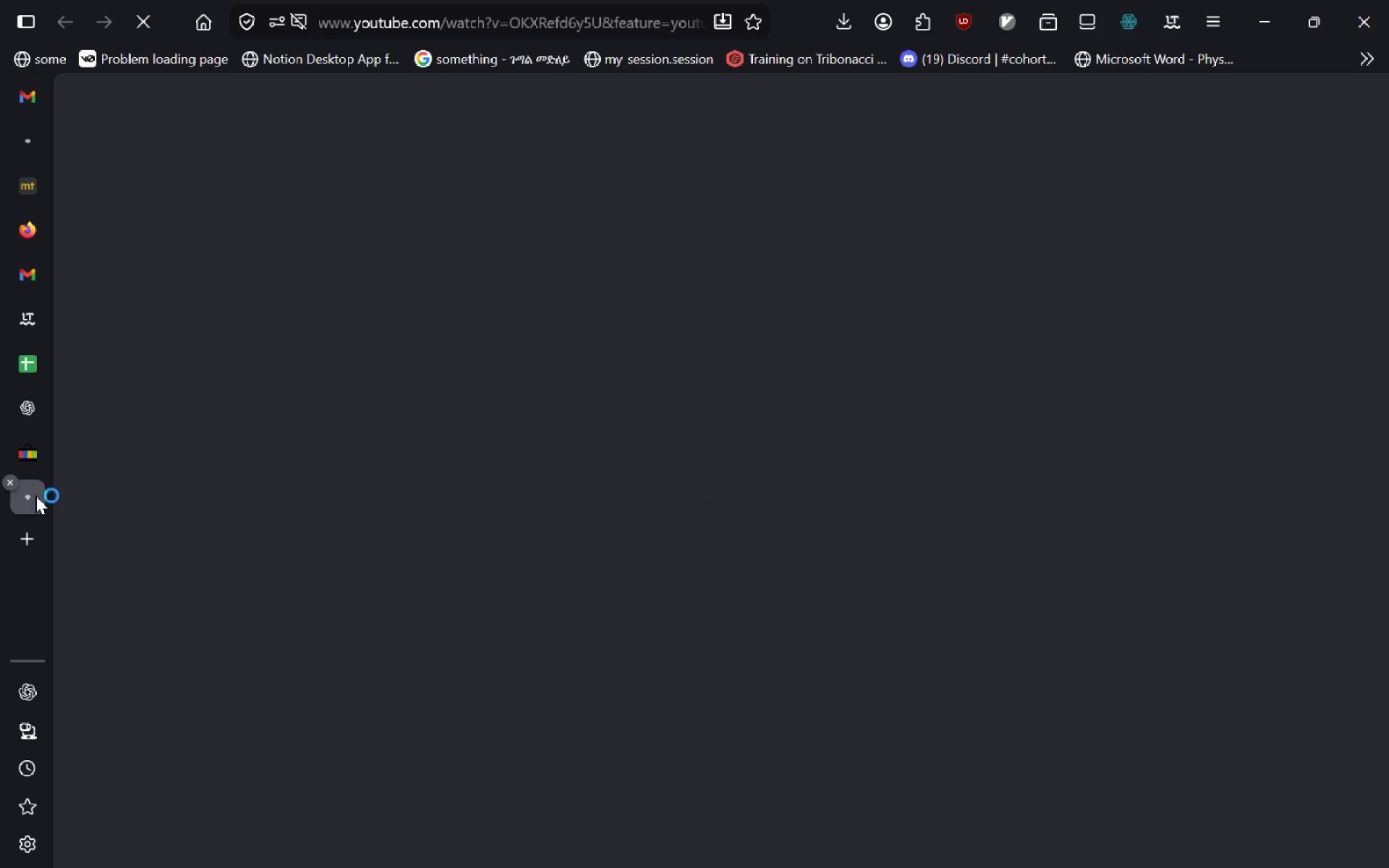 
hold_key(key=ControlLeft, duration=0.7)
 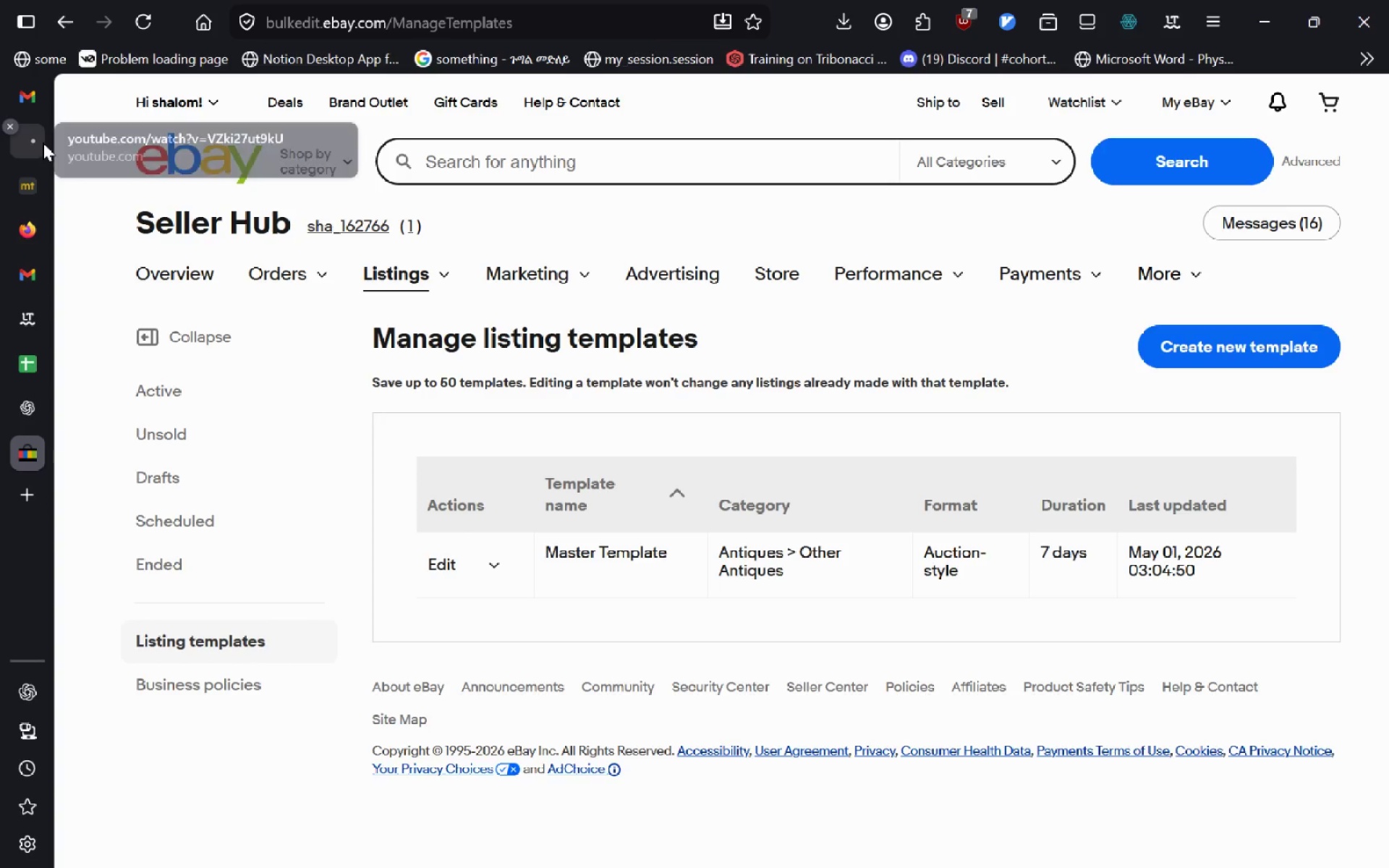 
left_click([43, 142])
 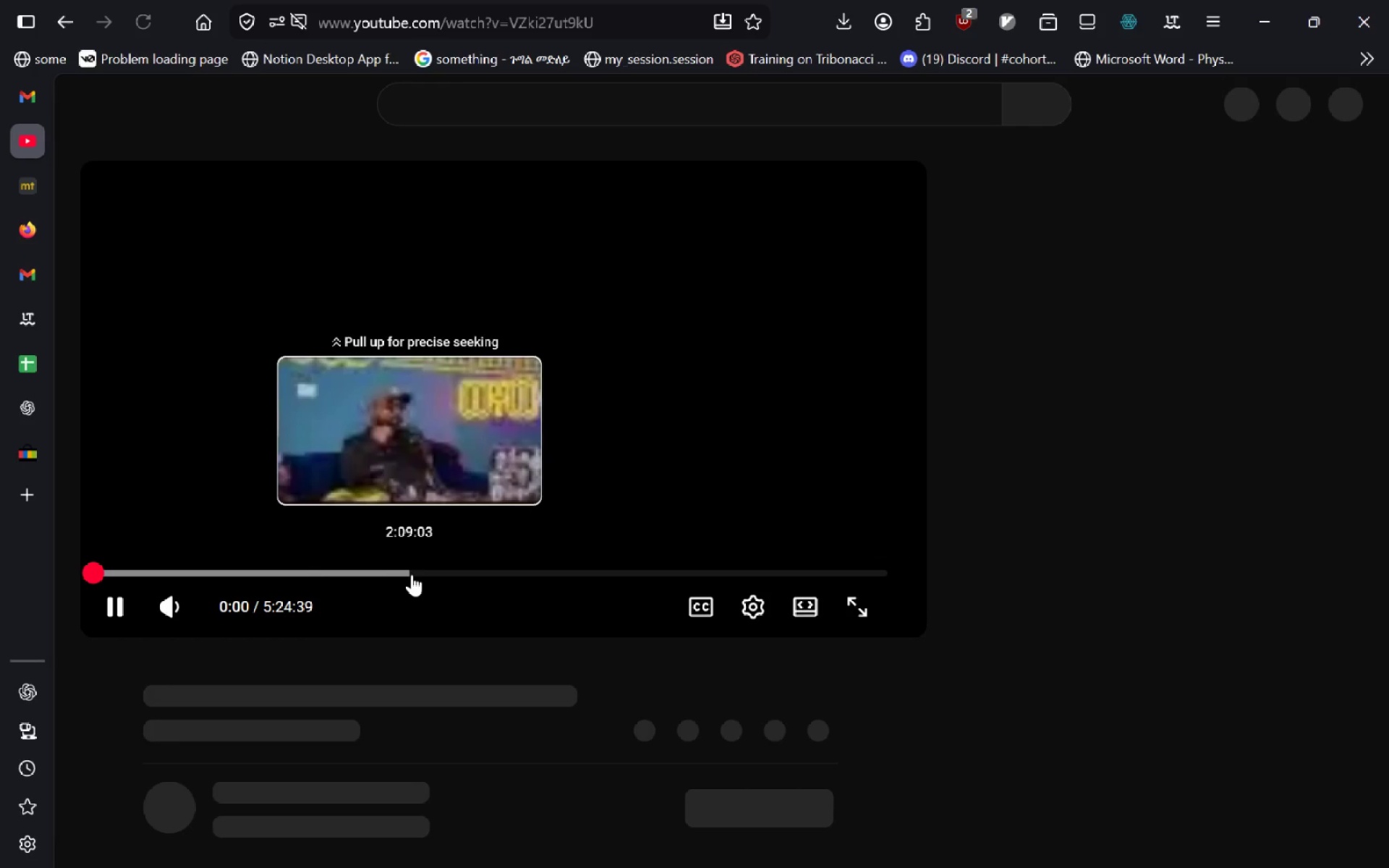 
left_click([418, 576])
 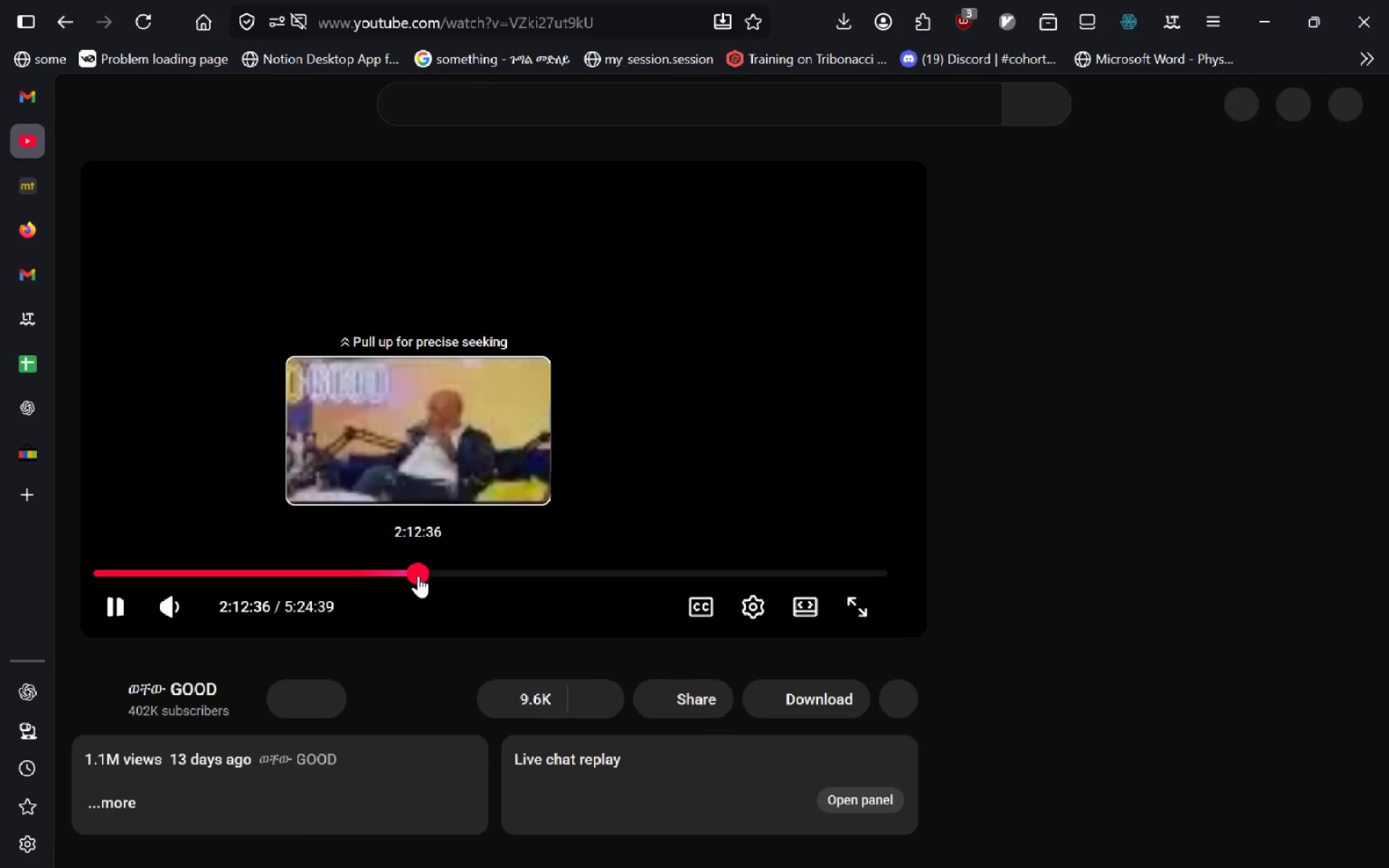 
key(Alt+AltLeft)
 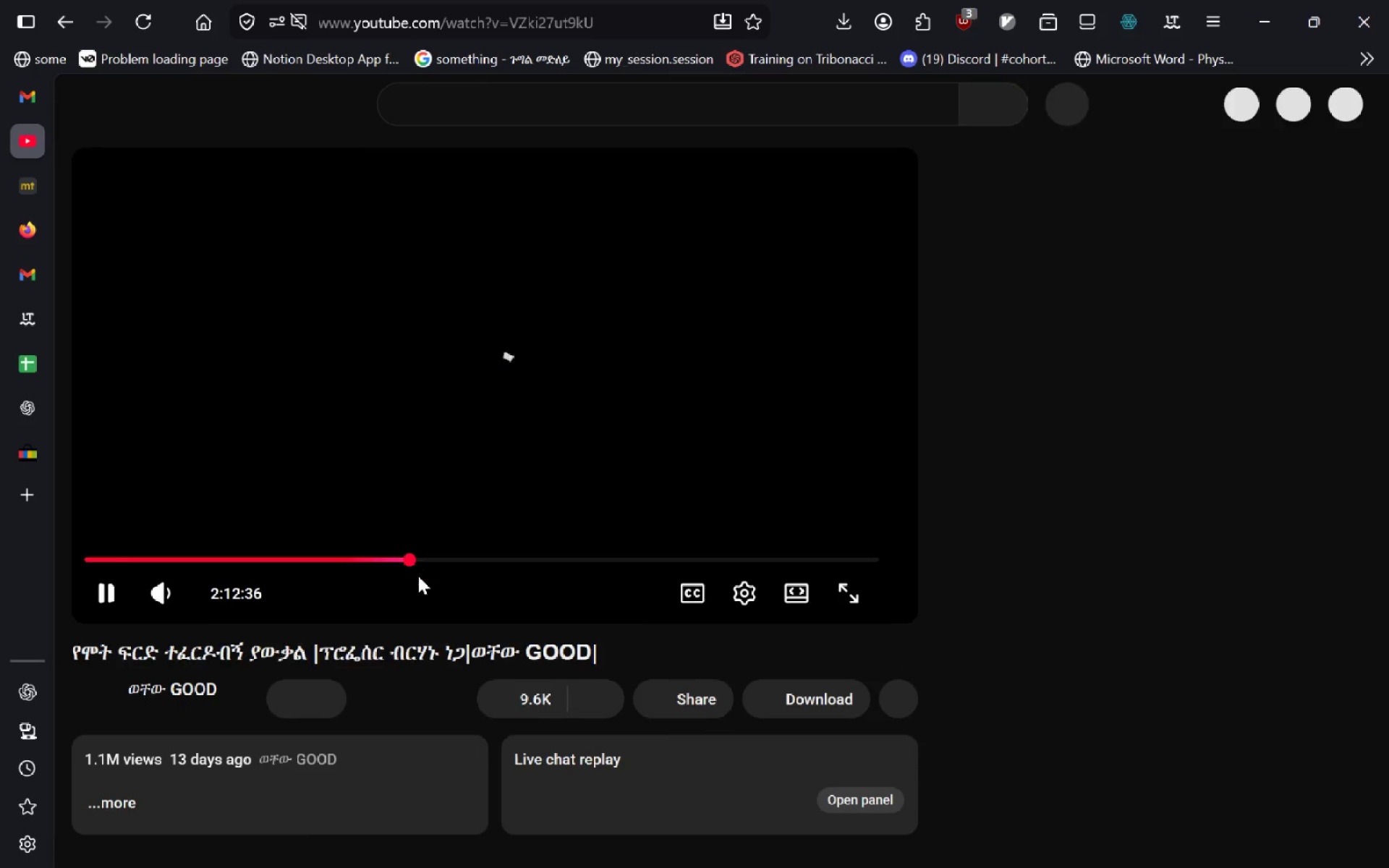 
key(Alt+Tab)
 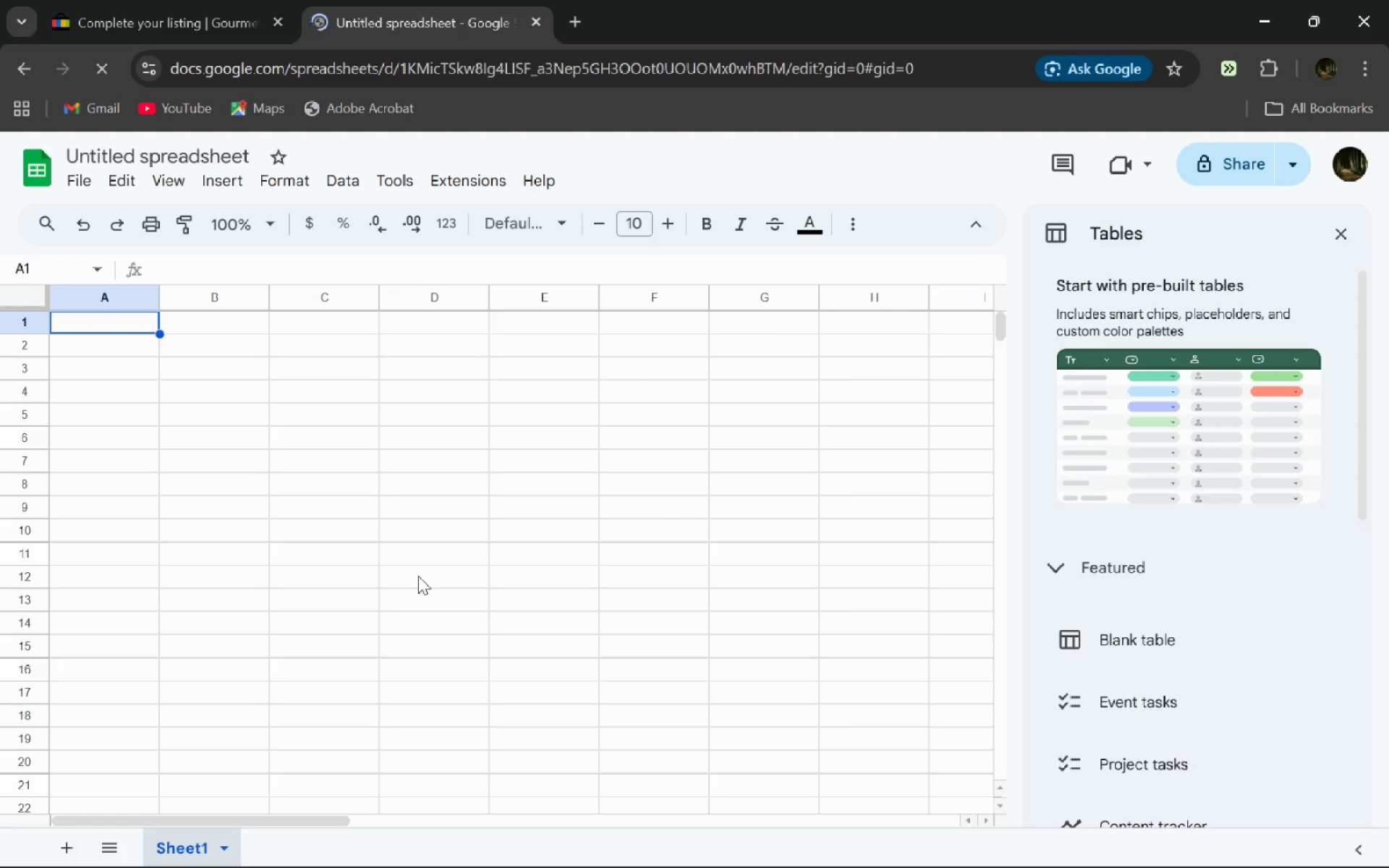 
key(Alt+Tab)
 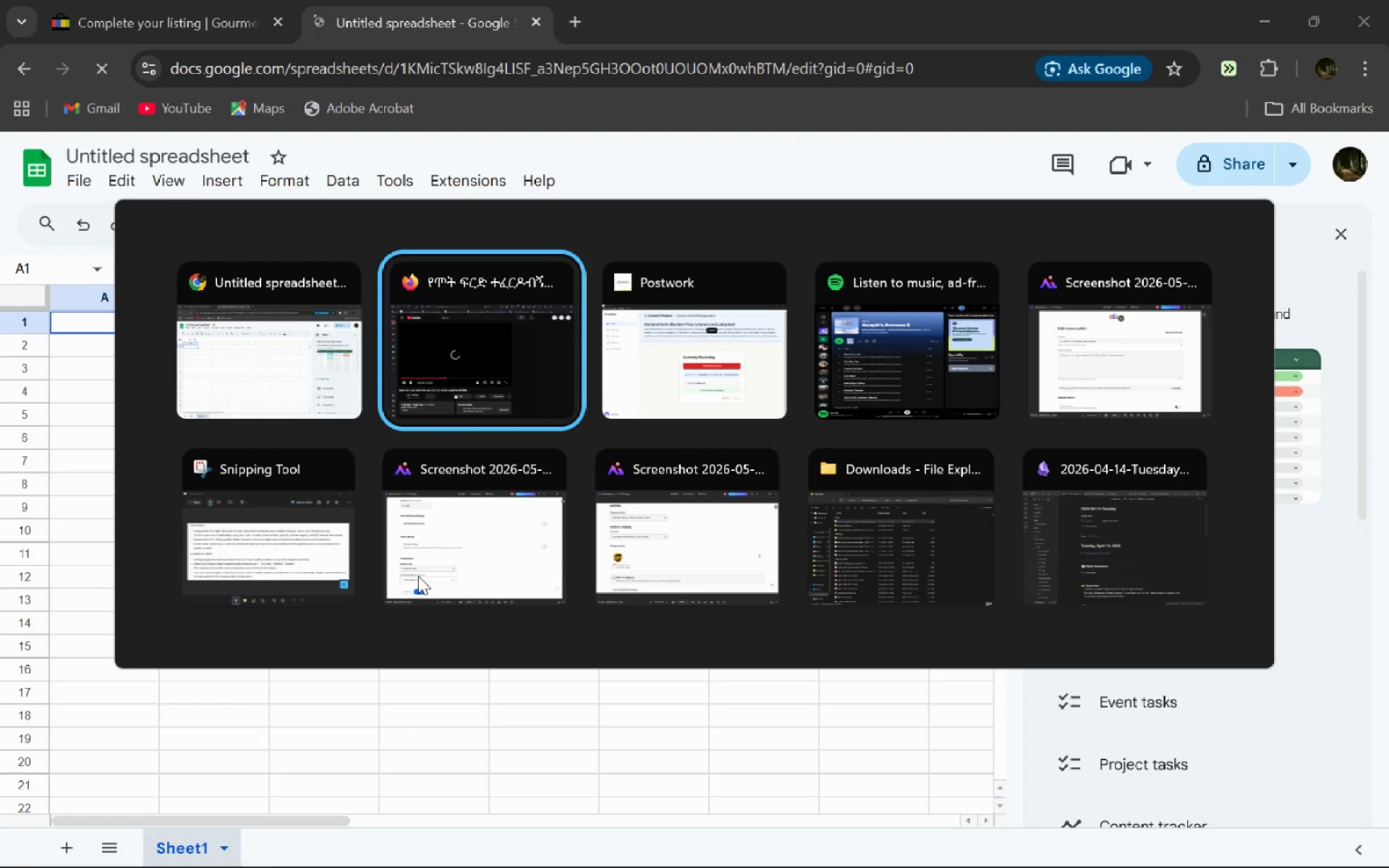 
key(Alt+Tab)
 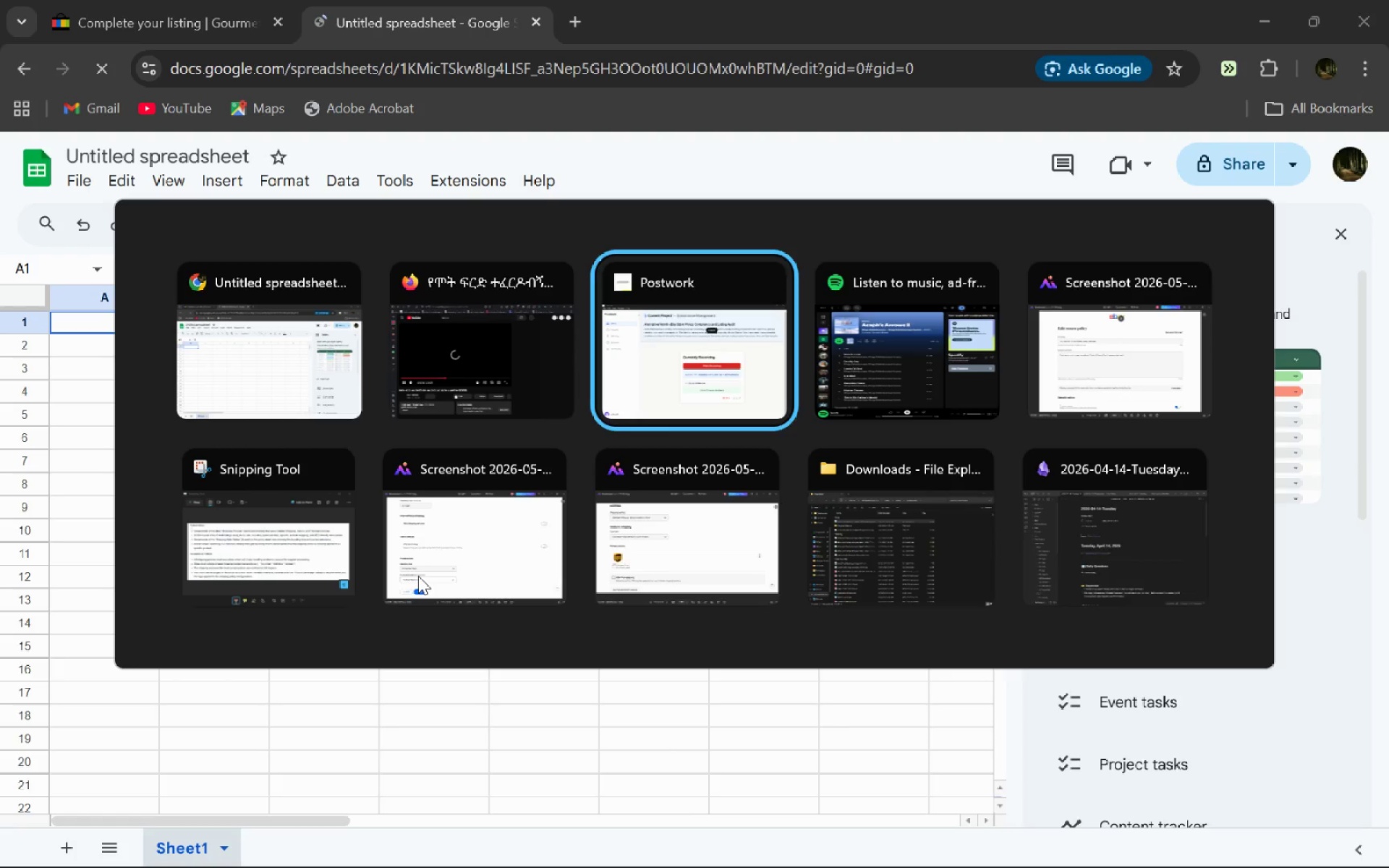 
key(Alt+Tab)
 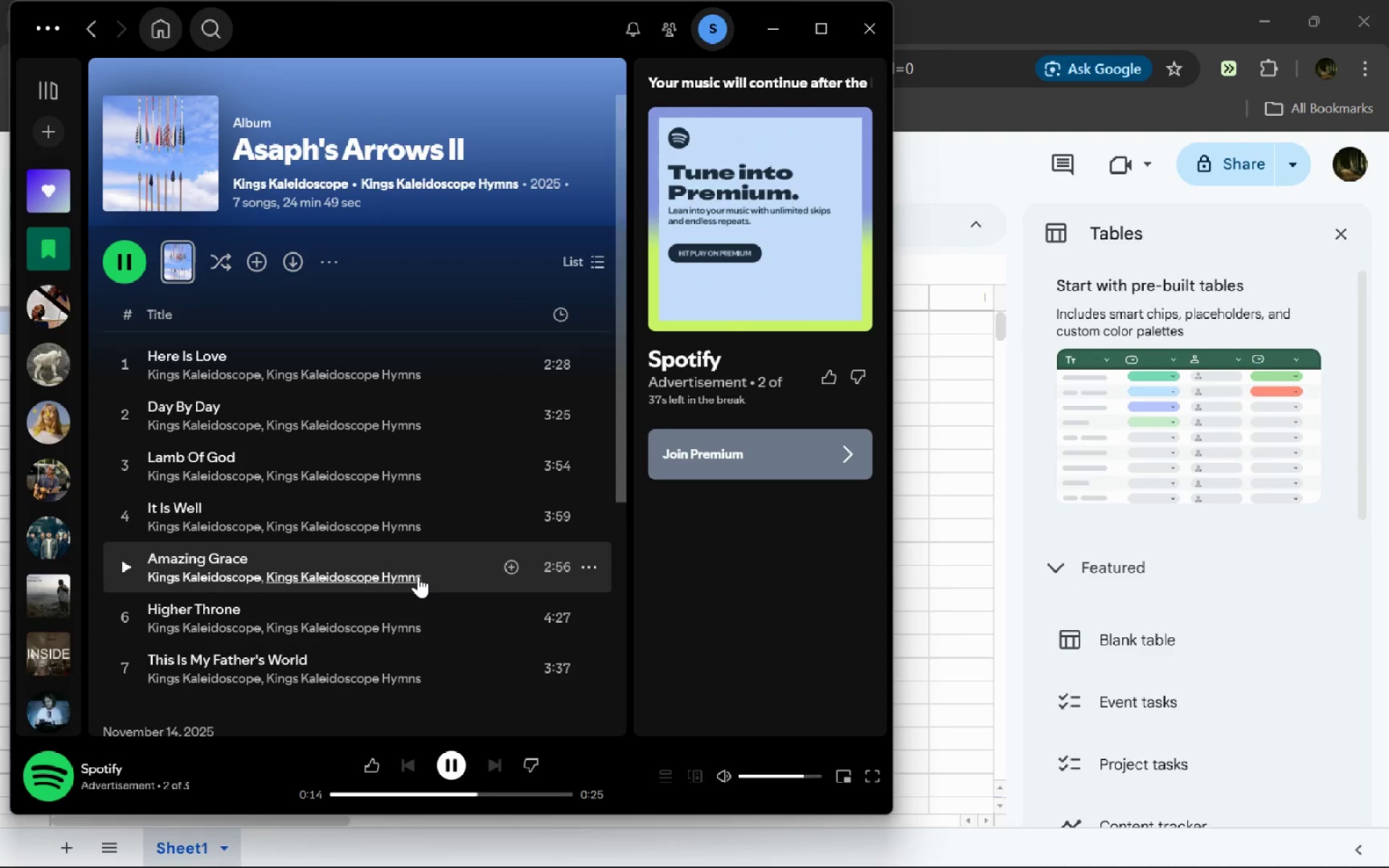 
key(Space)
 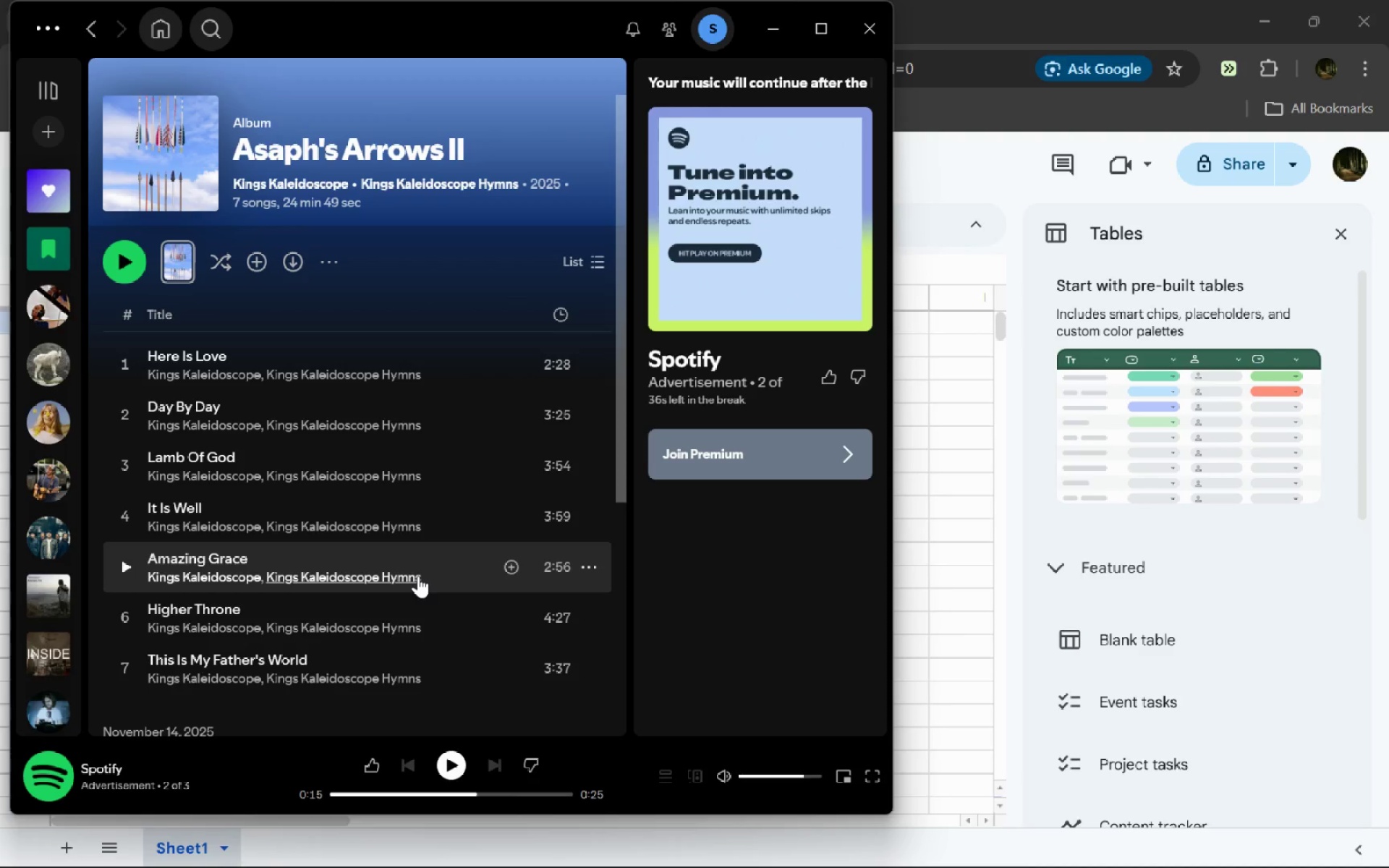 
key(Alt+AltLeft)
 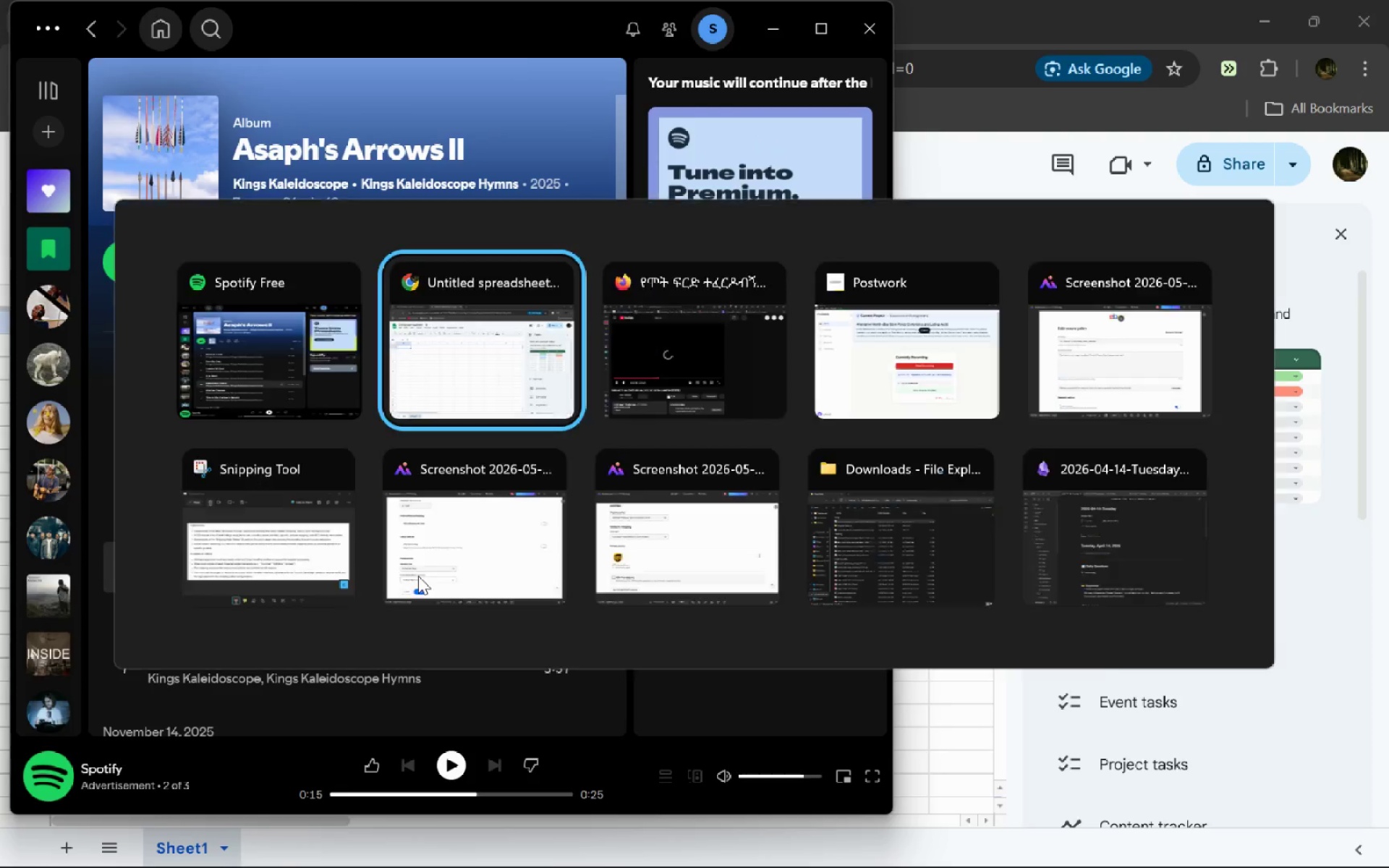 
key(Alt+Tab)
 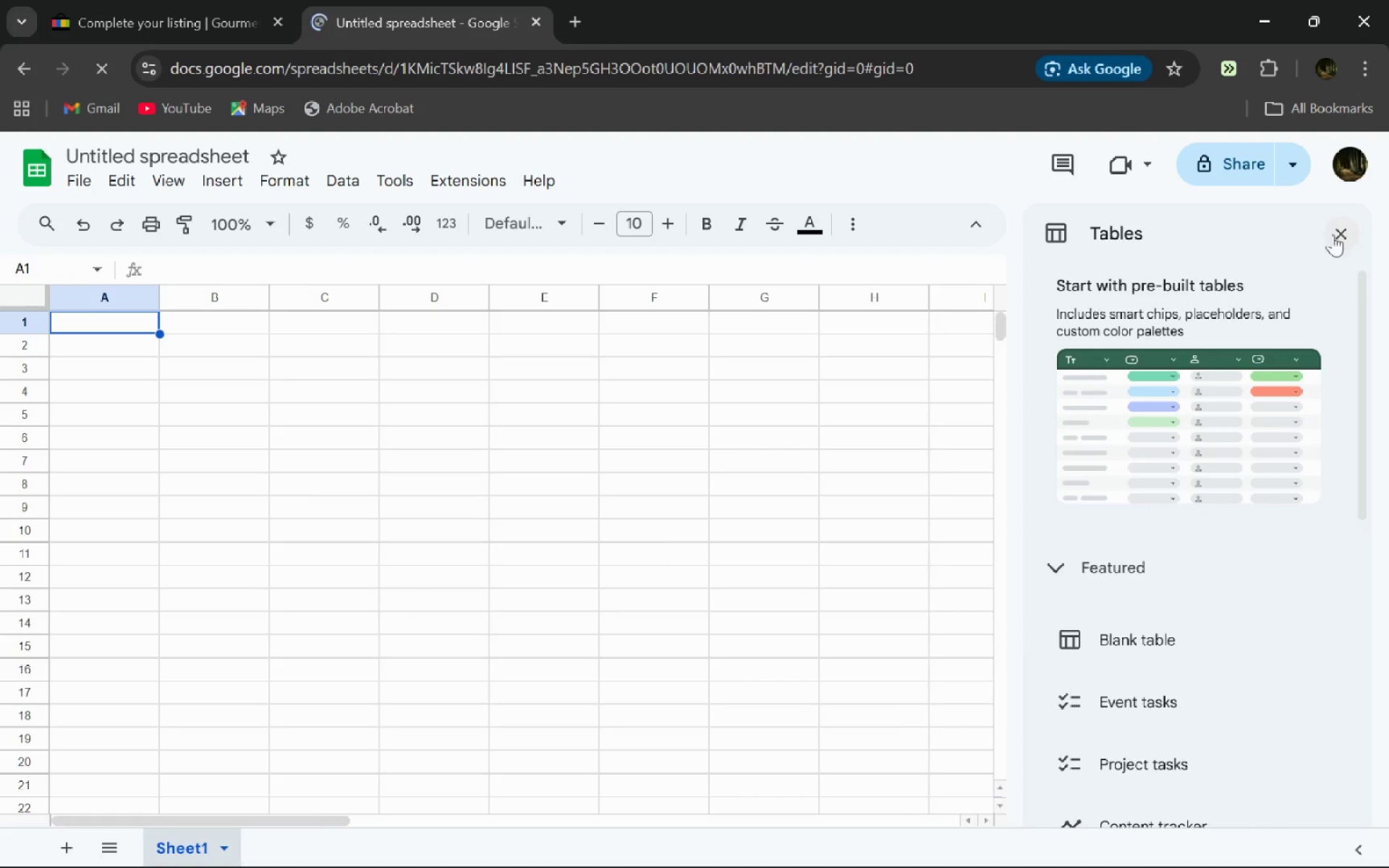 
left_click([1333, 234])
 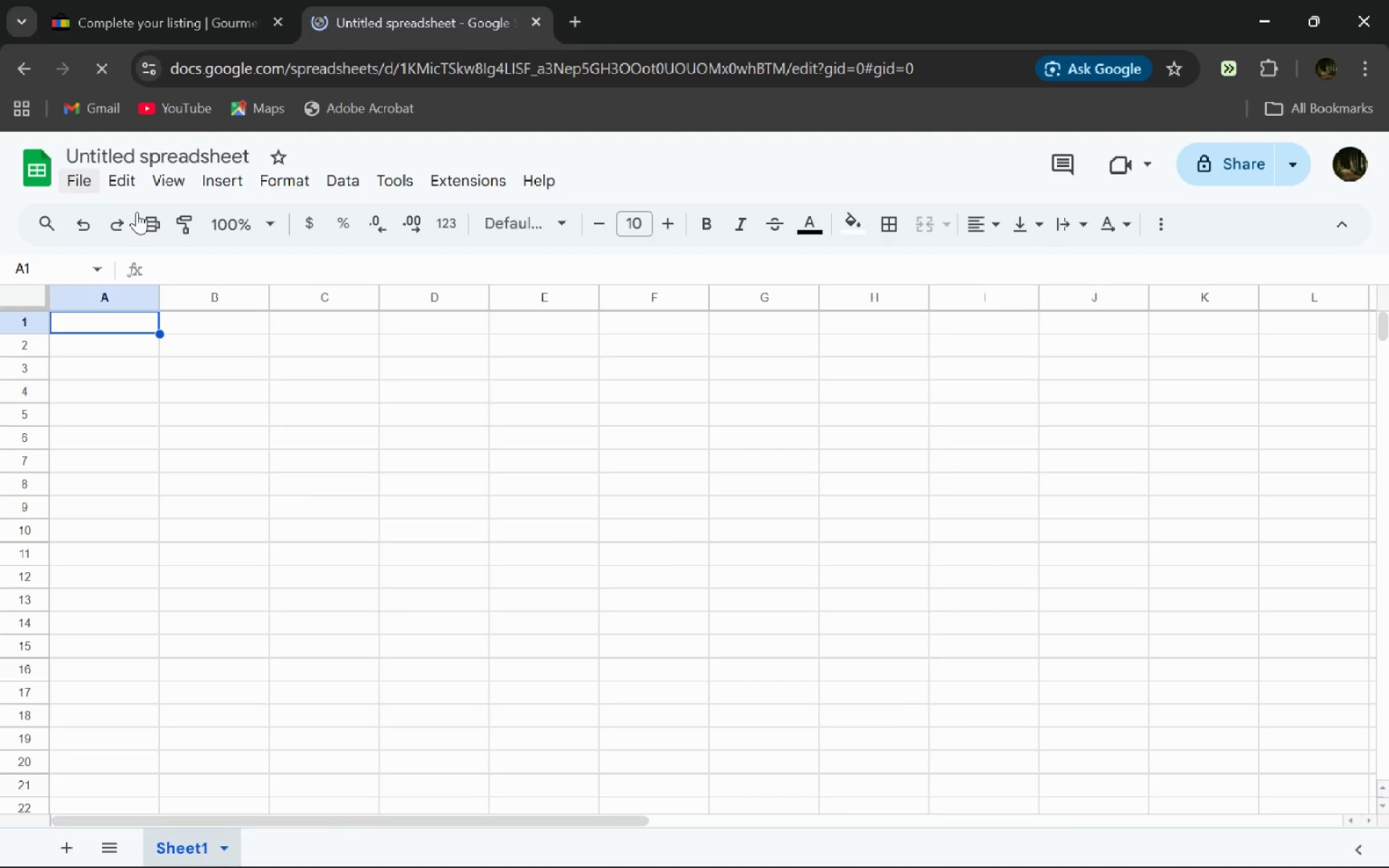 
left_click([38, 160])
 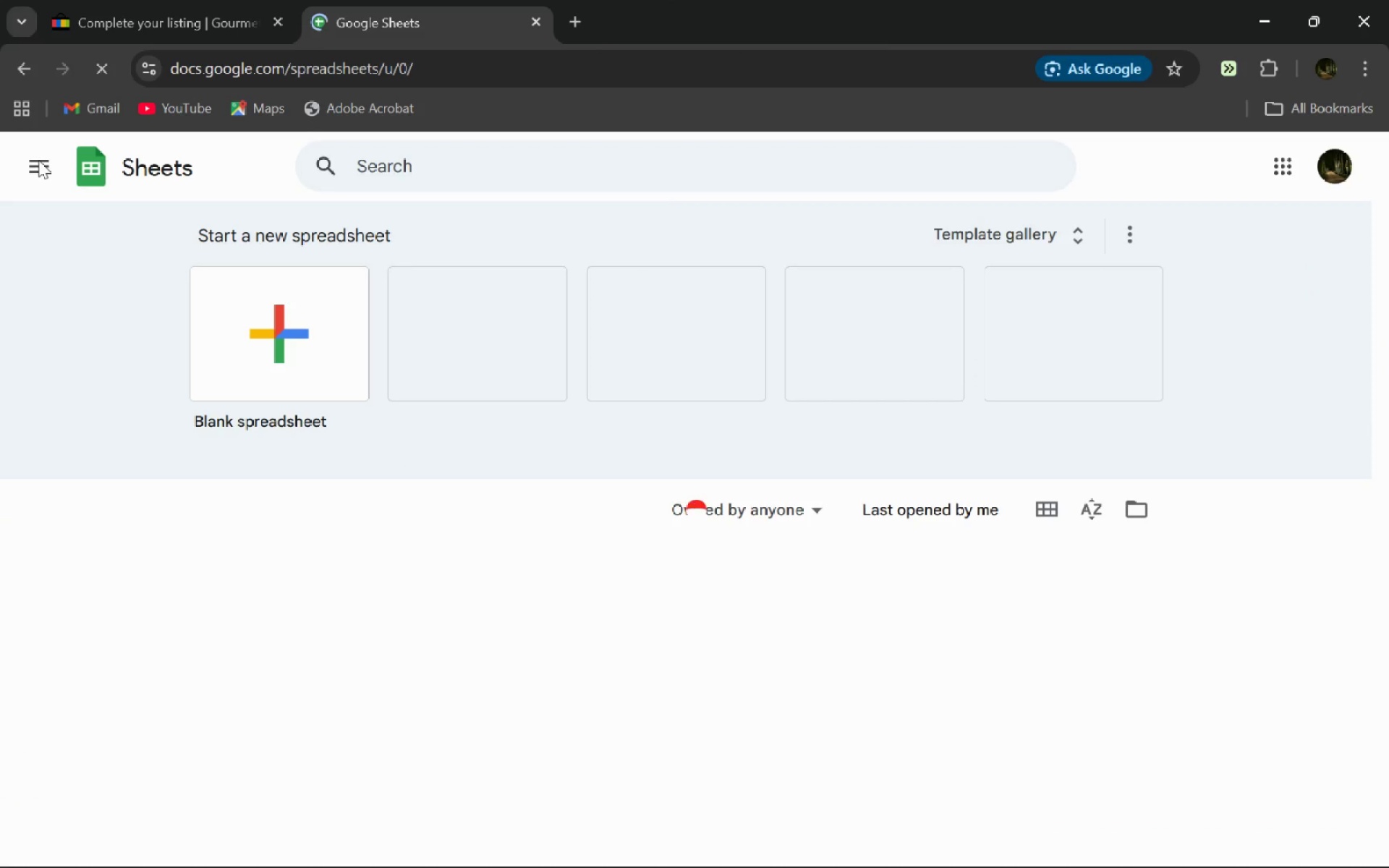 
key(VolumeUp)
 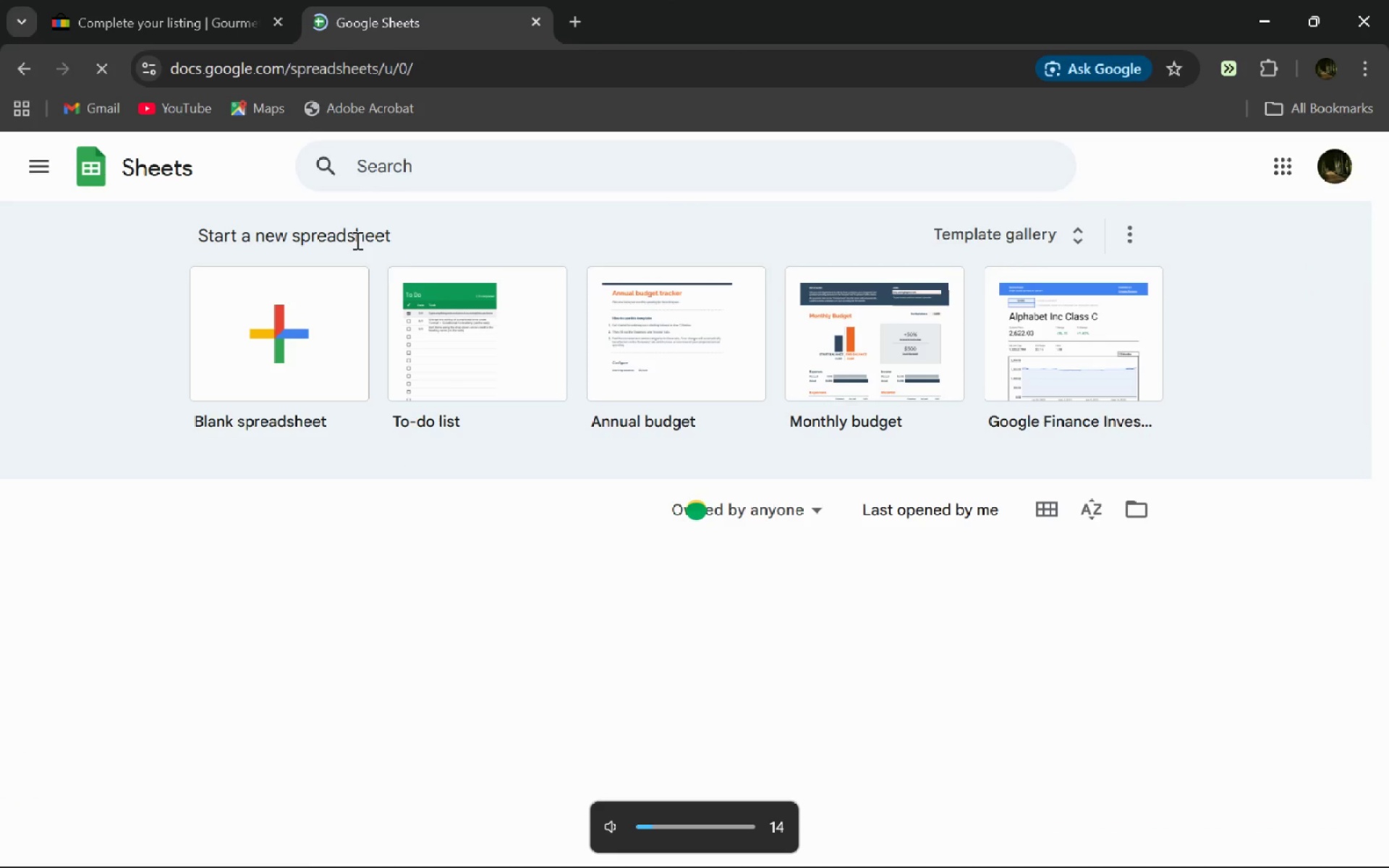 
key(VolumeUp)
 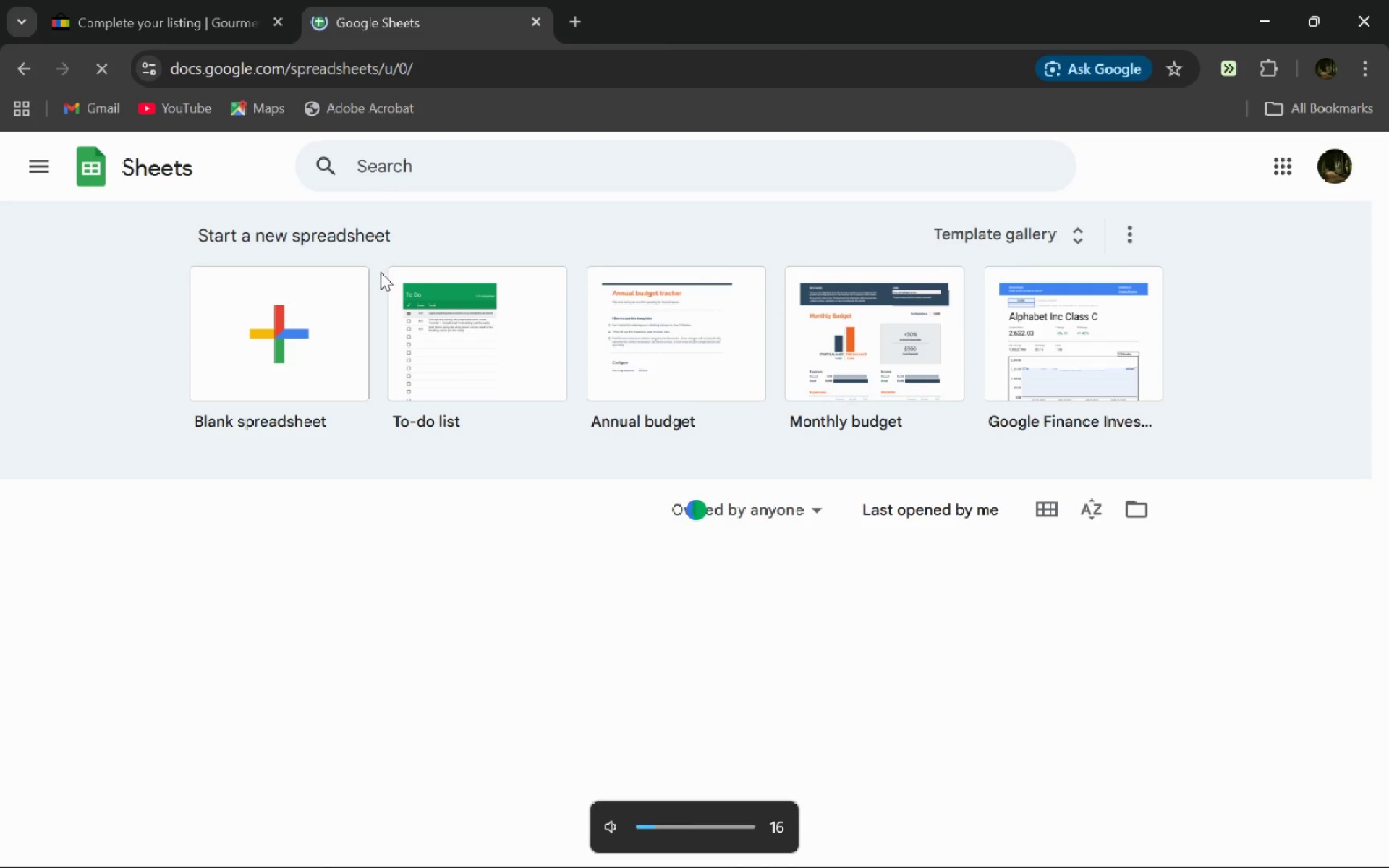 
key(VolumeUp)
 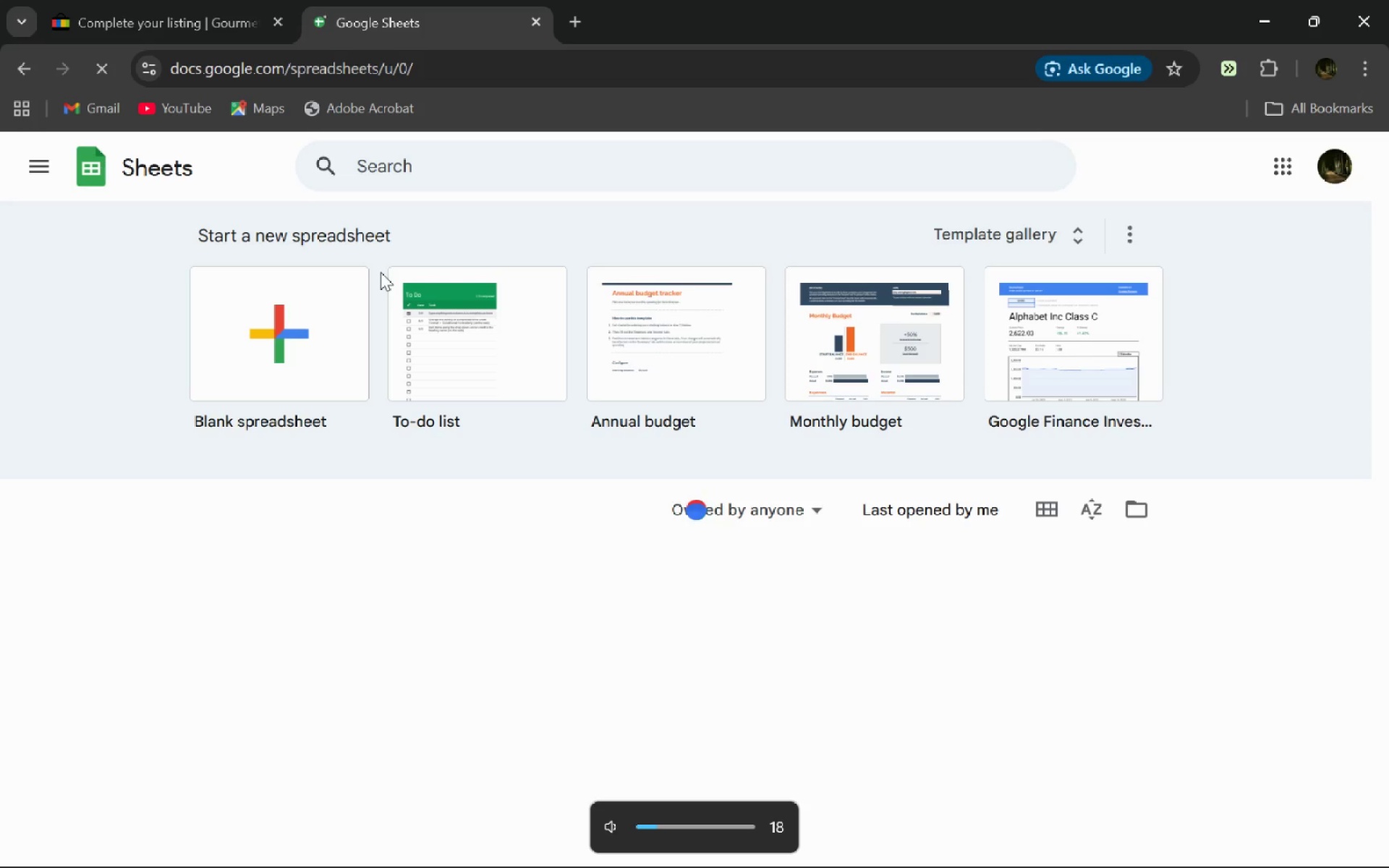 
key(VolumeUp)
 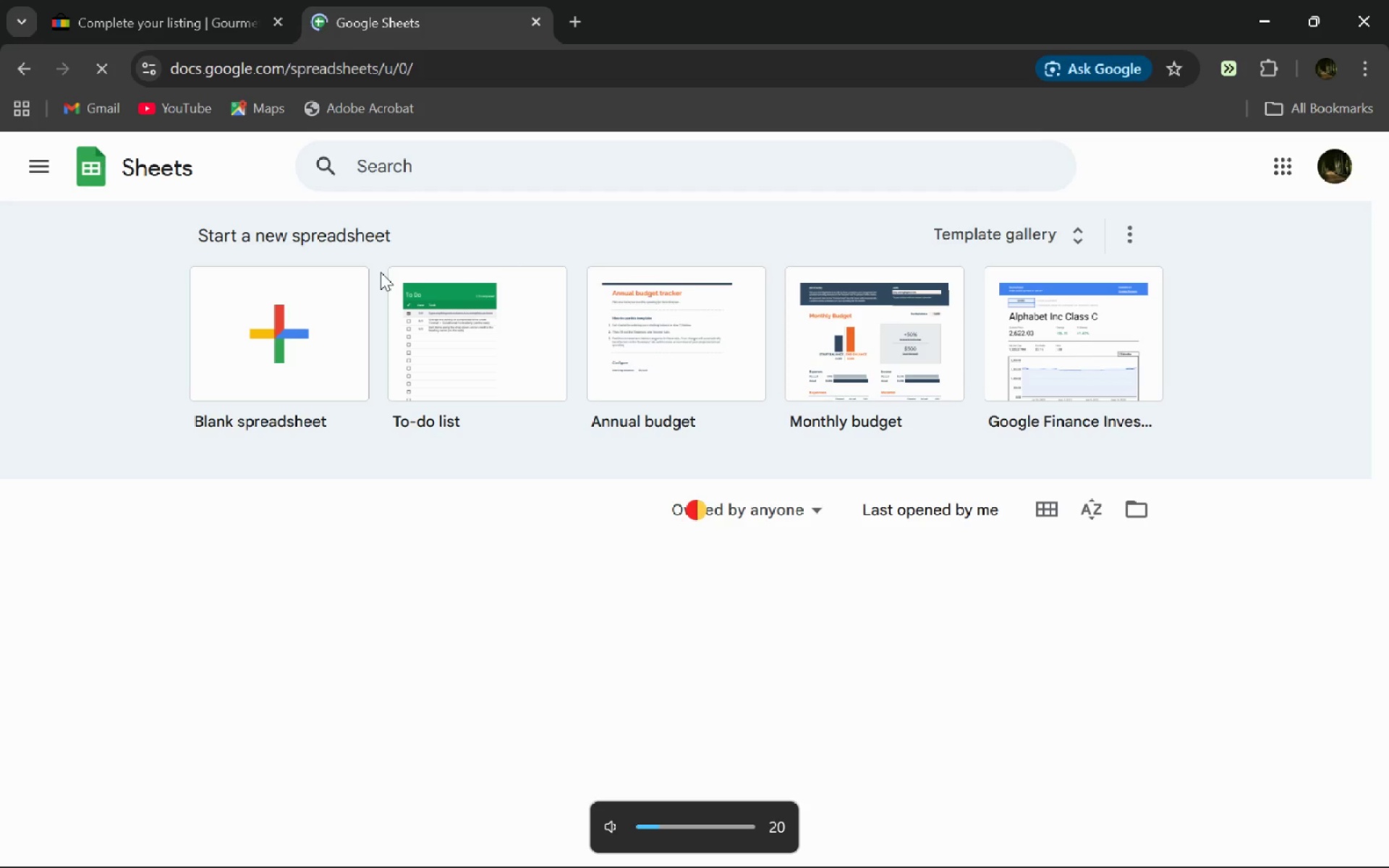 
key(VolumeUp)
 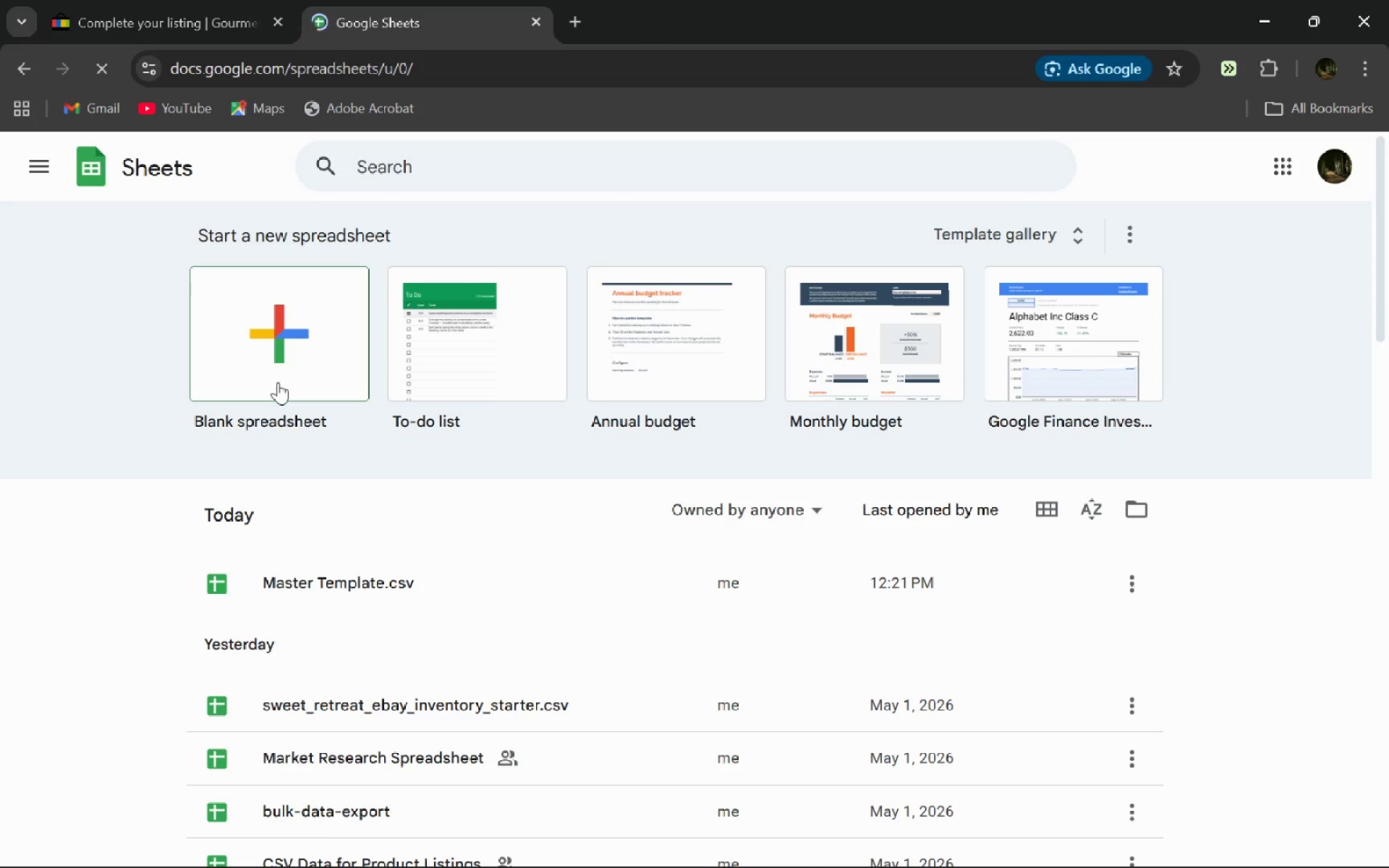 
left_click([1127, 498])
 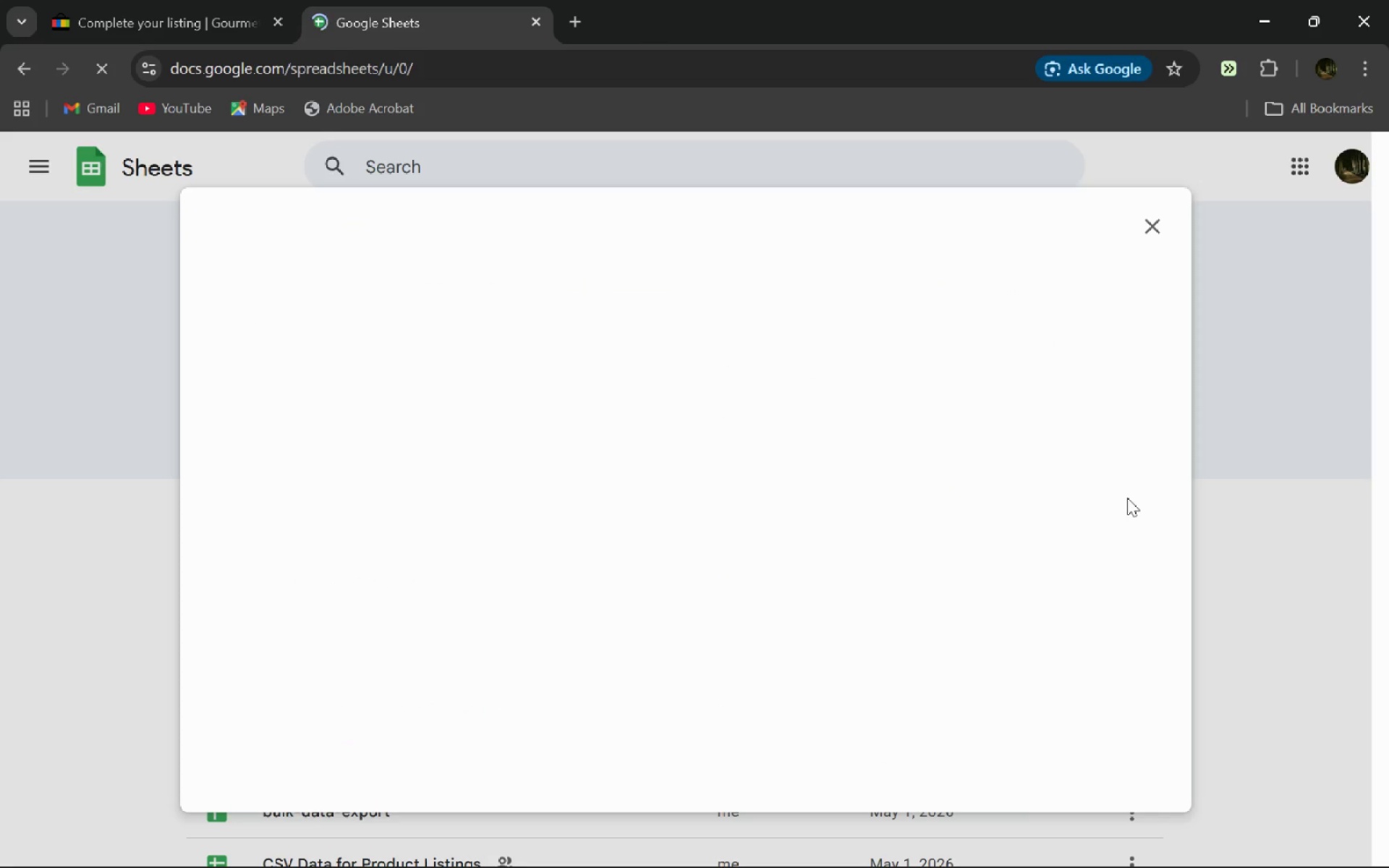 
key(Alt+AltLeft)
 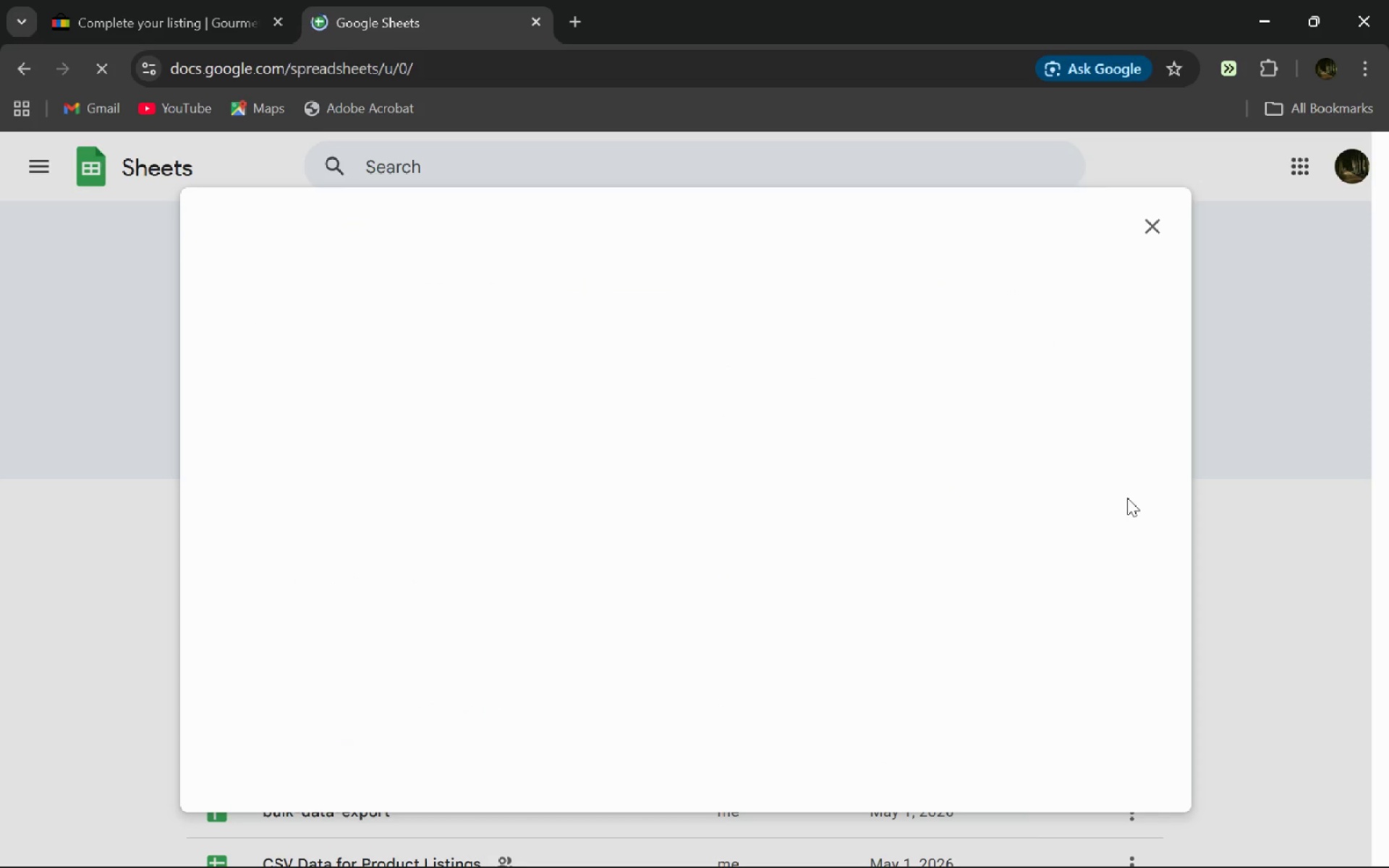 
type( listing)
 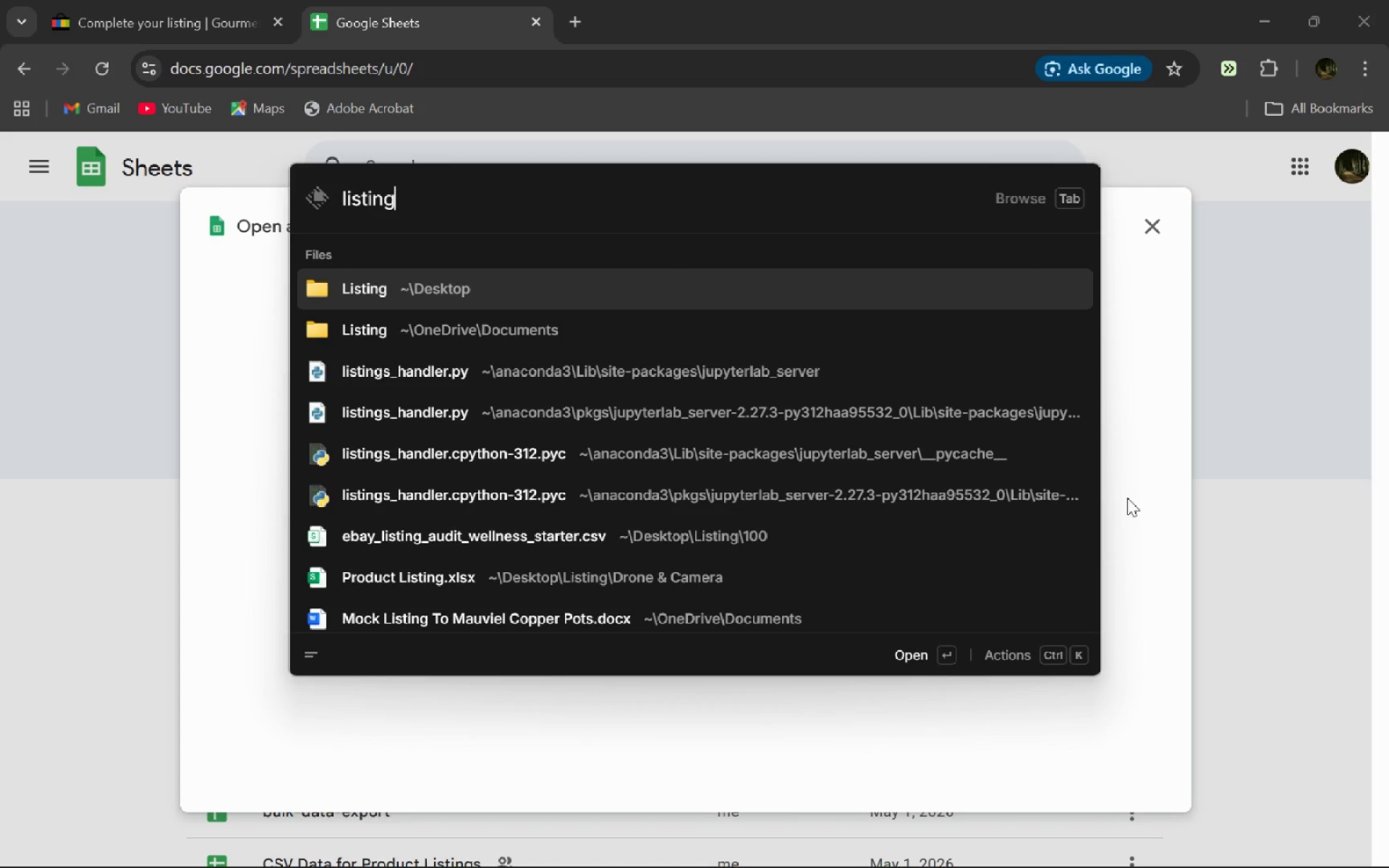 
key(ArrowDown)
 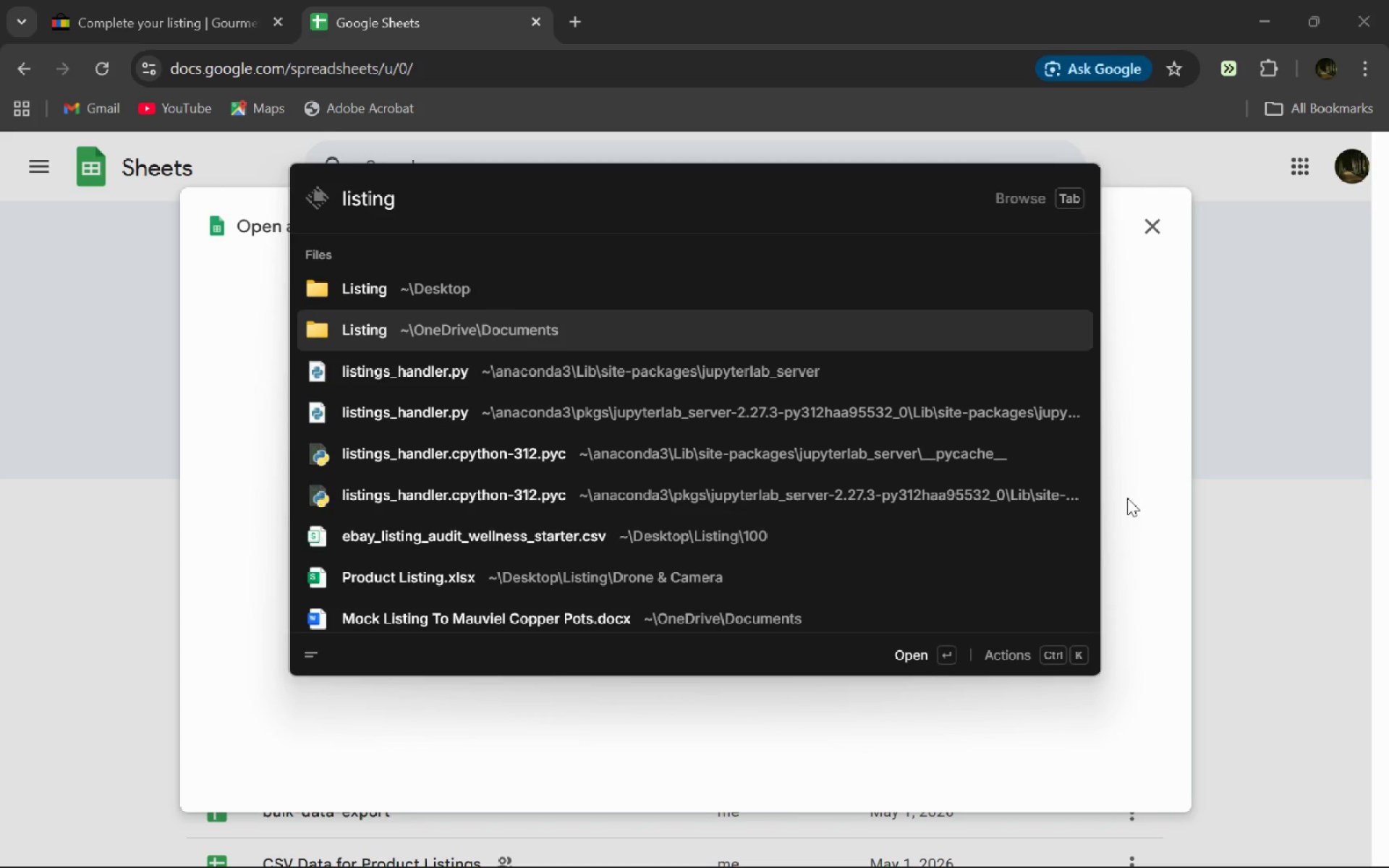 
key(ArrowUp)
 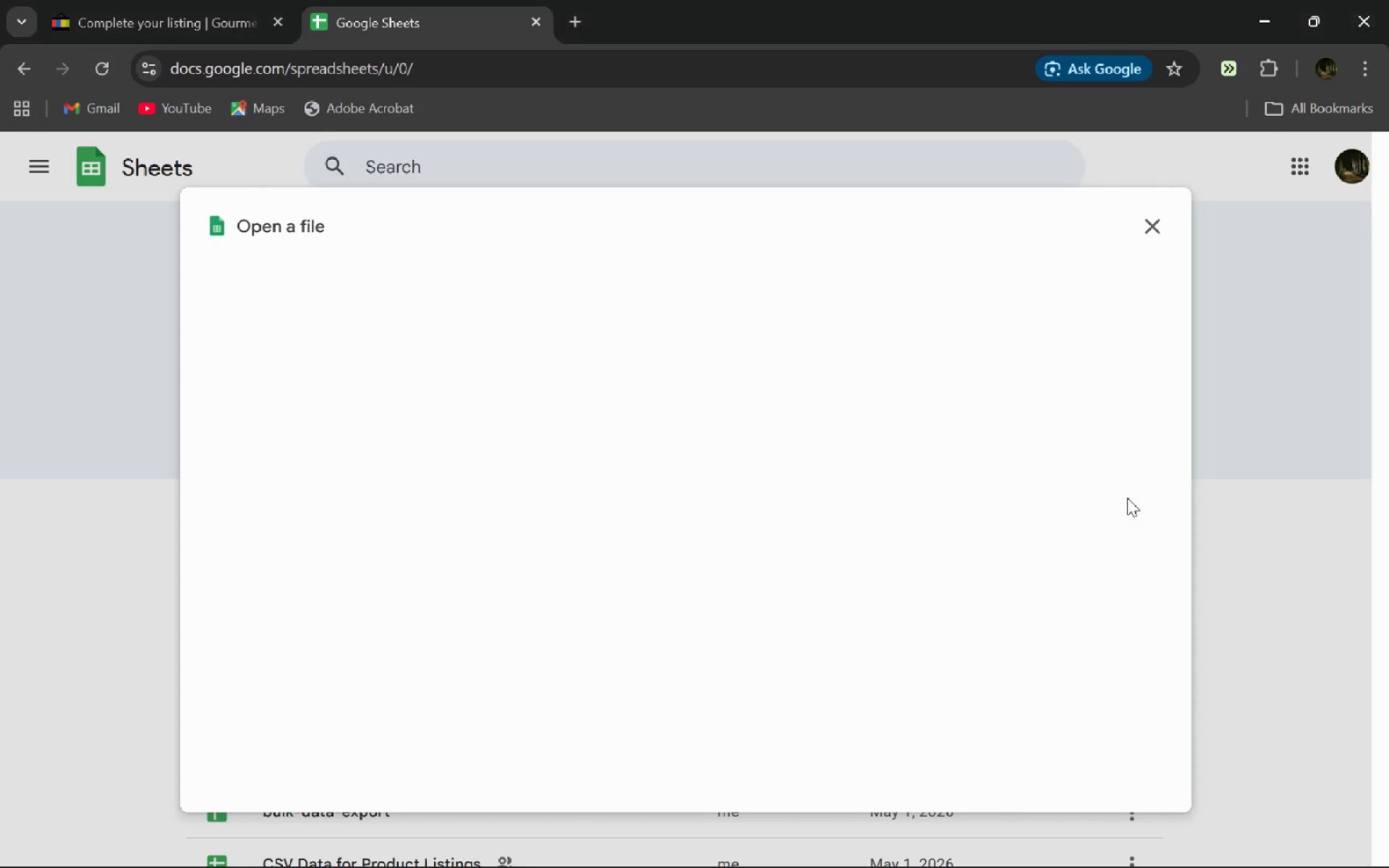 
key(Enter)
 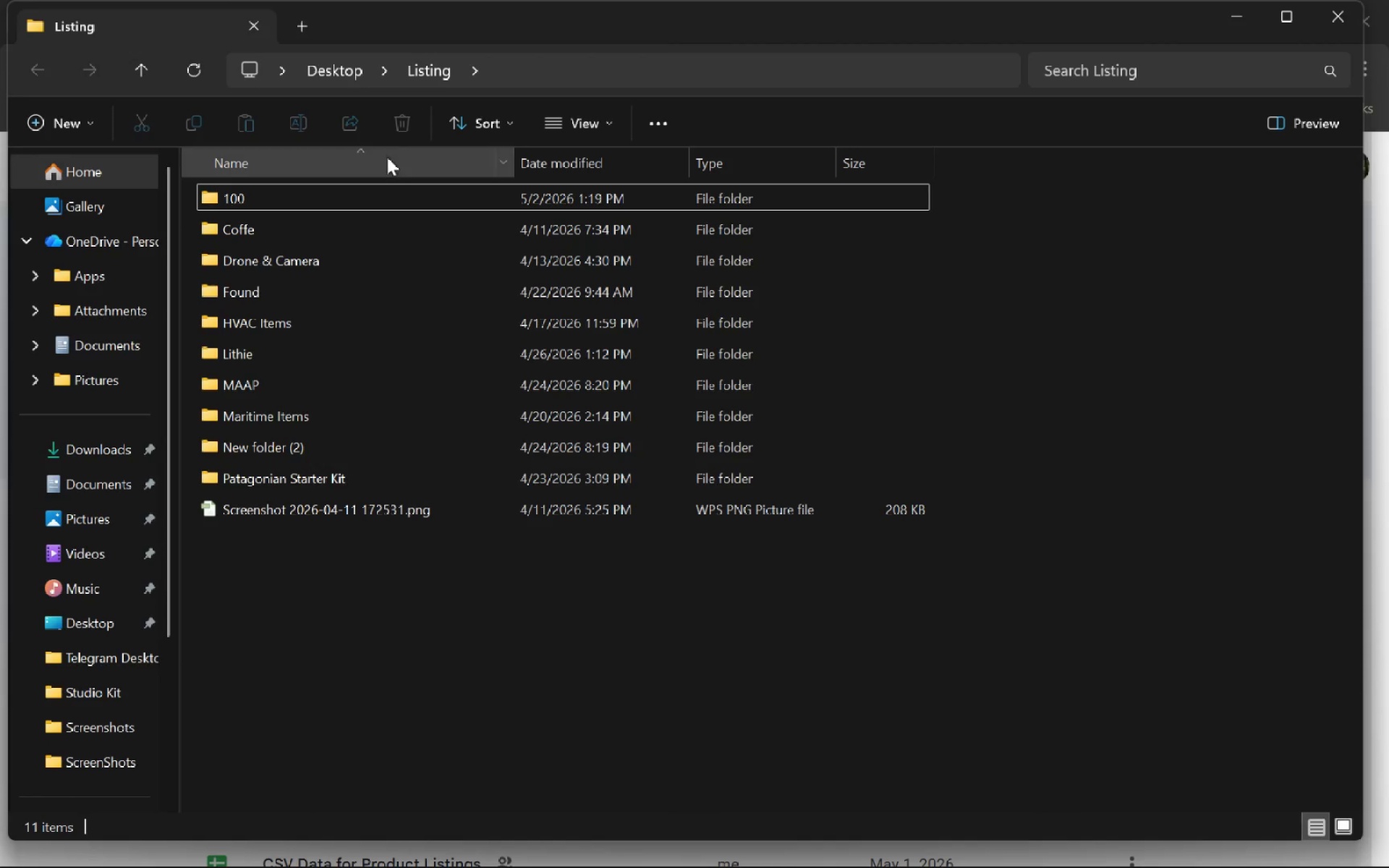 
key(Space)
 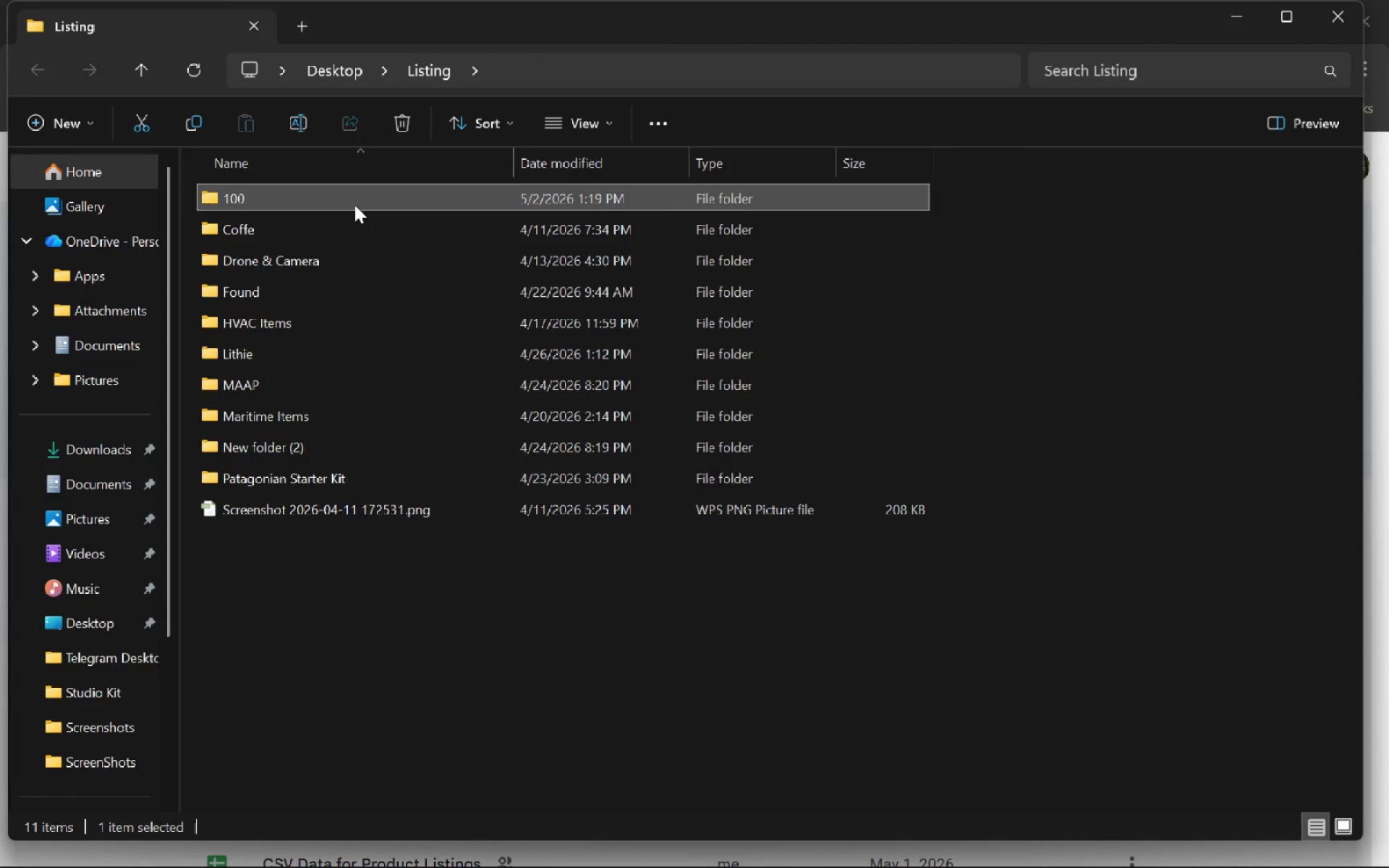 
key(Enter)
 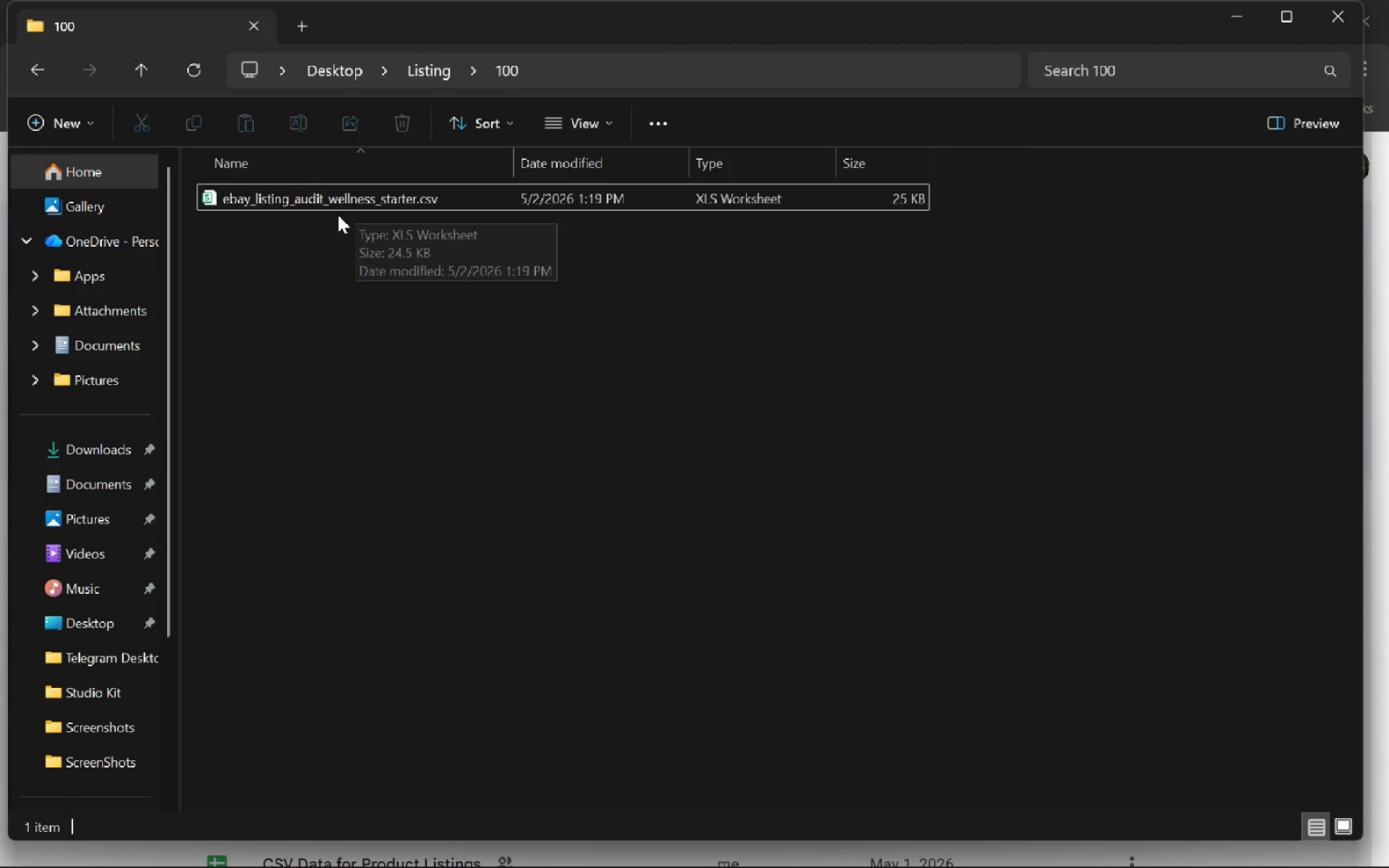 
left_click([331, 182])
 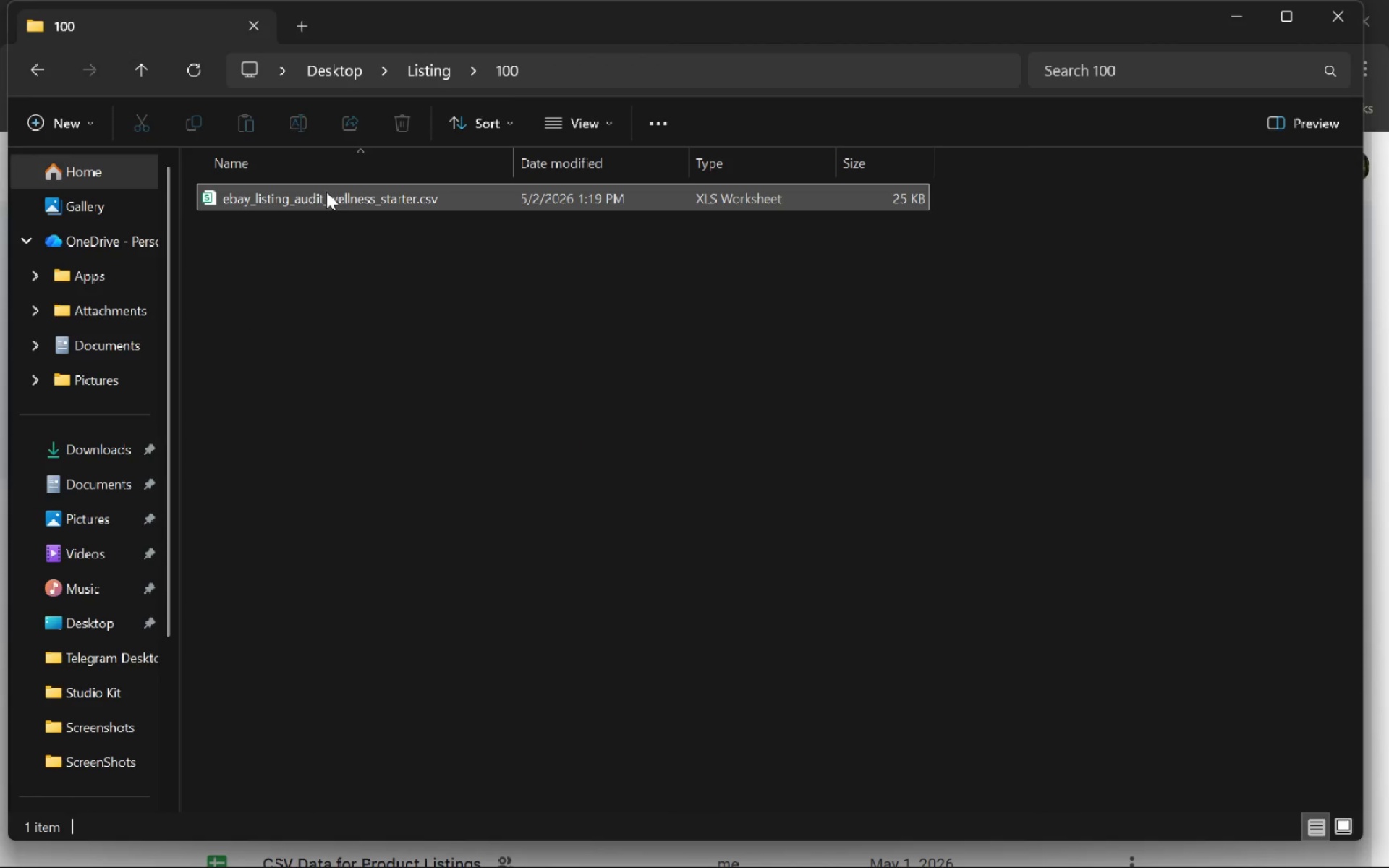 
left_click_drag(start_coordinate=[326, 192], to_coordinate=[578, 299])
 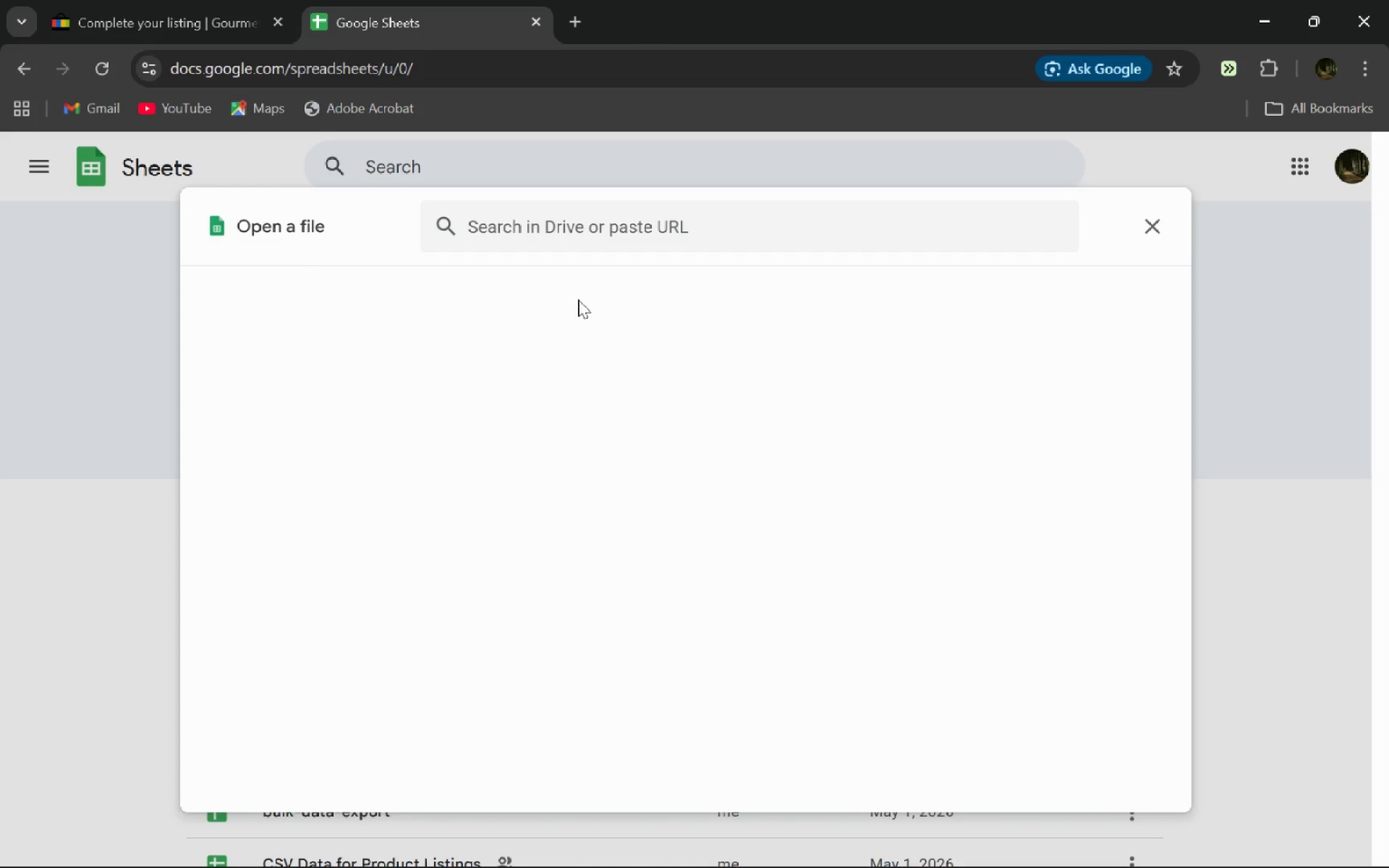 
key(Alt+Tab)
 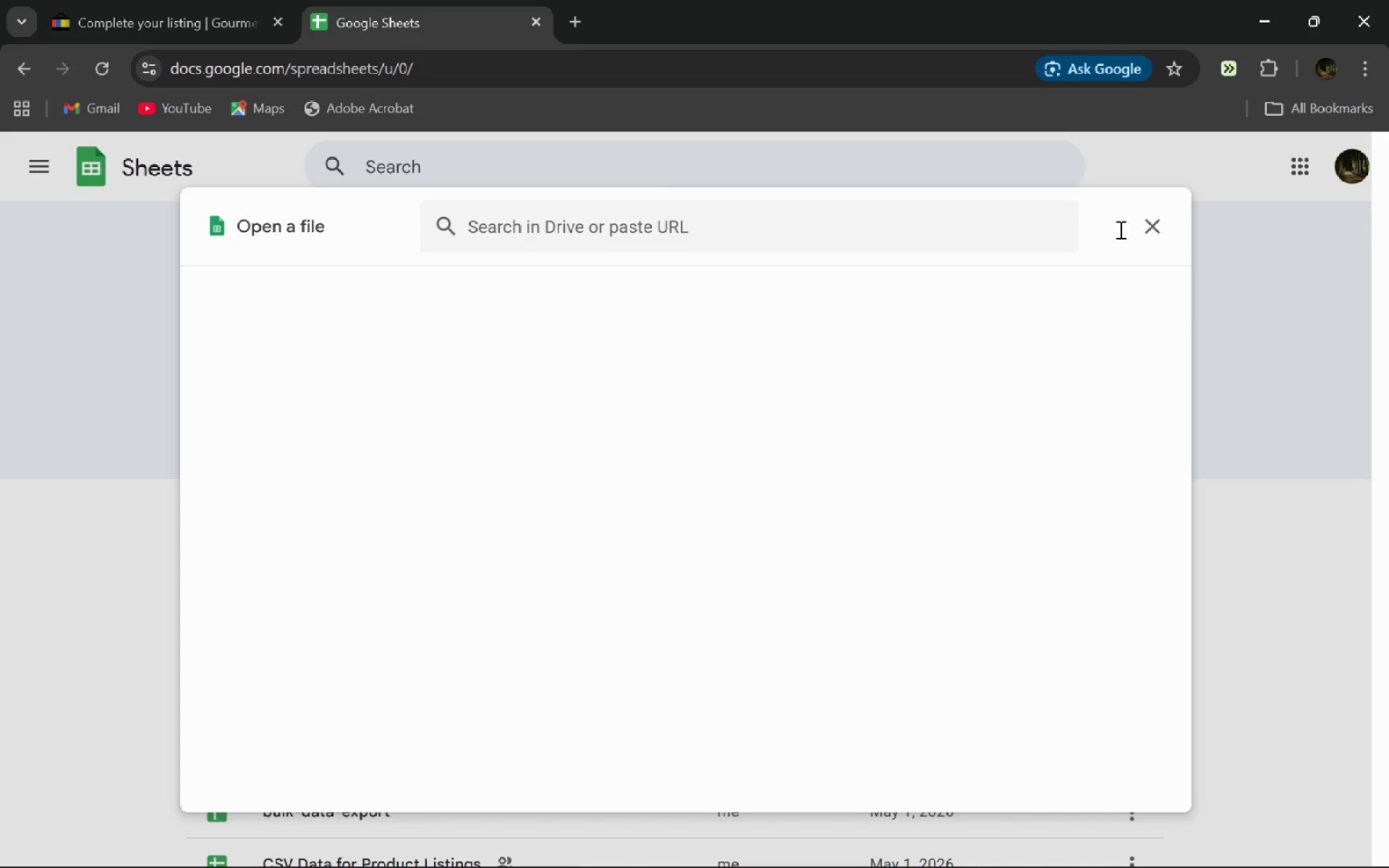 
wait(6.23)
 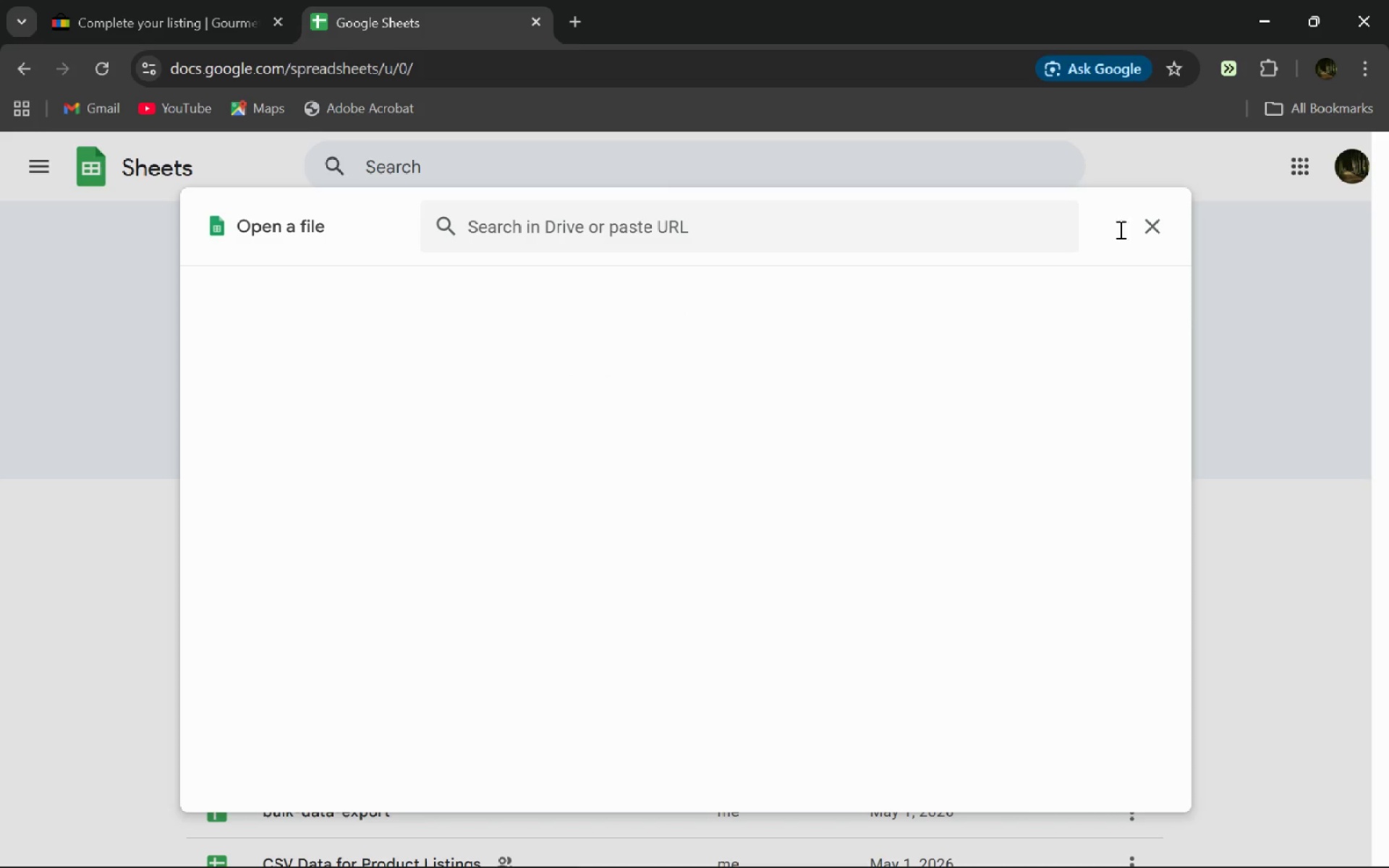 
left_click([787, 272])
 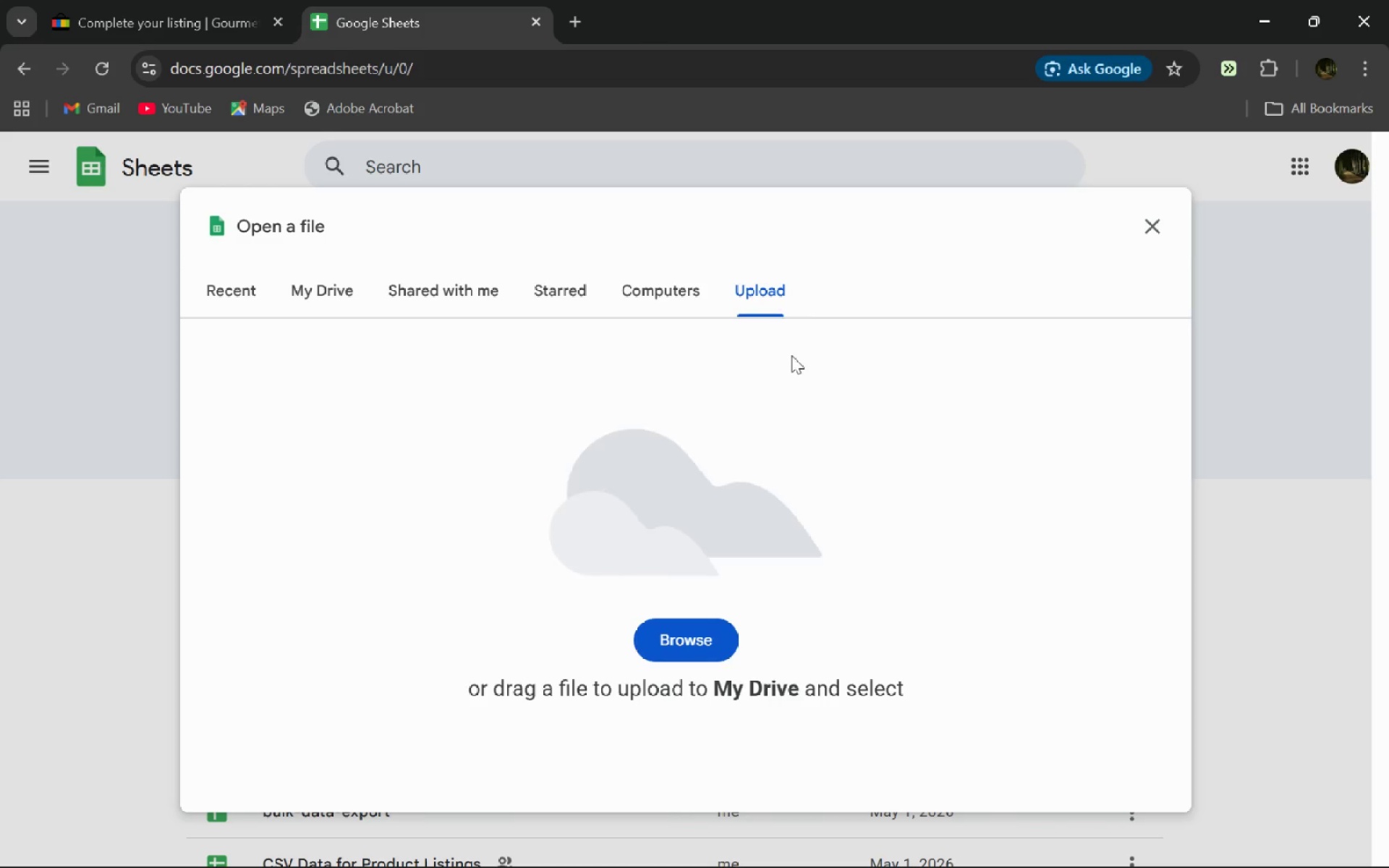 
left_click([791, 357])
 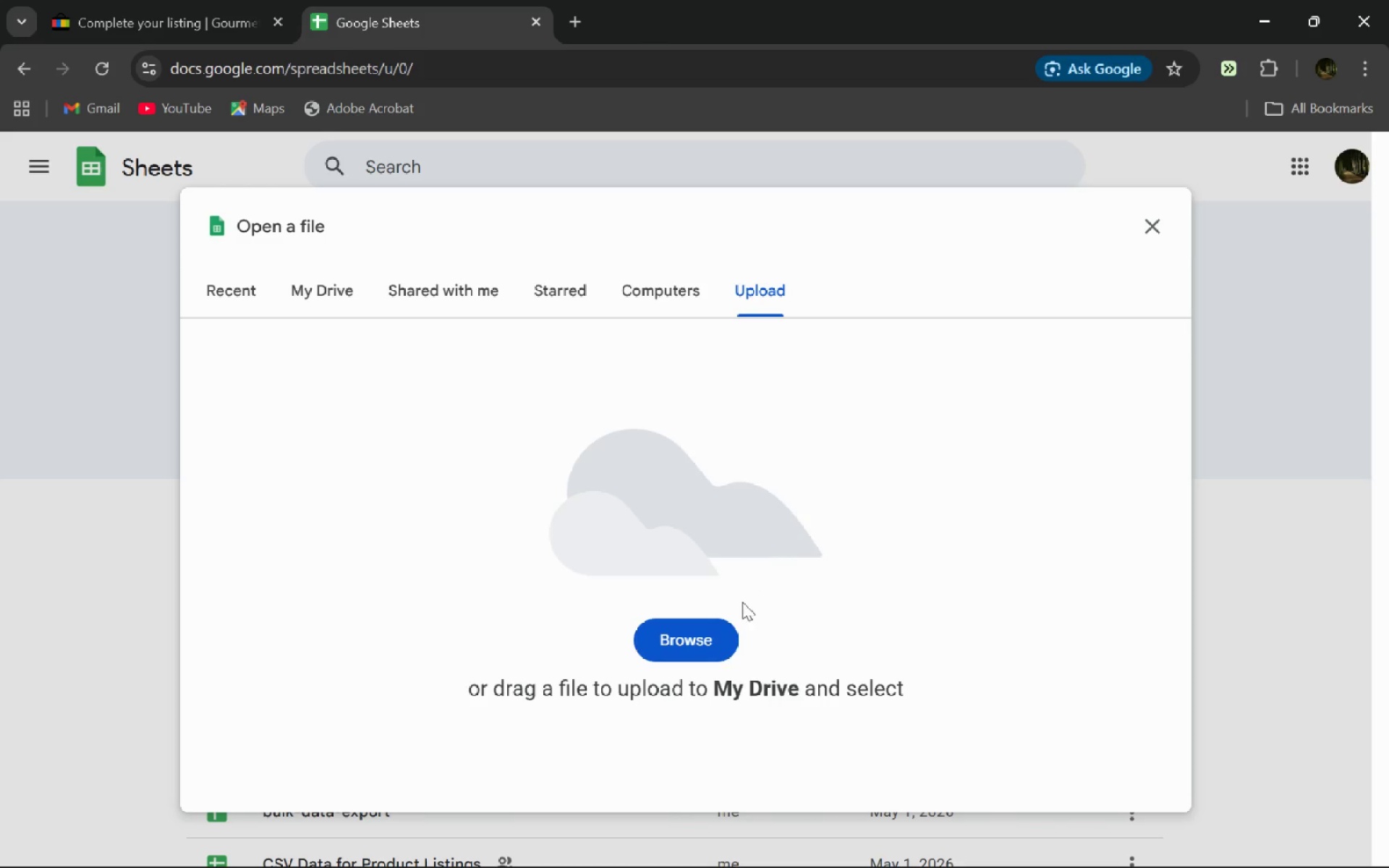 
key(Alt+AltLeft)
 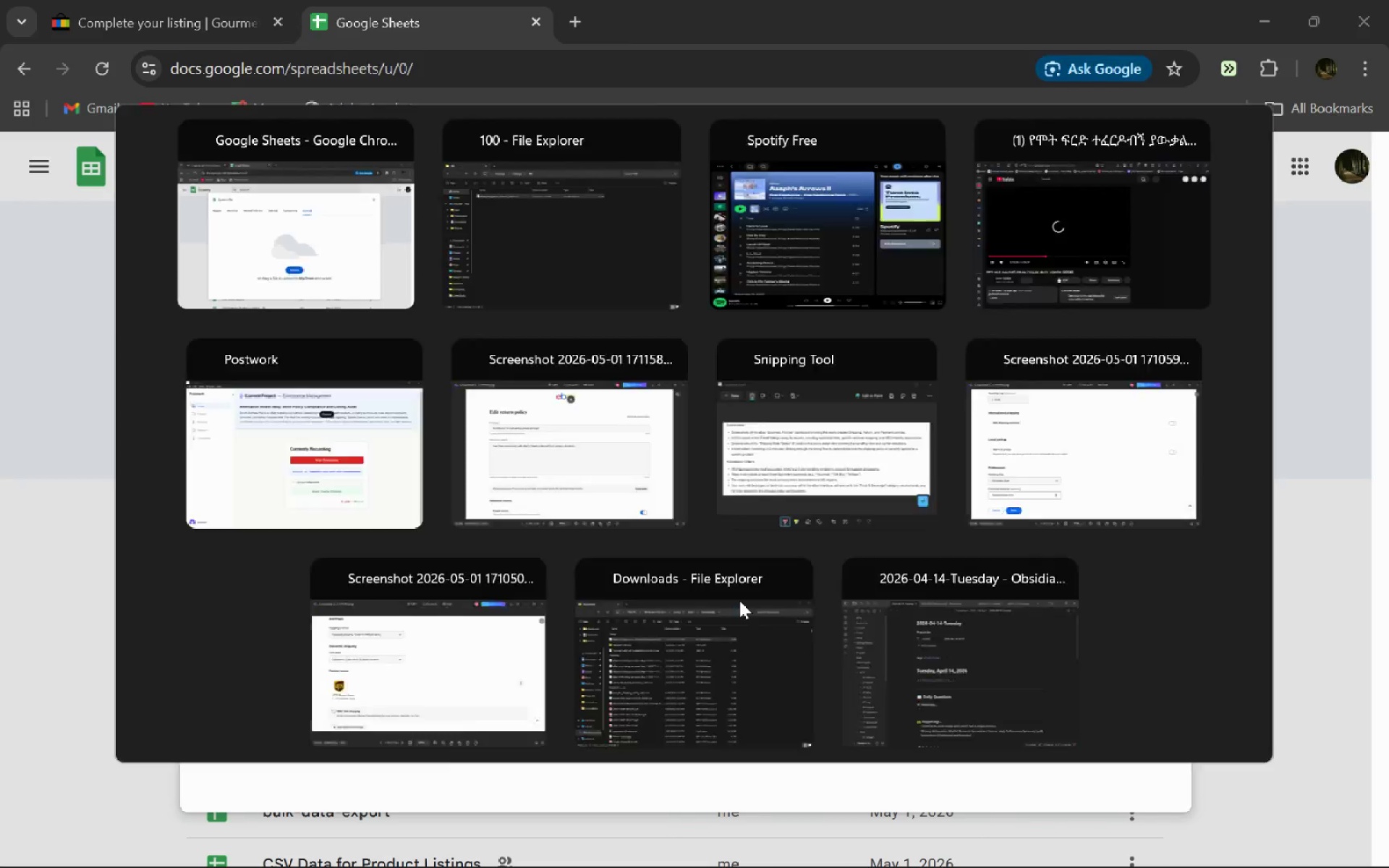 
key(Alt+Tab)
 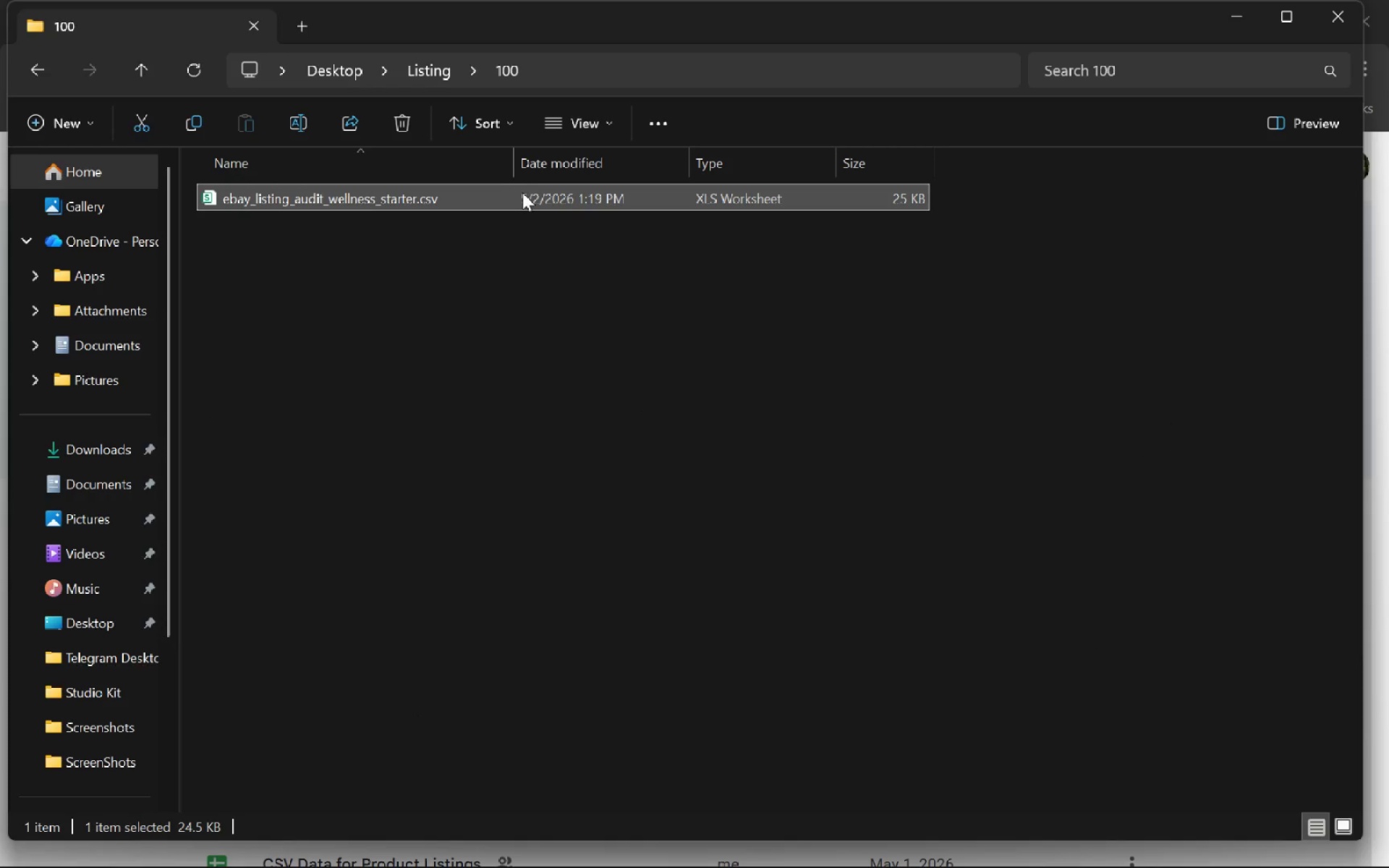 
left_click_drag(start_coordinate=[522, 195], to_coordinate=[795, 533])
 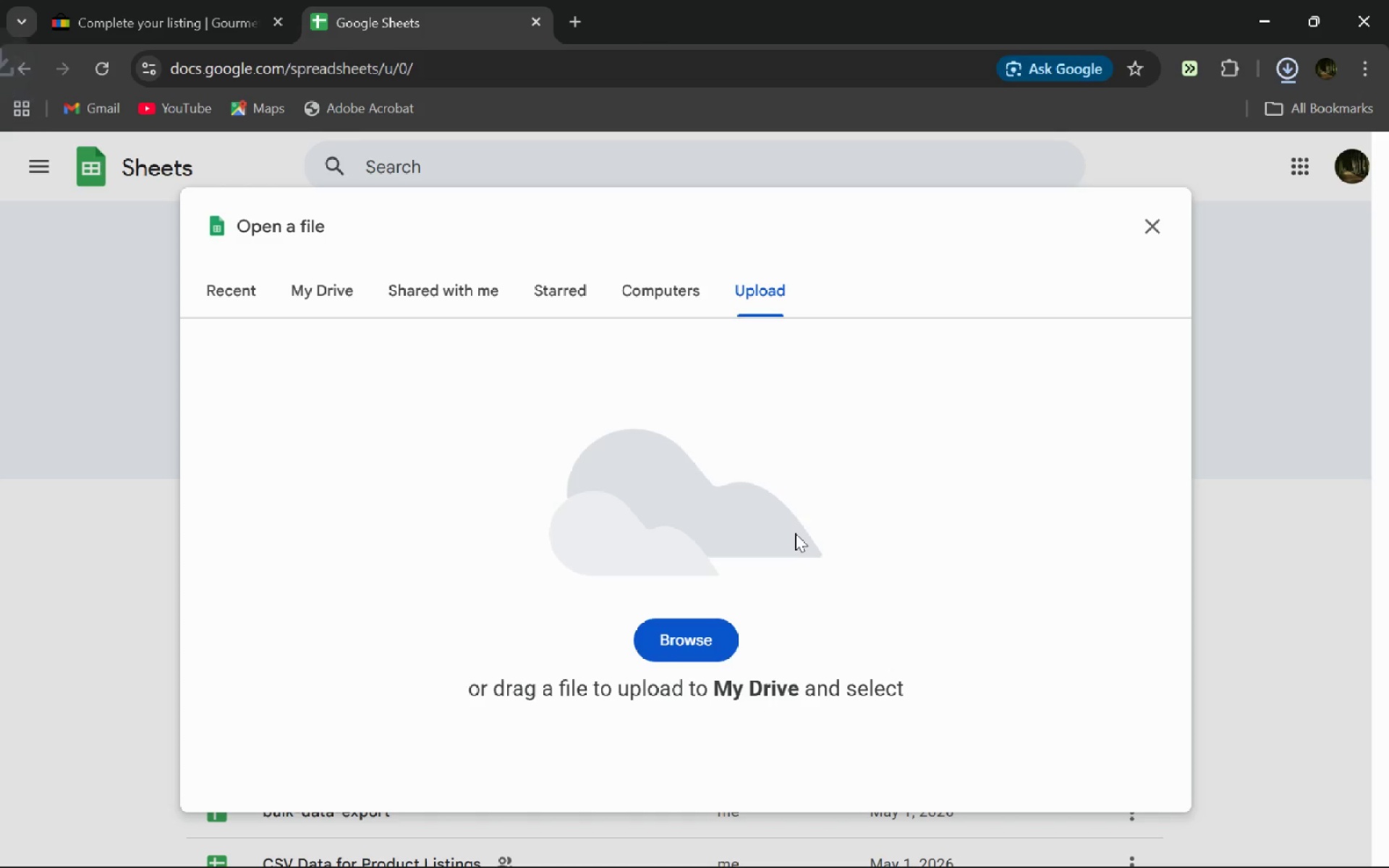 
key(Alt+AltLeft)
 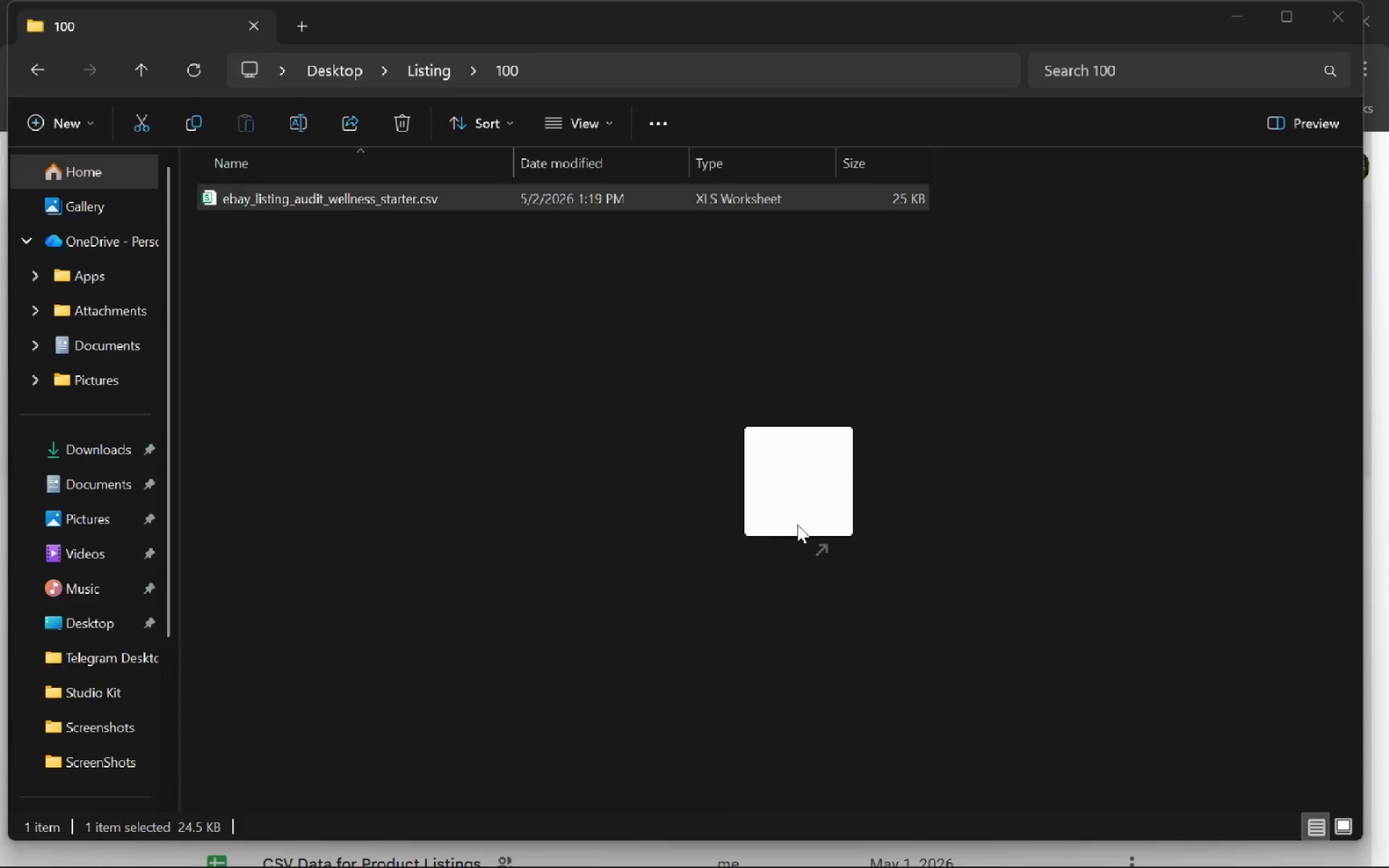 
key(Alt+Tab)
 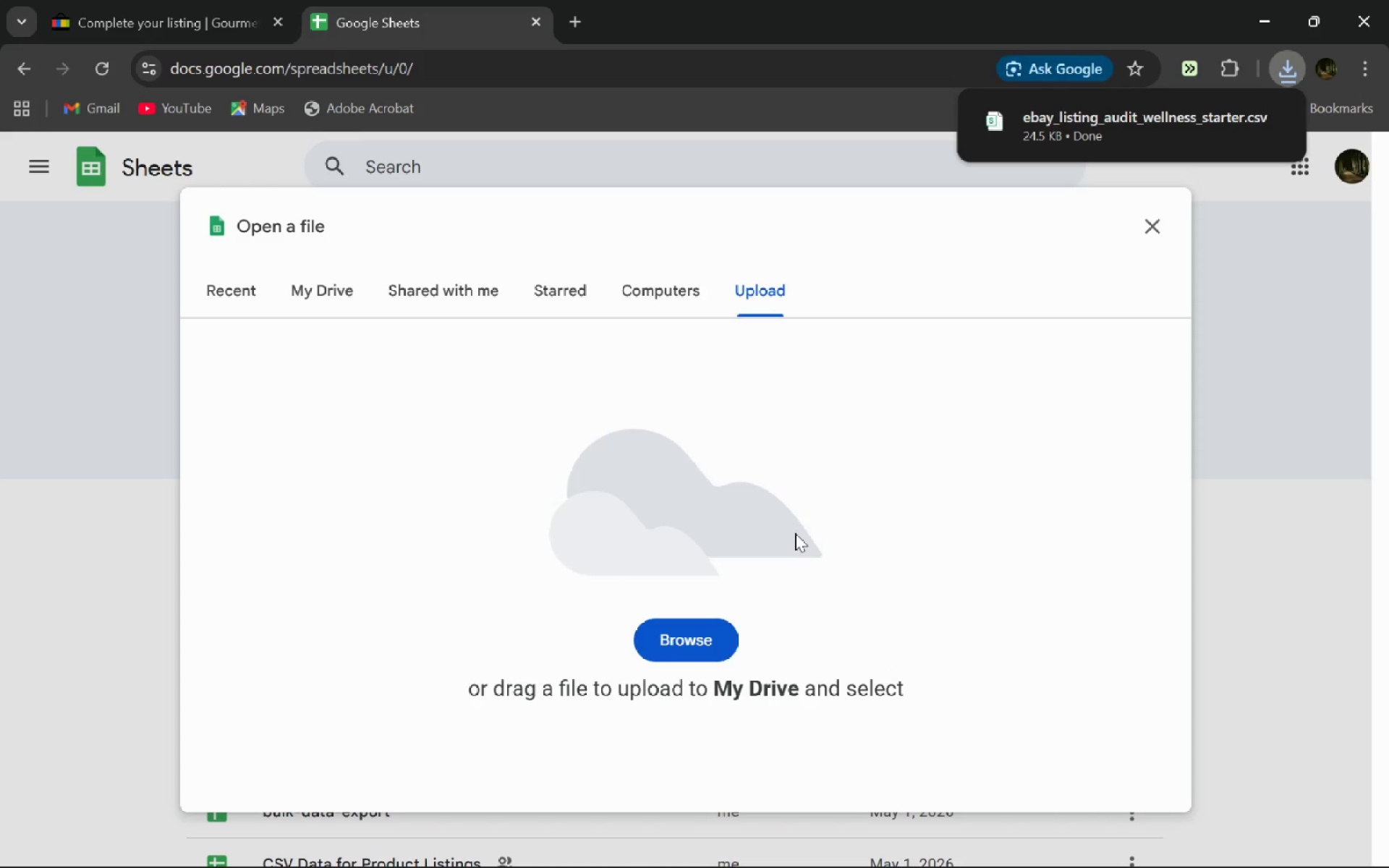 
key(Alt+AltLeft)
 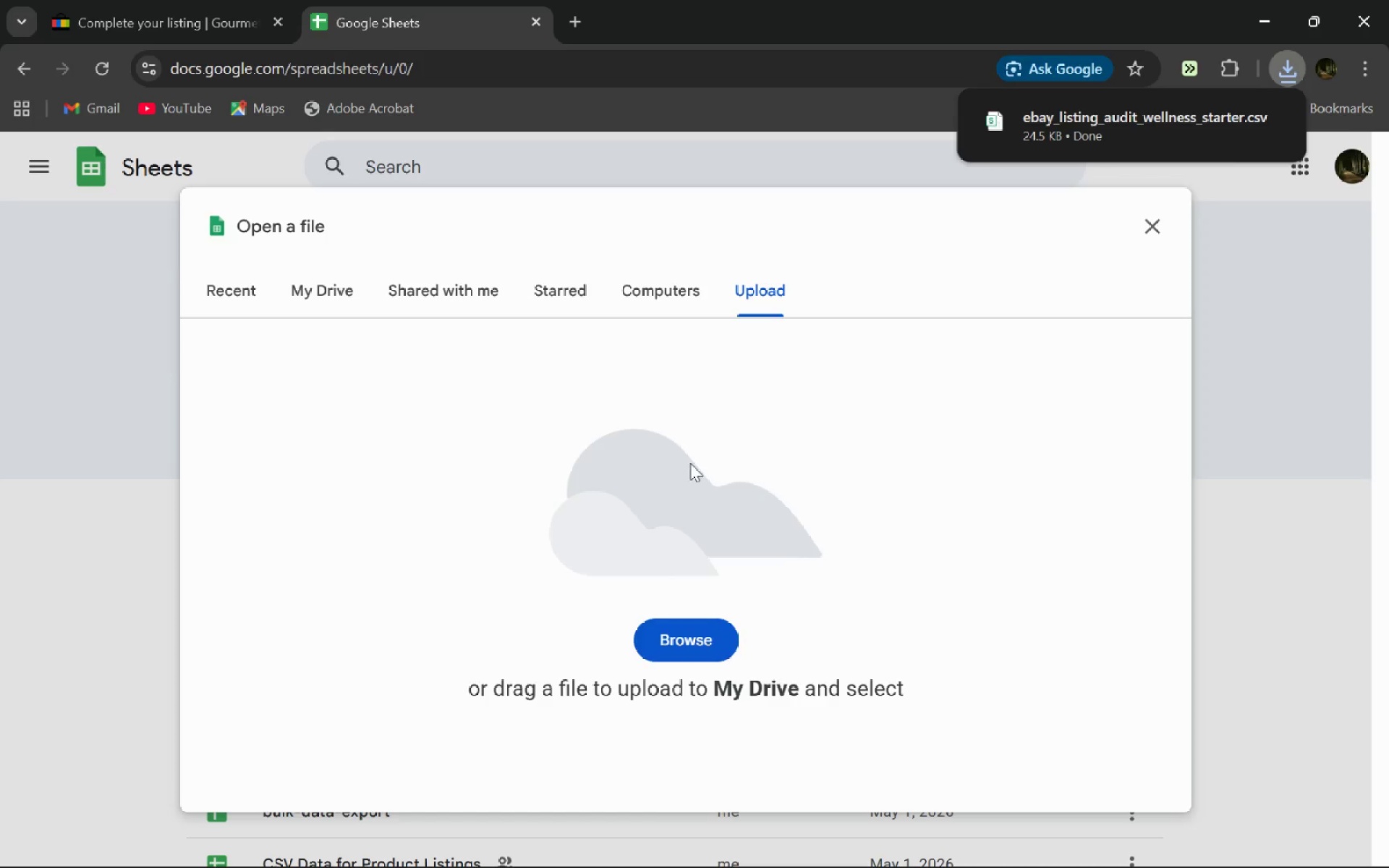 
key(Alt+Tab)
 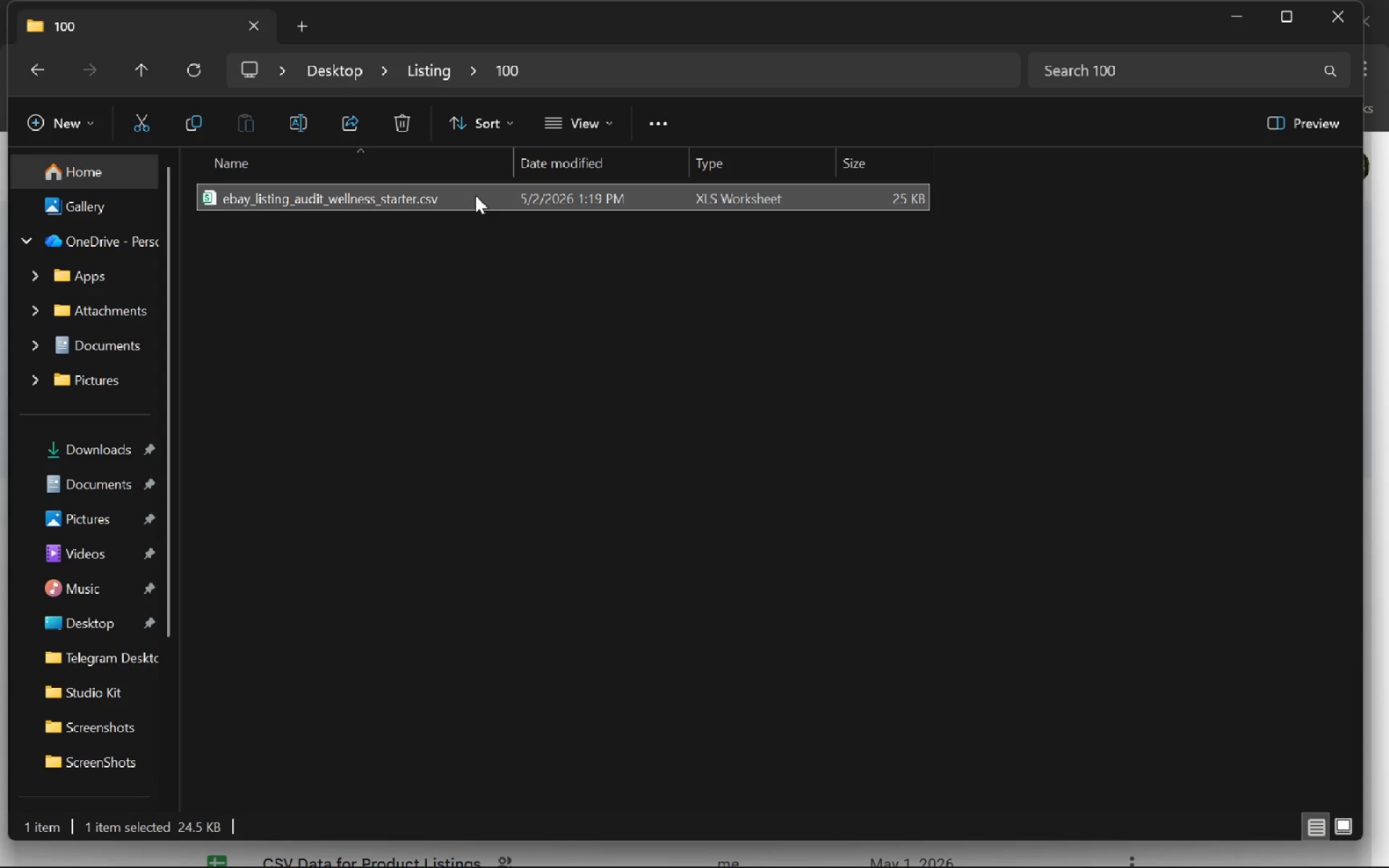 
left_click_drag(start_coordinate=[475, 195], to_coordinate=[694, 654])
 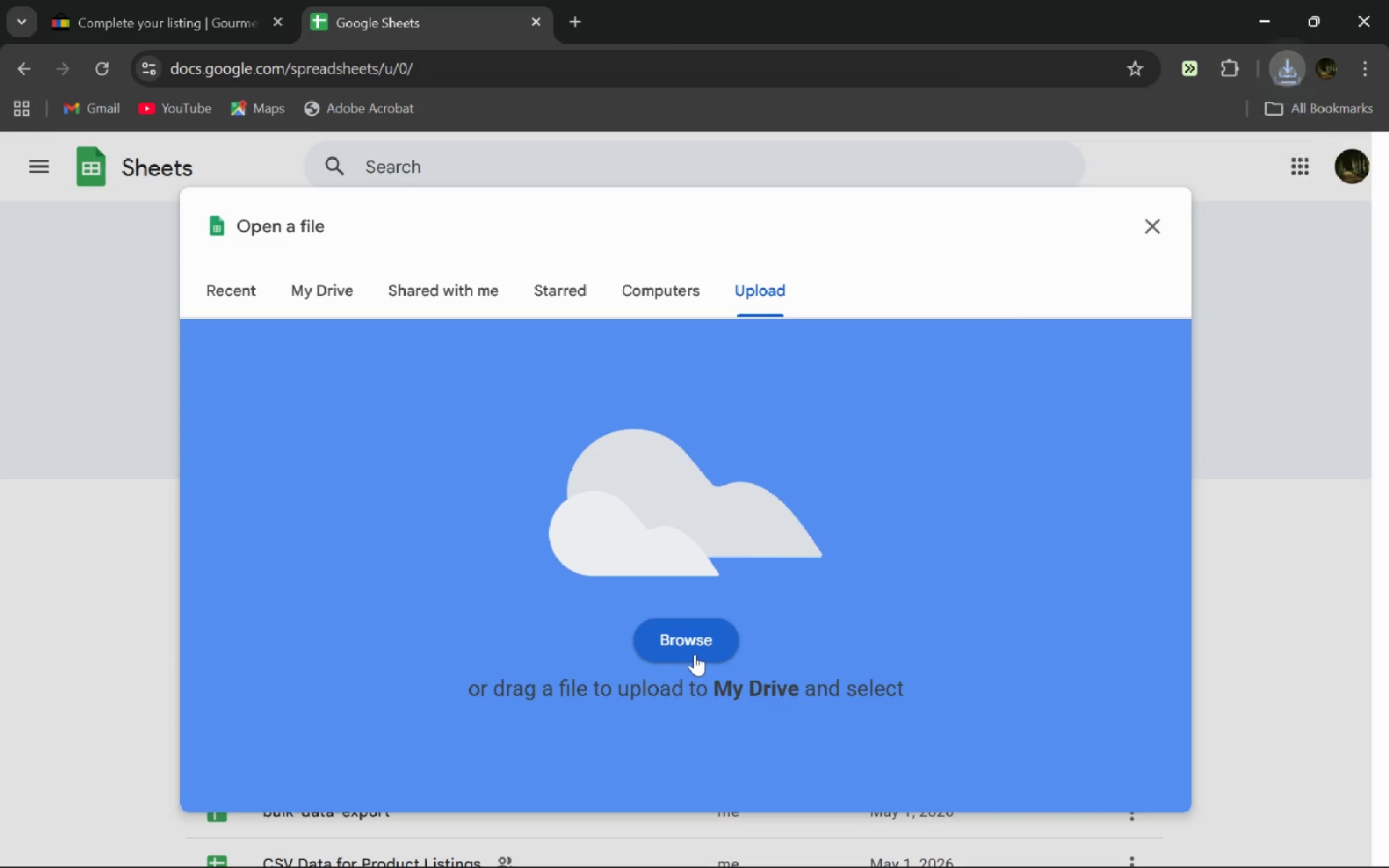 
key(Alt+AltLeft)
 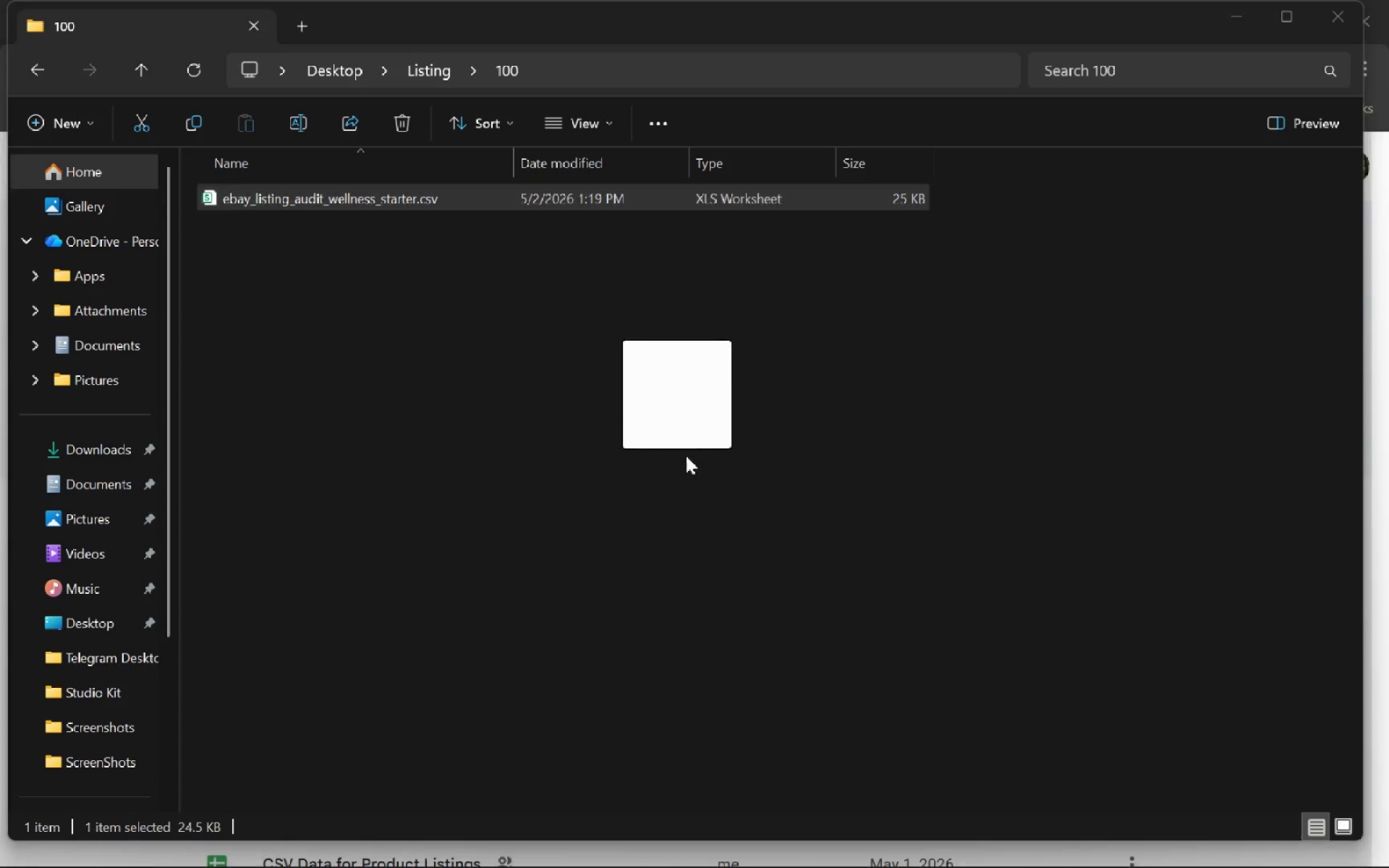 
key(Alt+Tab)
 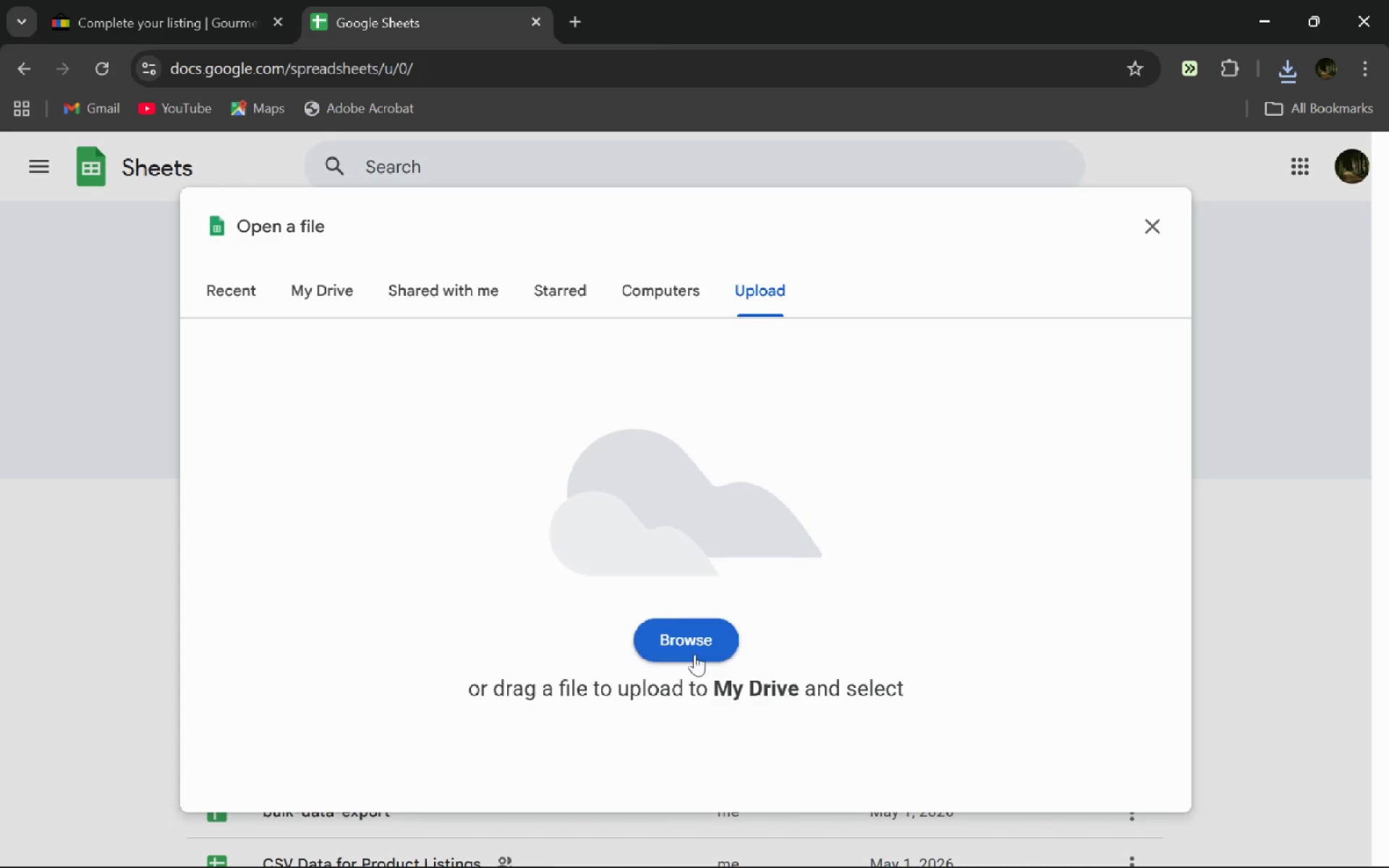 
left_click([729, 653])
 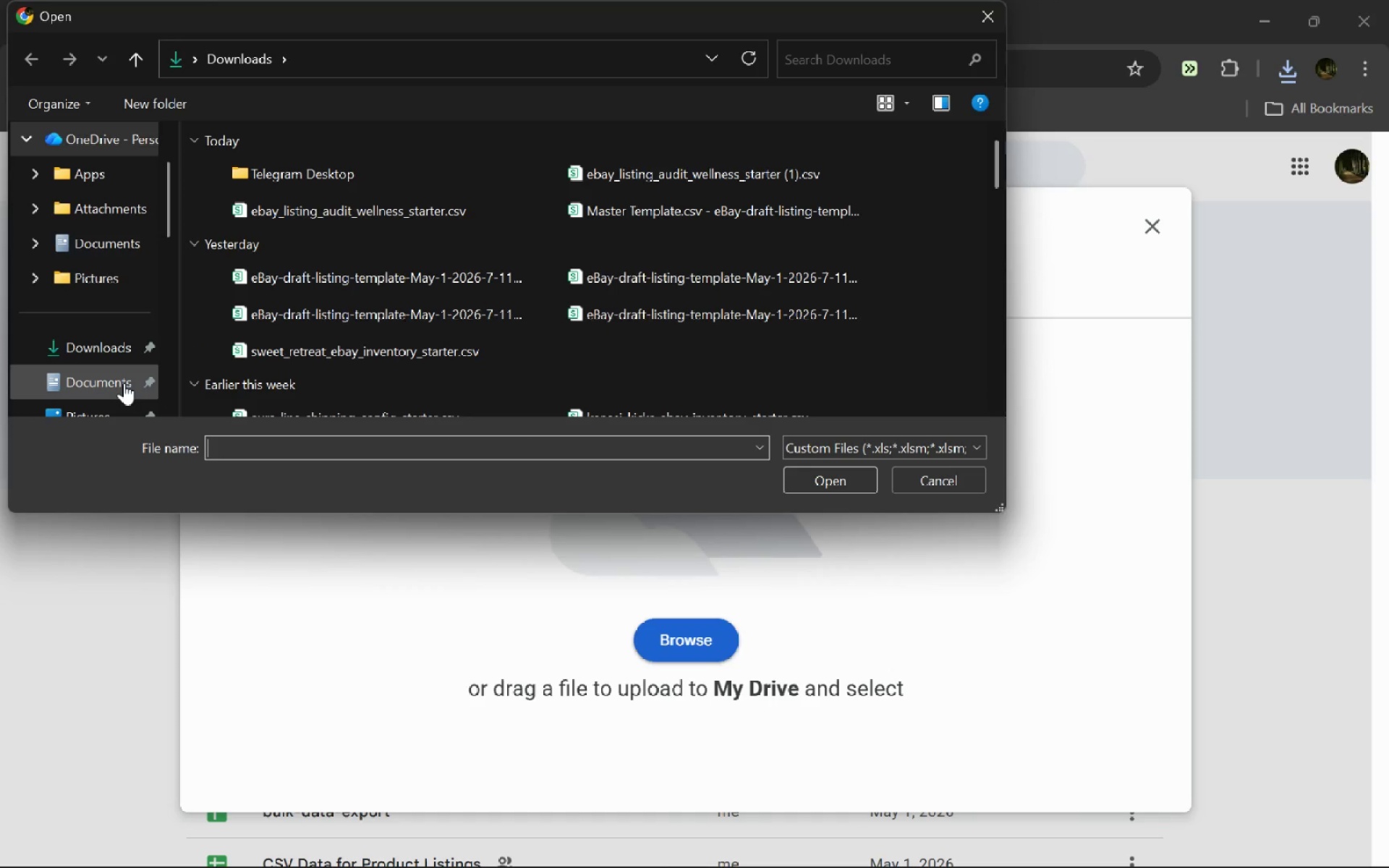 
wait(5.06)
 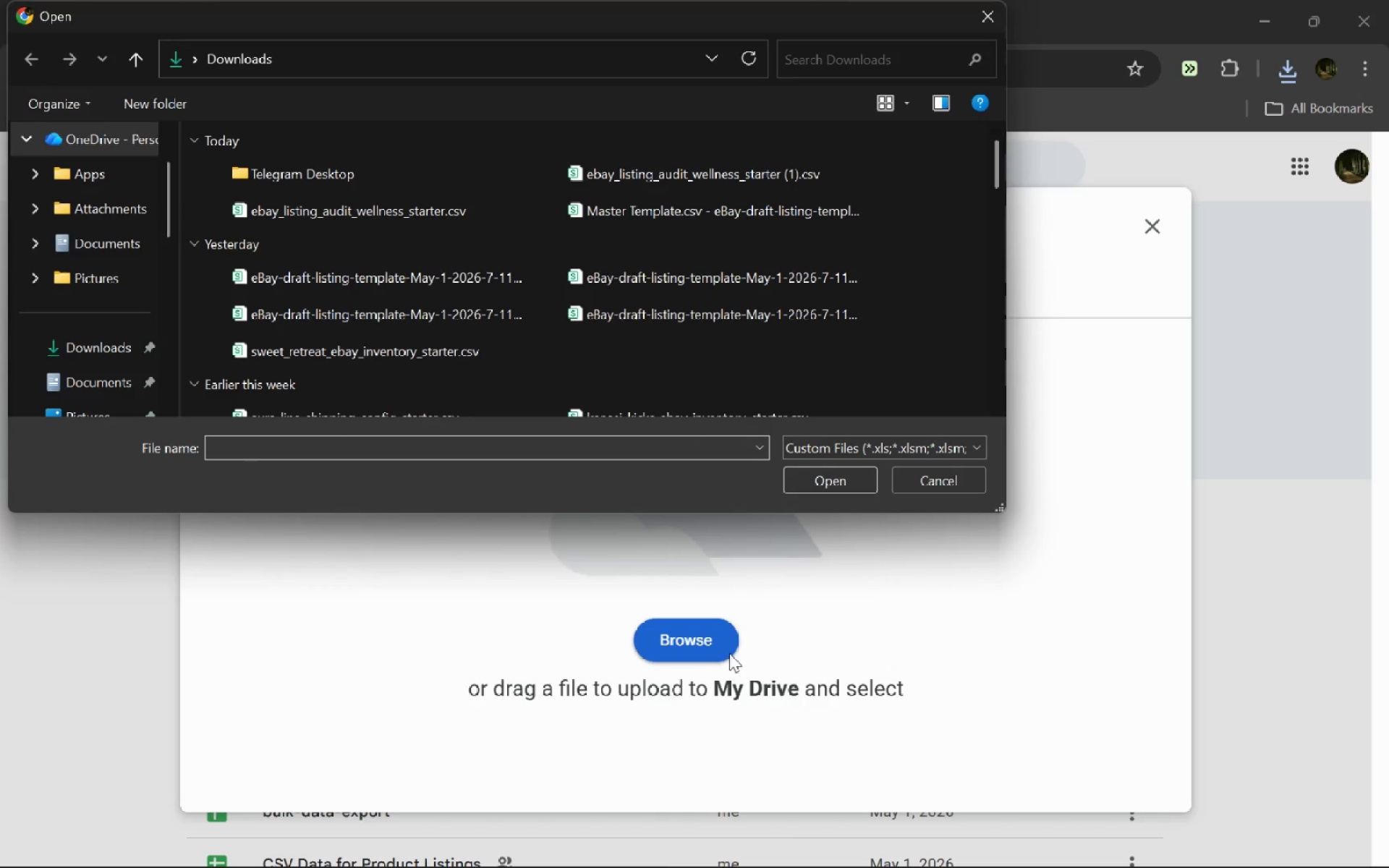 
scroll: coordinate [104, 391], scroll_direction: down, amount: 2.0
 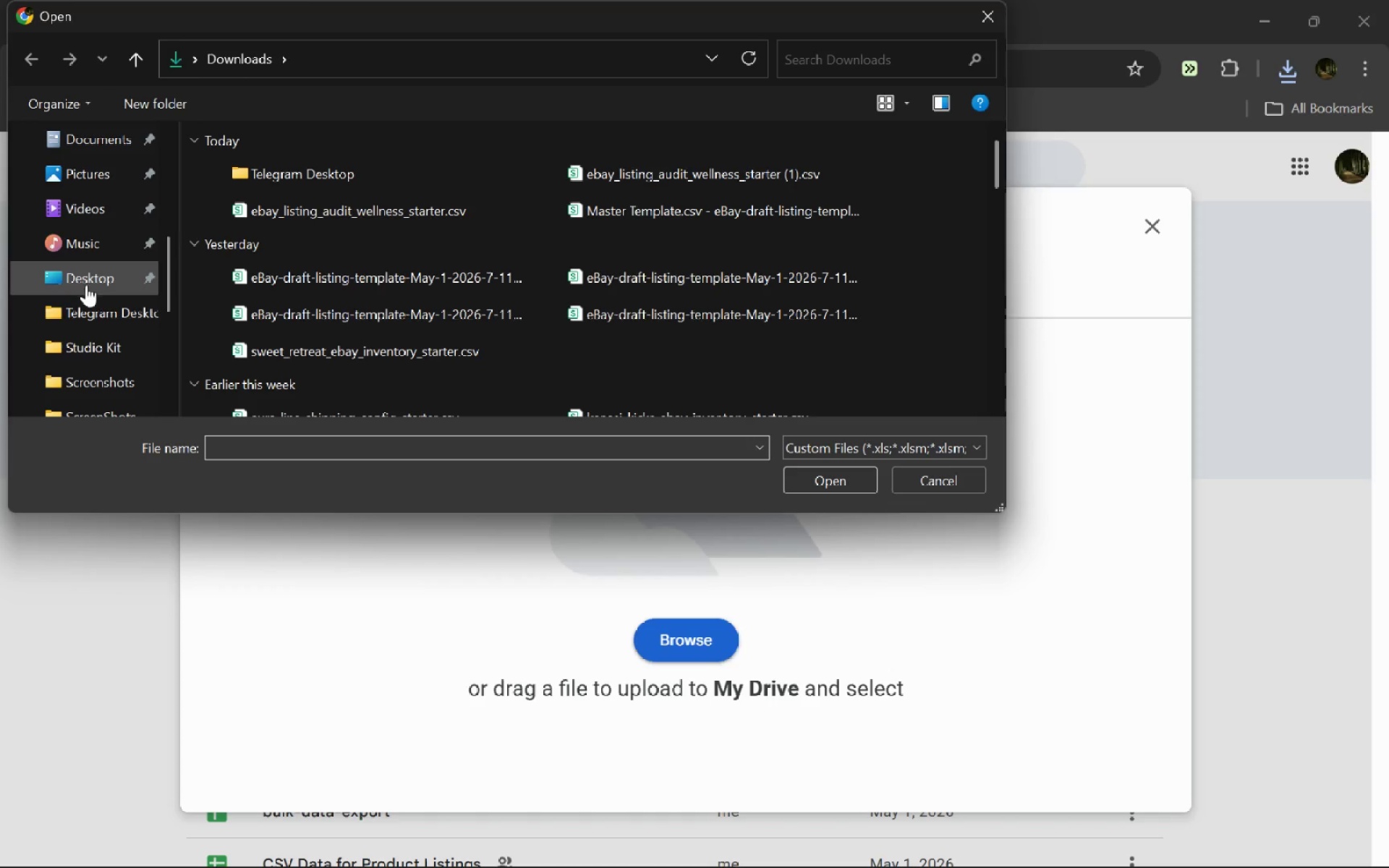 
left_click([85, 285])
 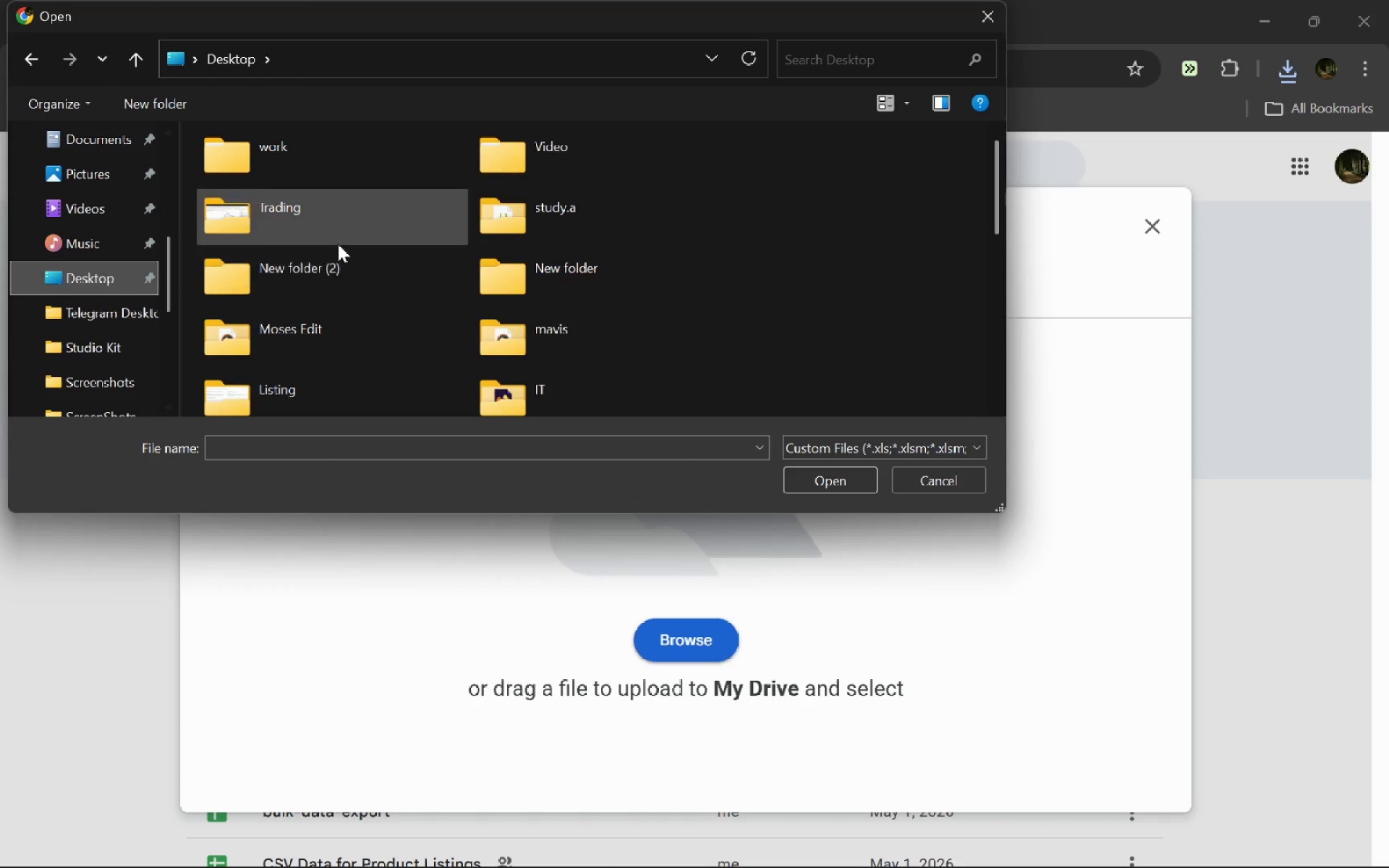 
left_click([396, 318])
 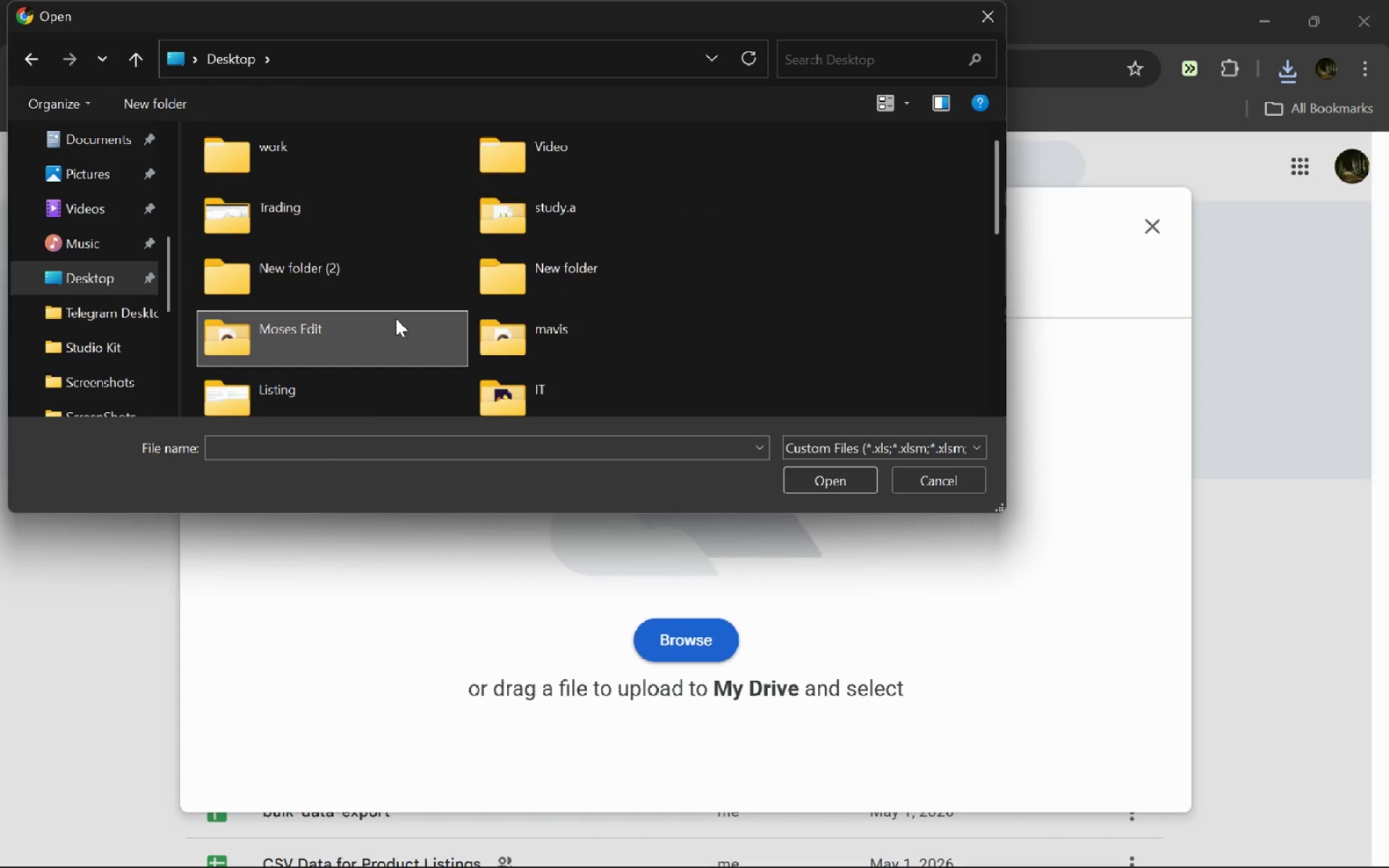 
type(dl)
 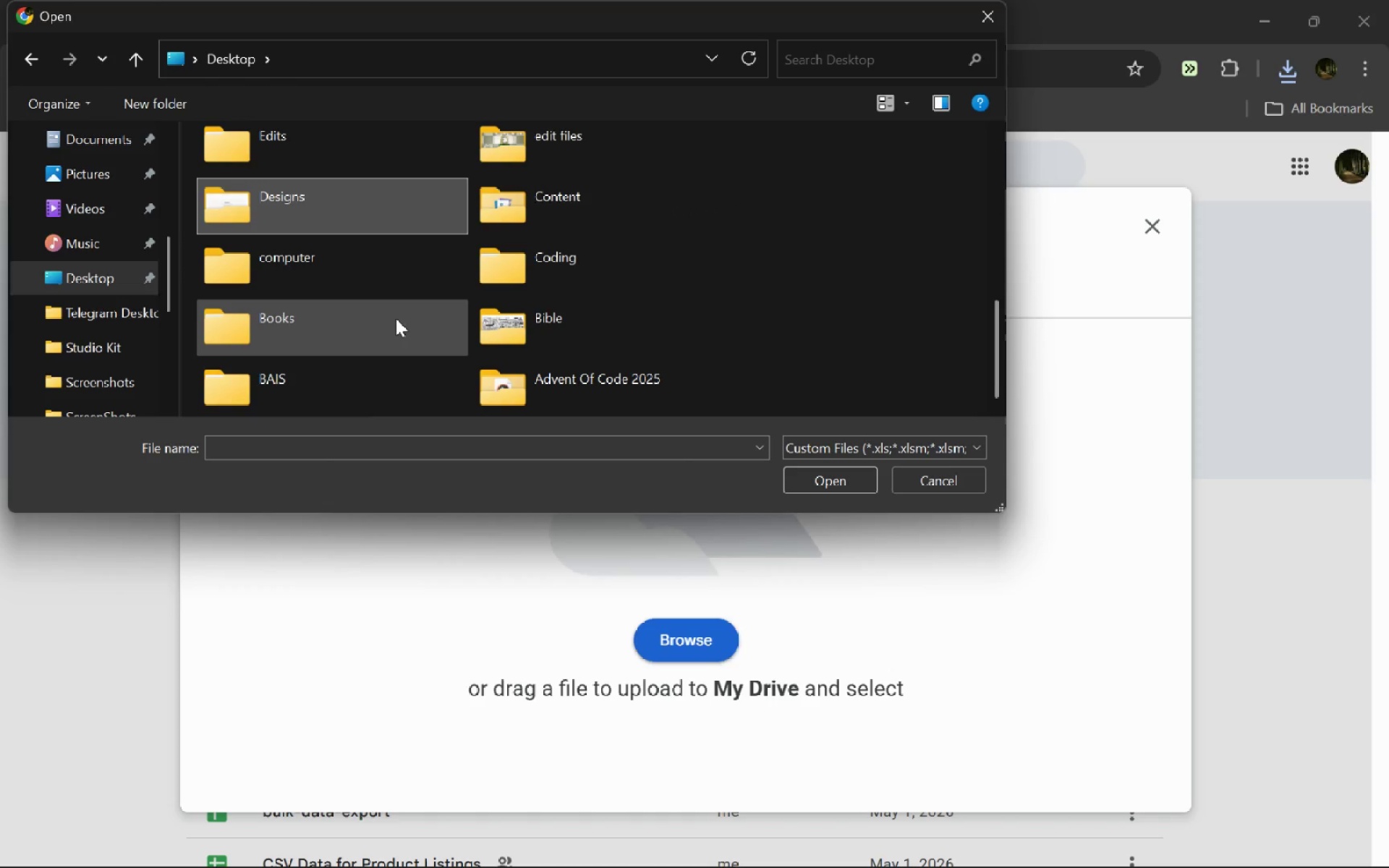 
scroll: coordinate [396, 318], scroll_direction: down, amount: 4.0
 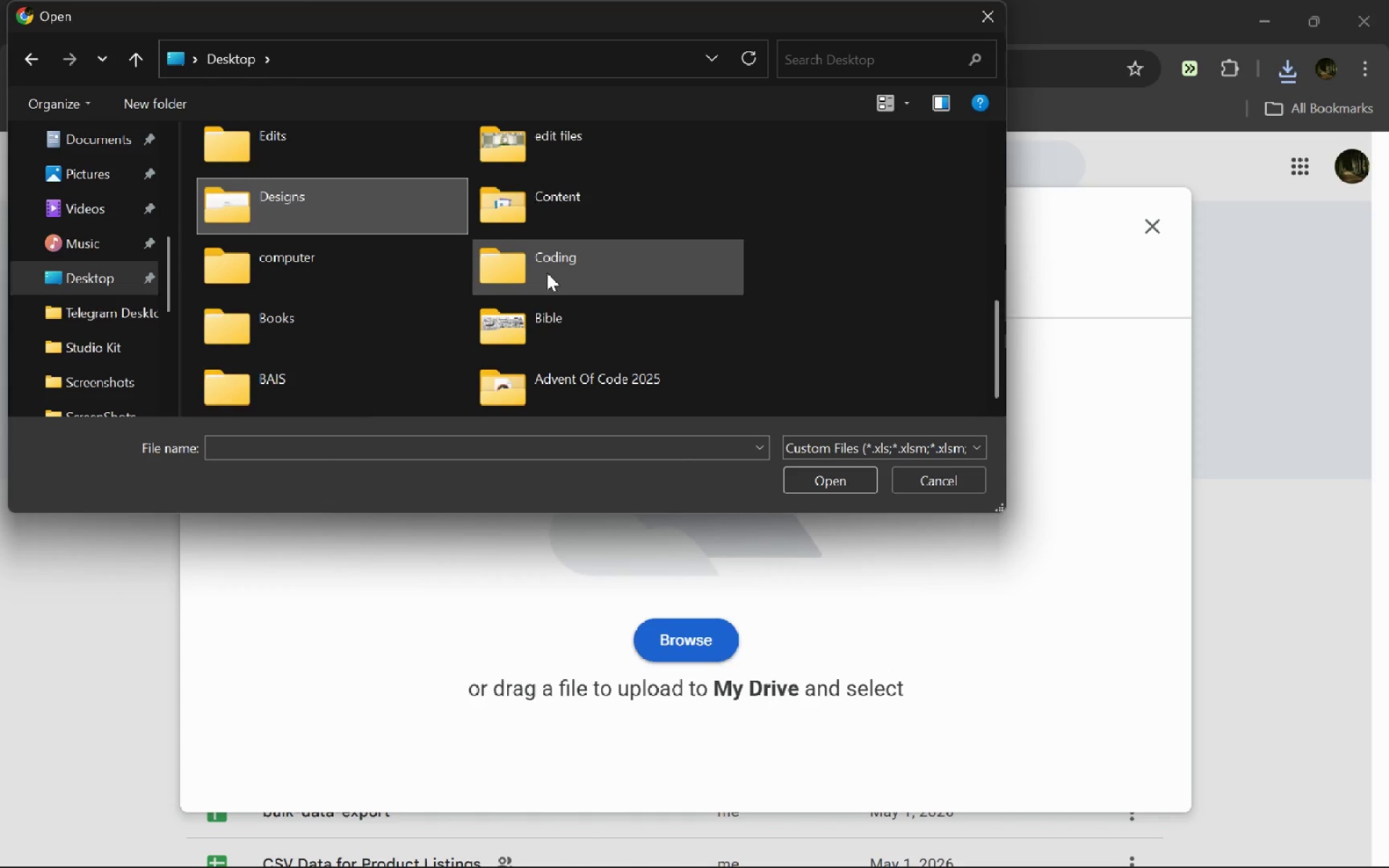 
left_click([547, 273])
 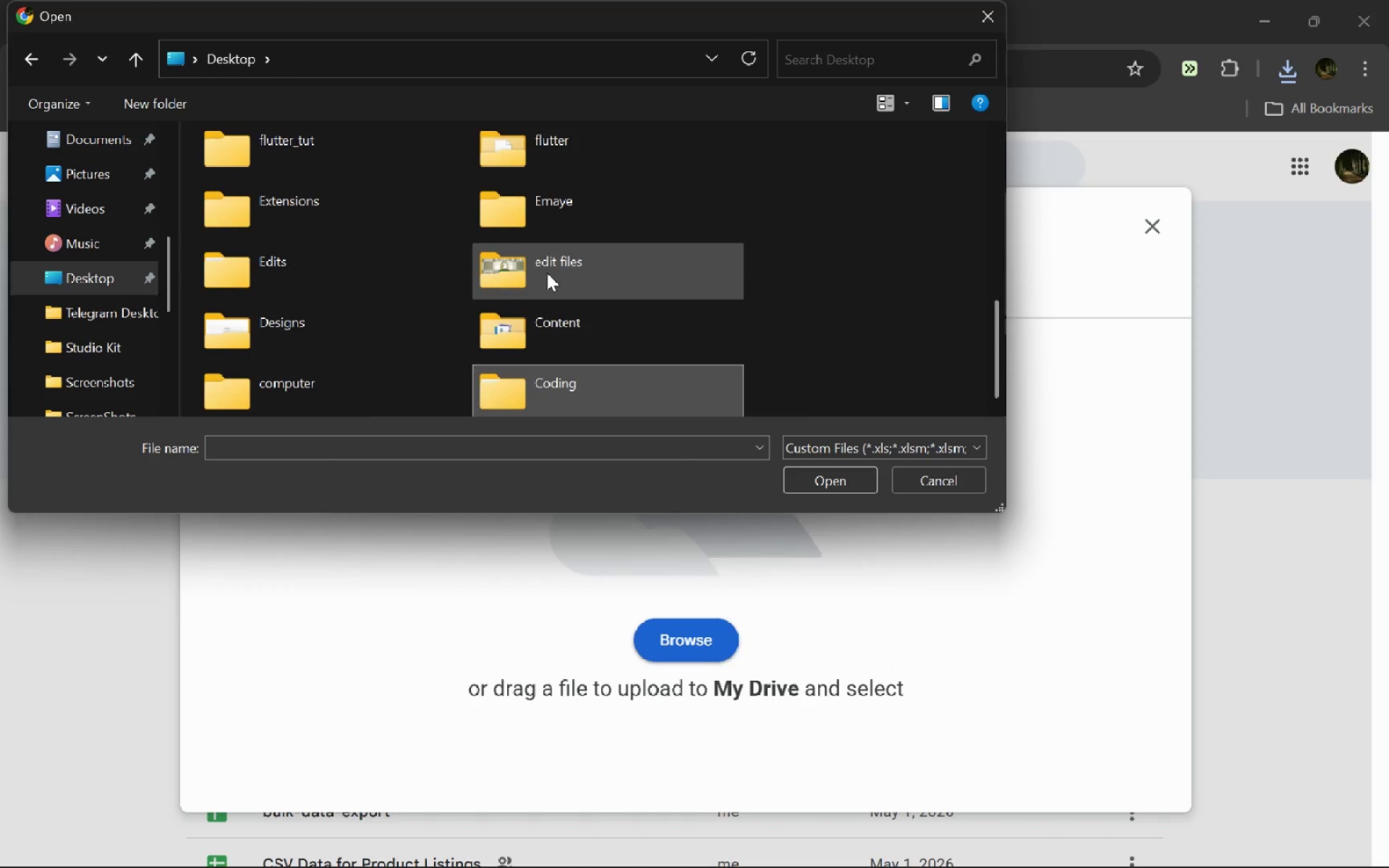 
key(L)
 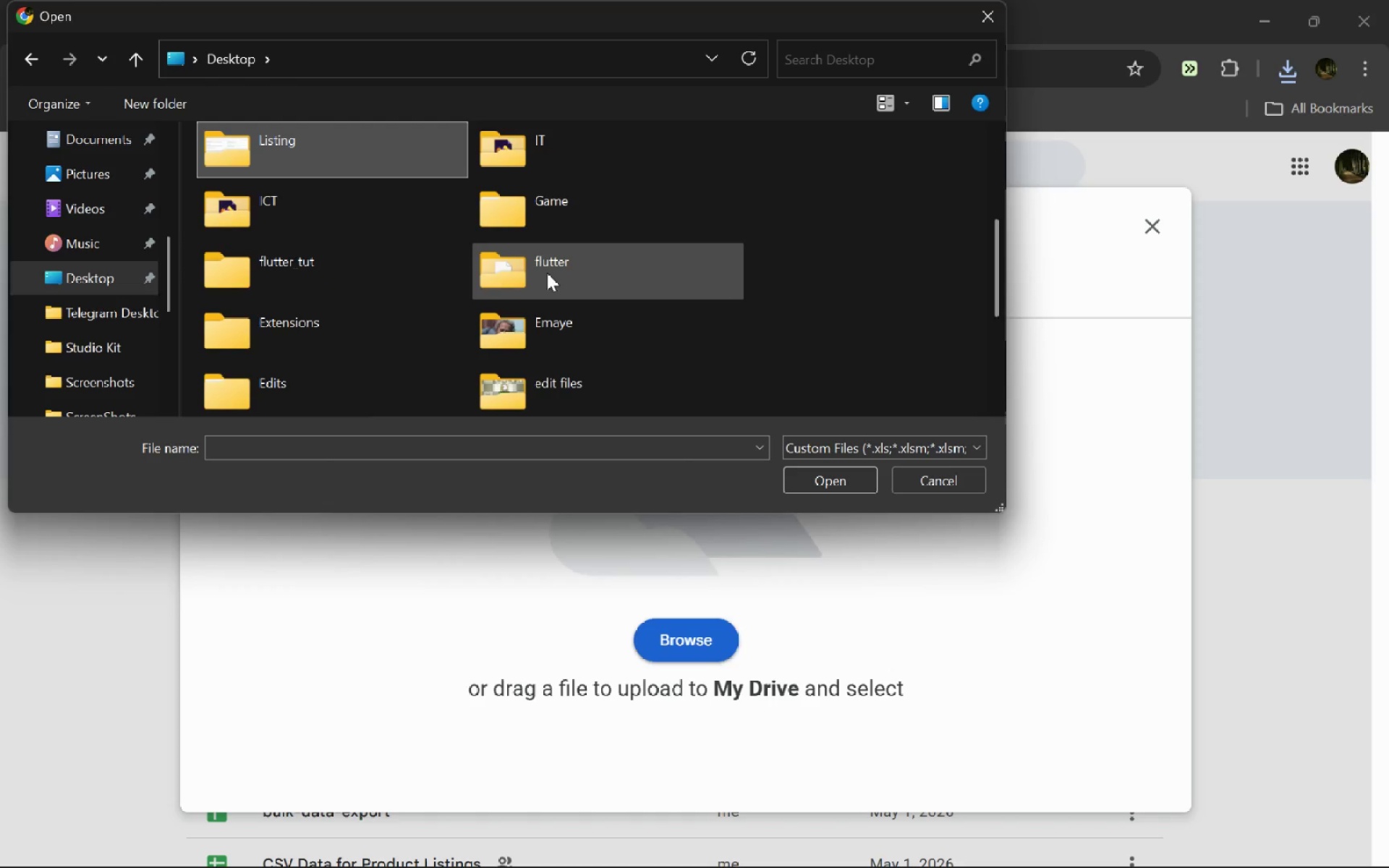 
scroll: coordinate [547, 273], scroll_direction: down, amount: 2.0
 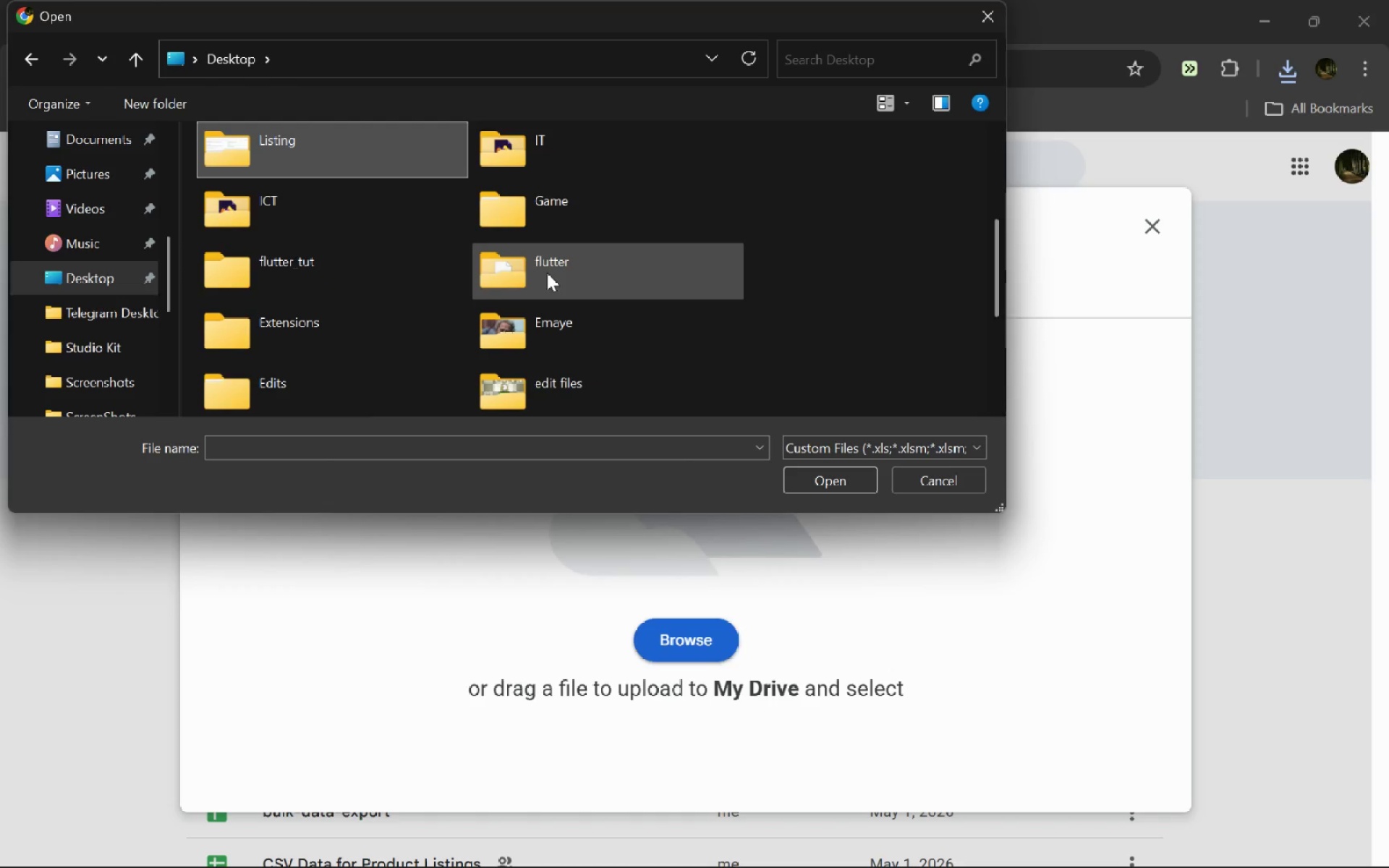 
key(Enter)
 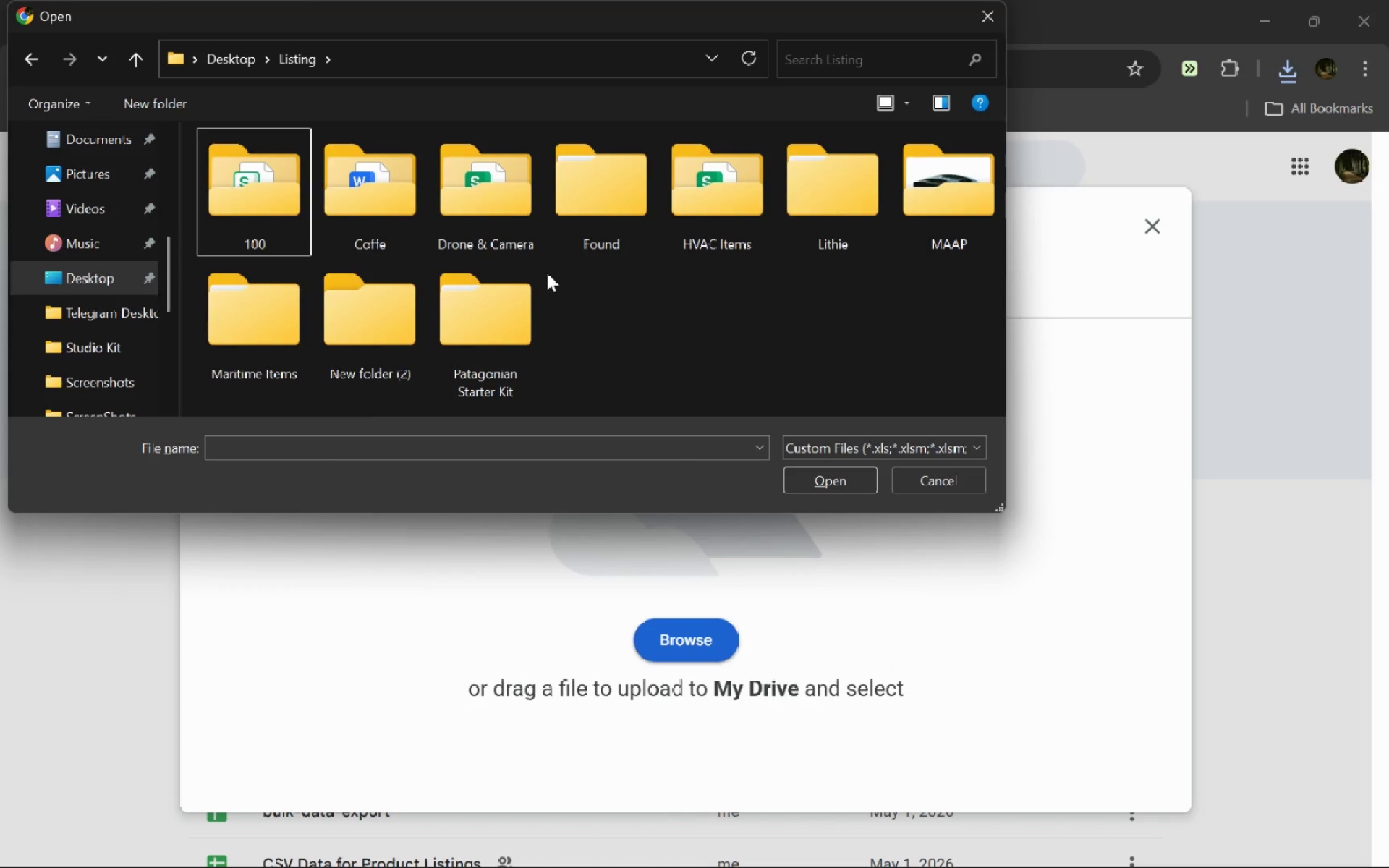 
key(Space)
 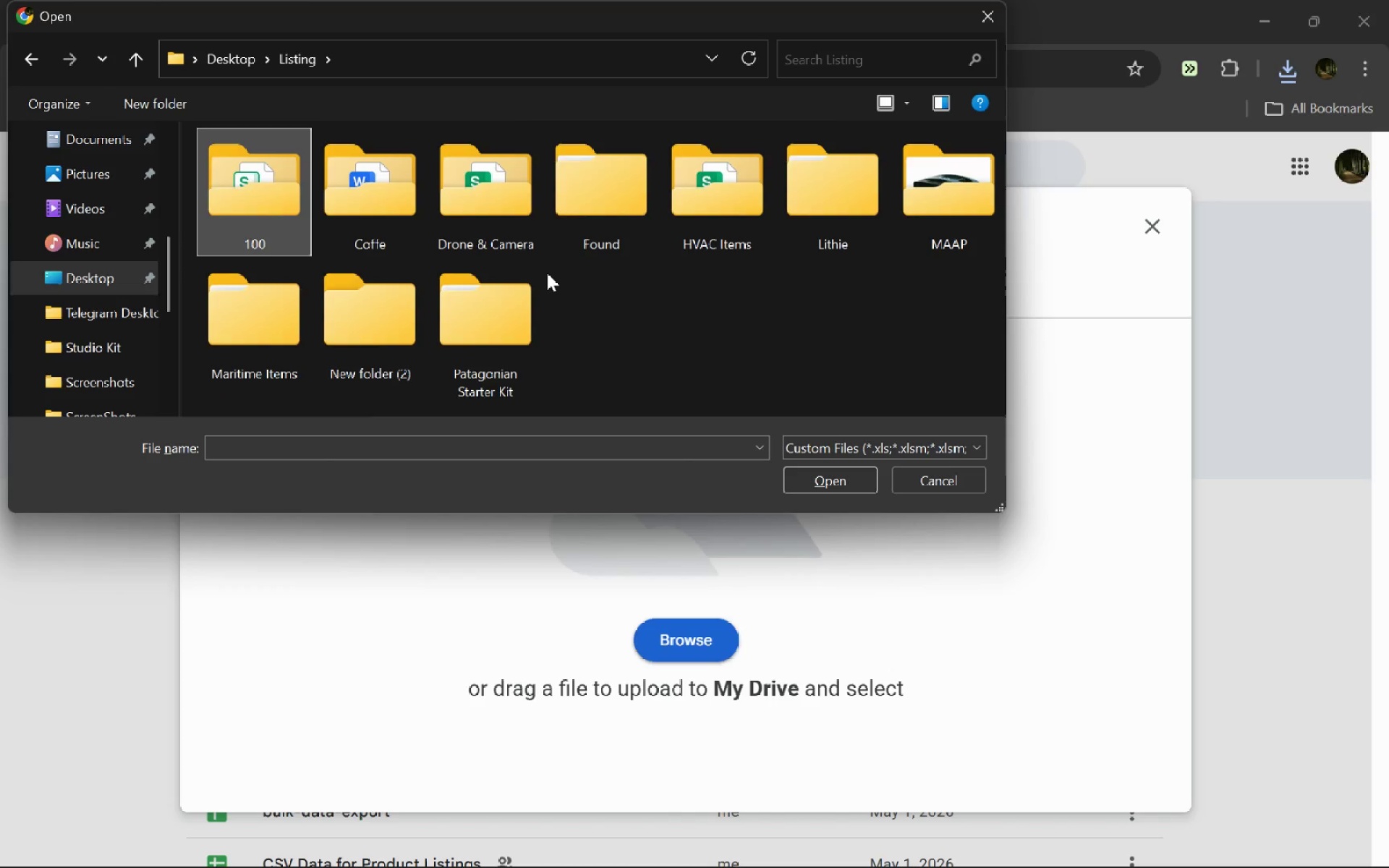 
key(Enter)
 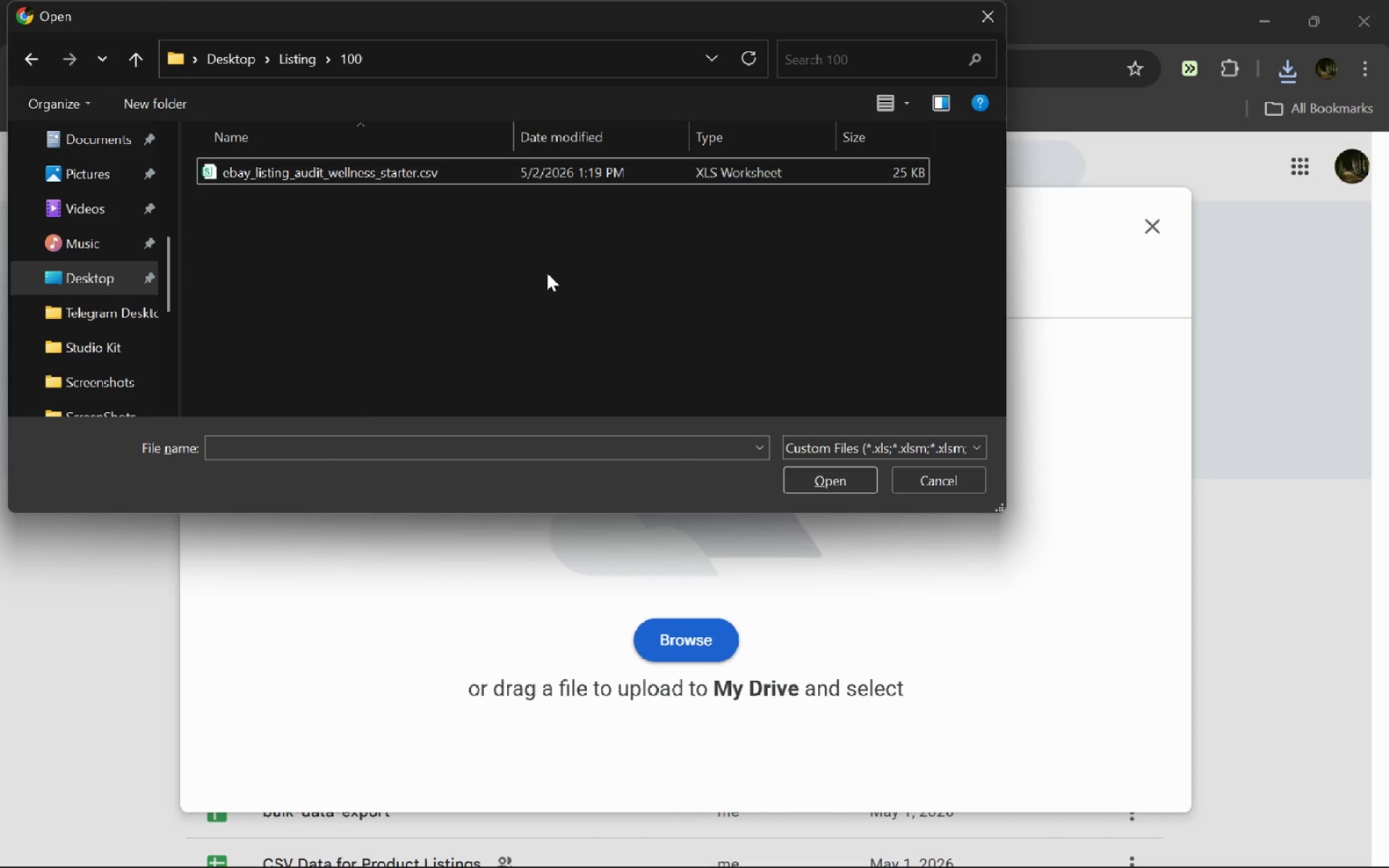 
key(Space)
 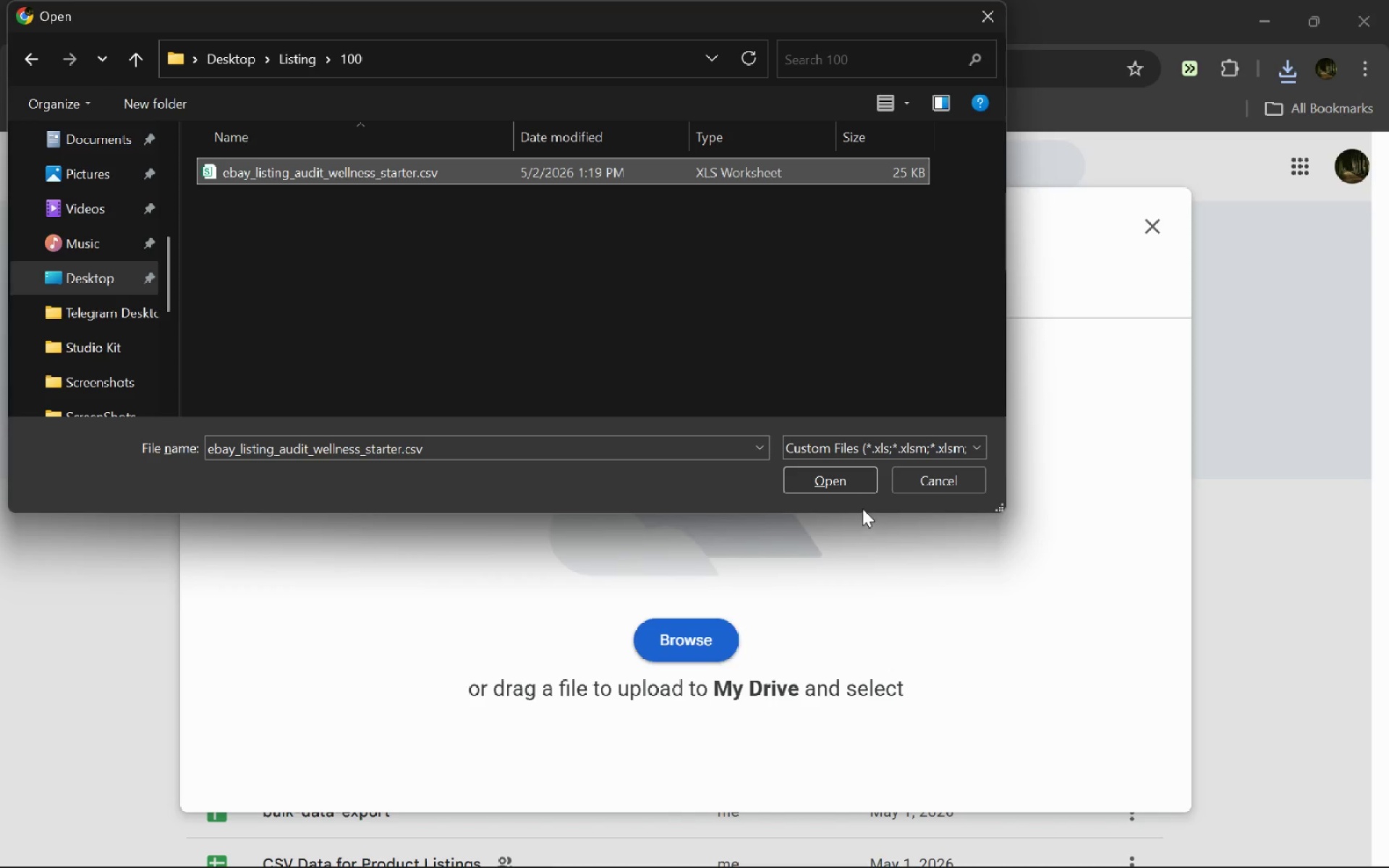 
left_click([852, 475])
 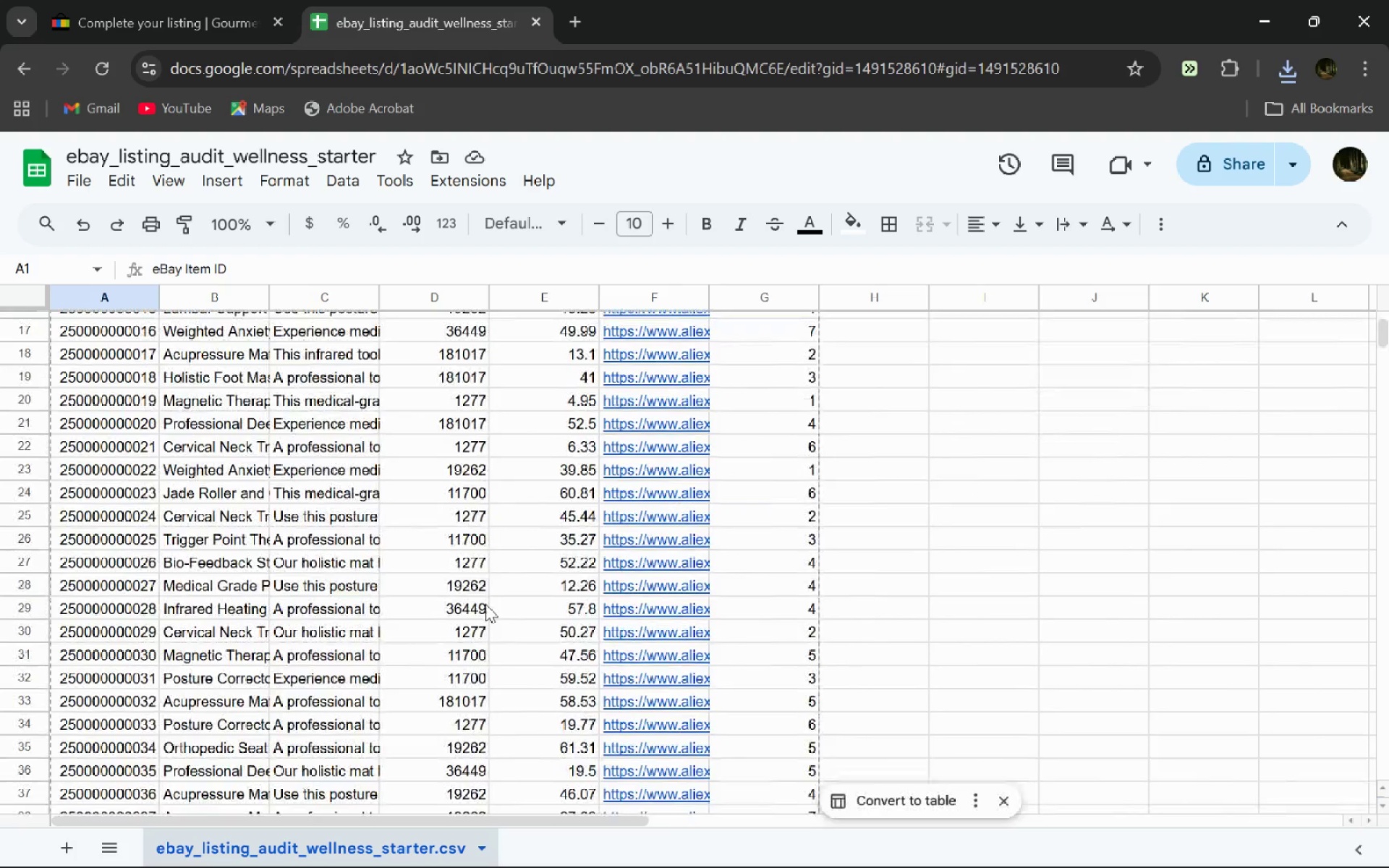 
wait(24.53)
 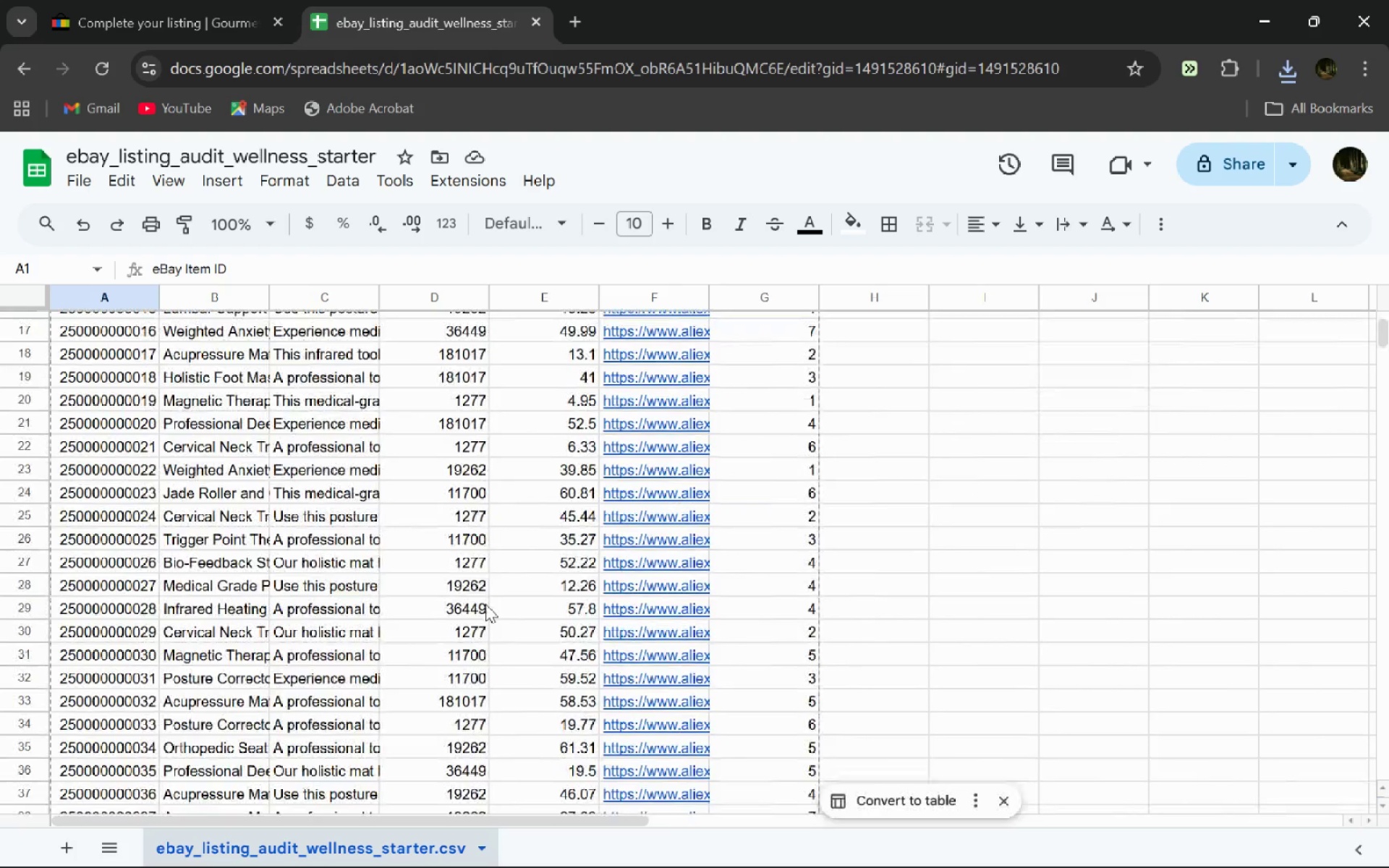 
left_click([103, 0])
 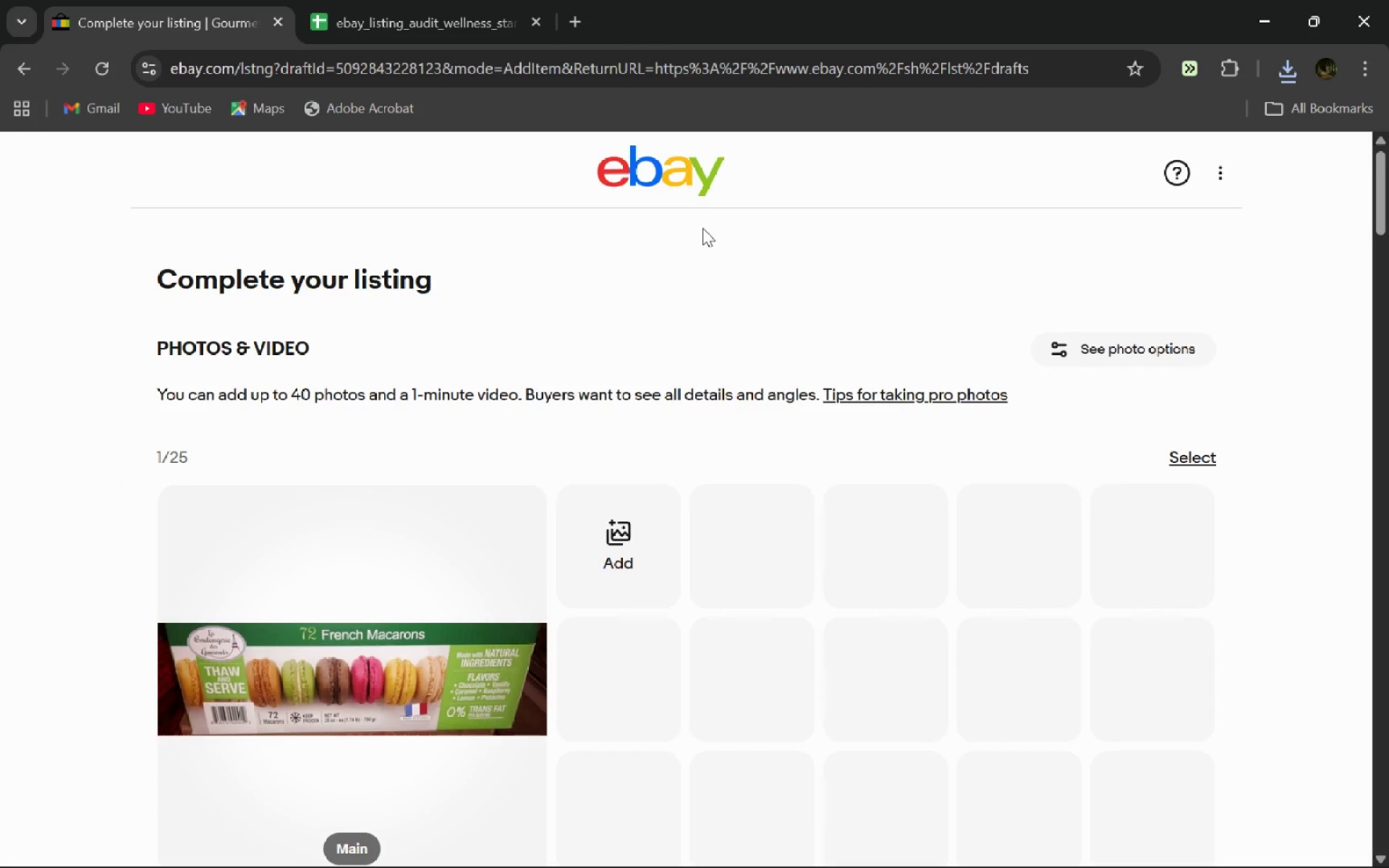 
left_click([690, 173])
 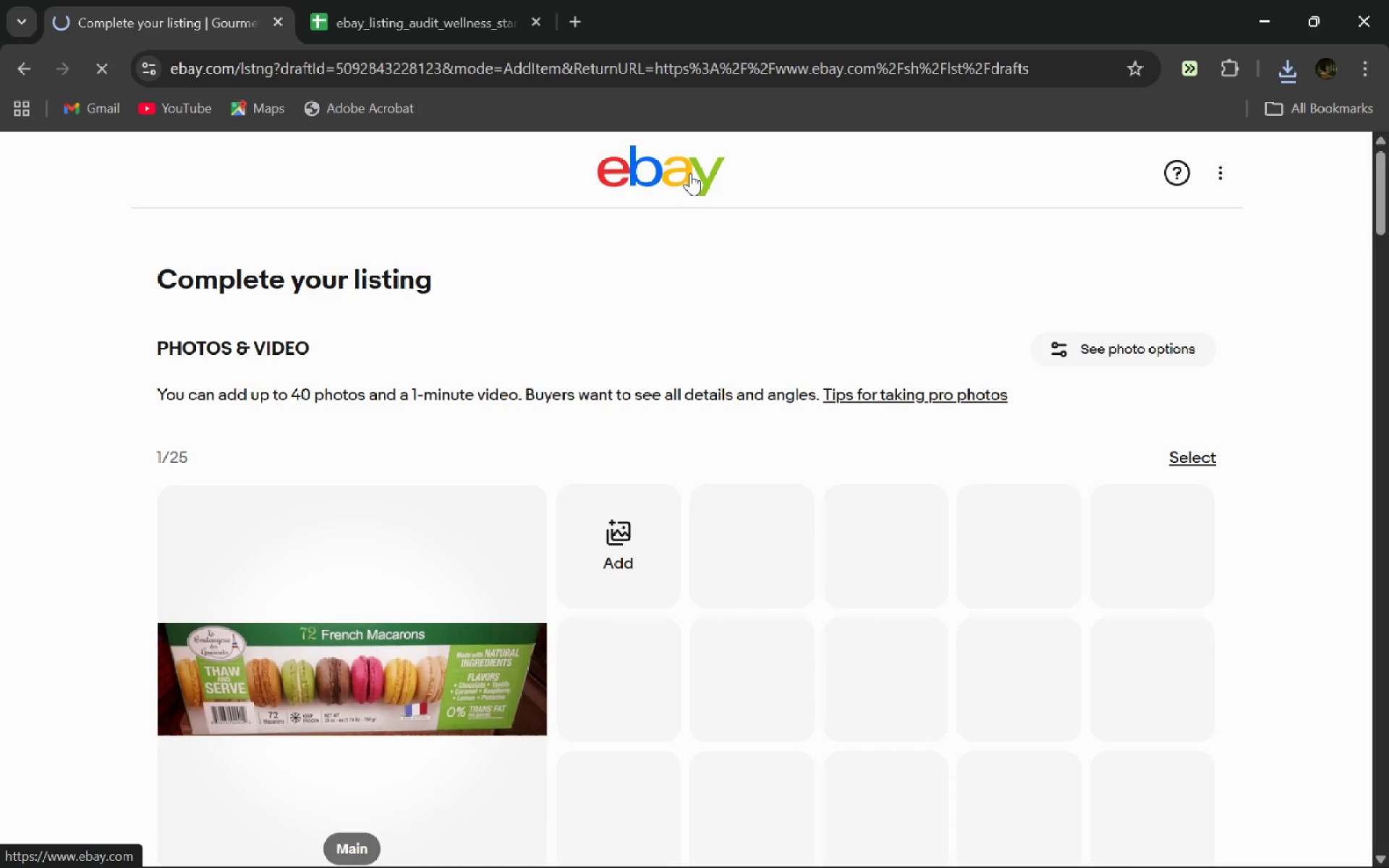 
wait(9.78)
 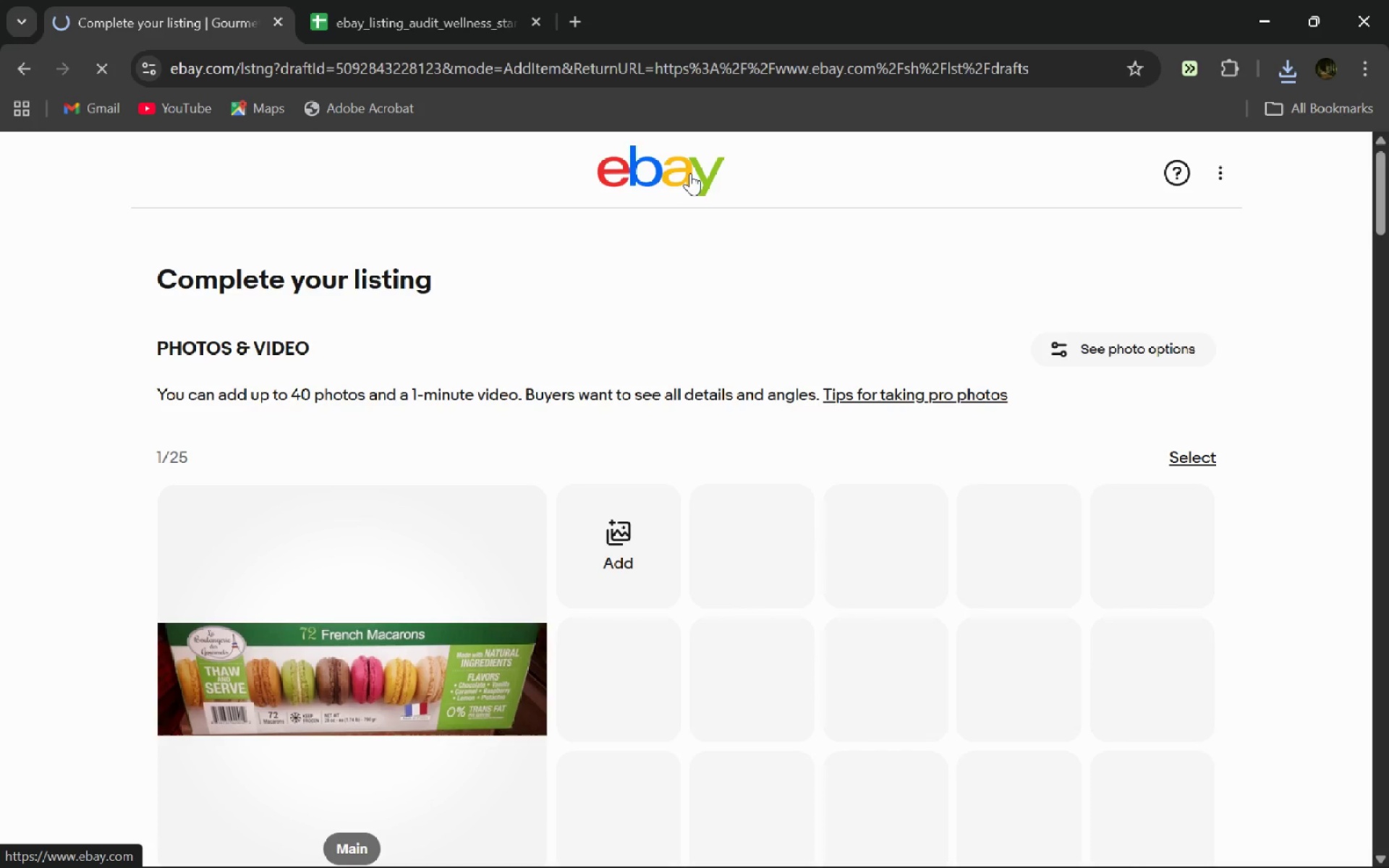 
left_click([982, 156])
 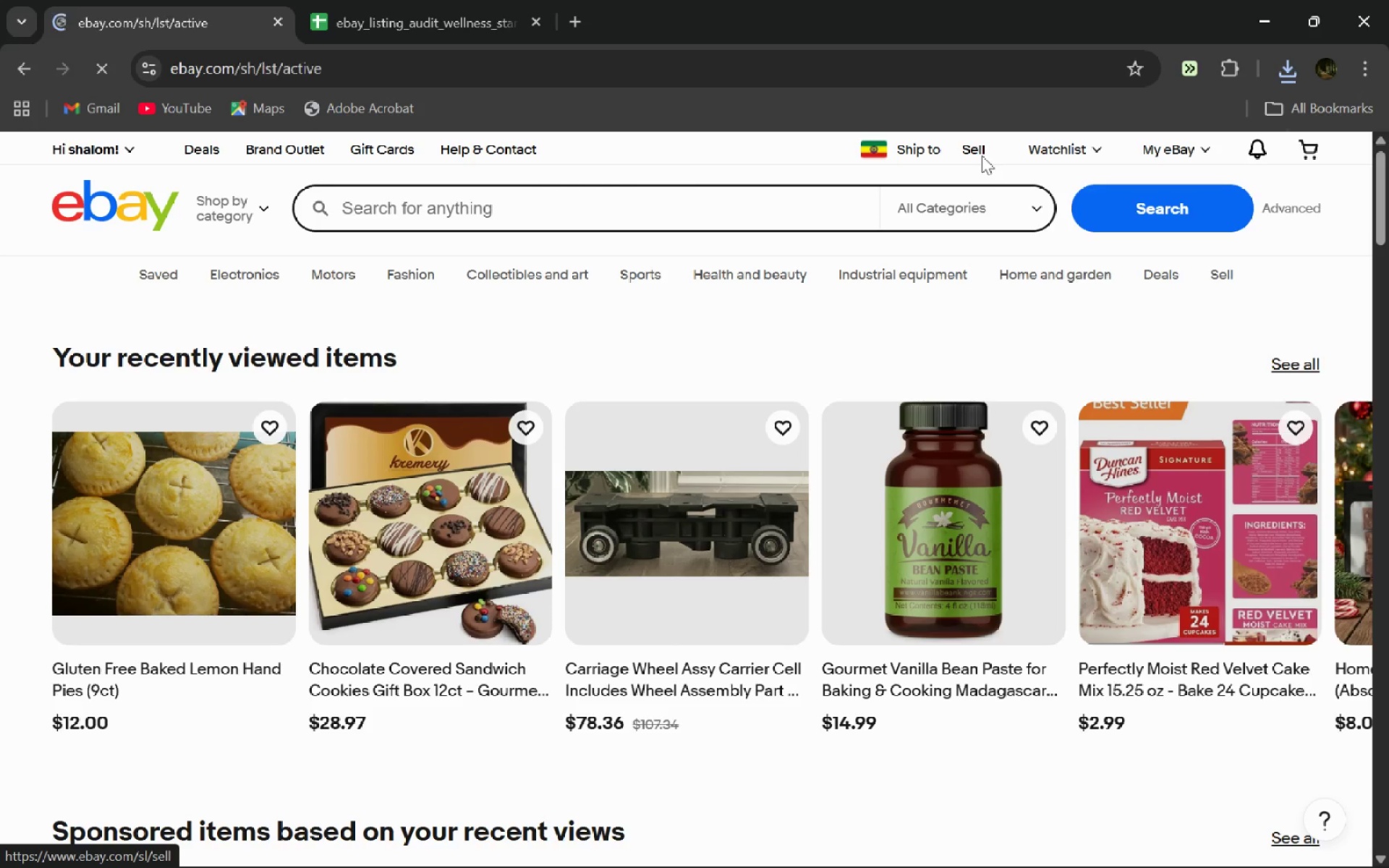 
wait(8.33)
 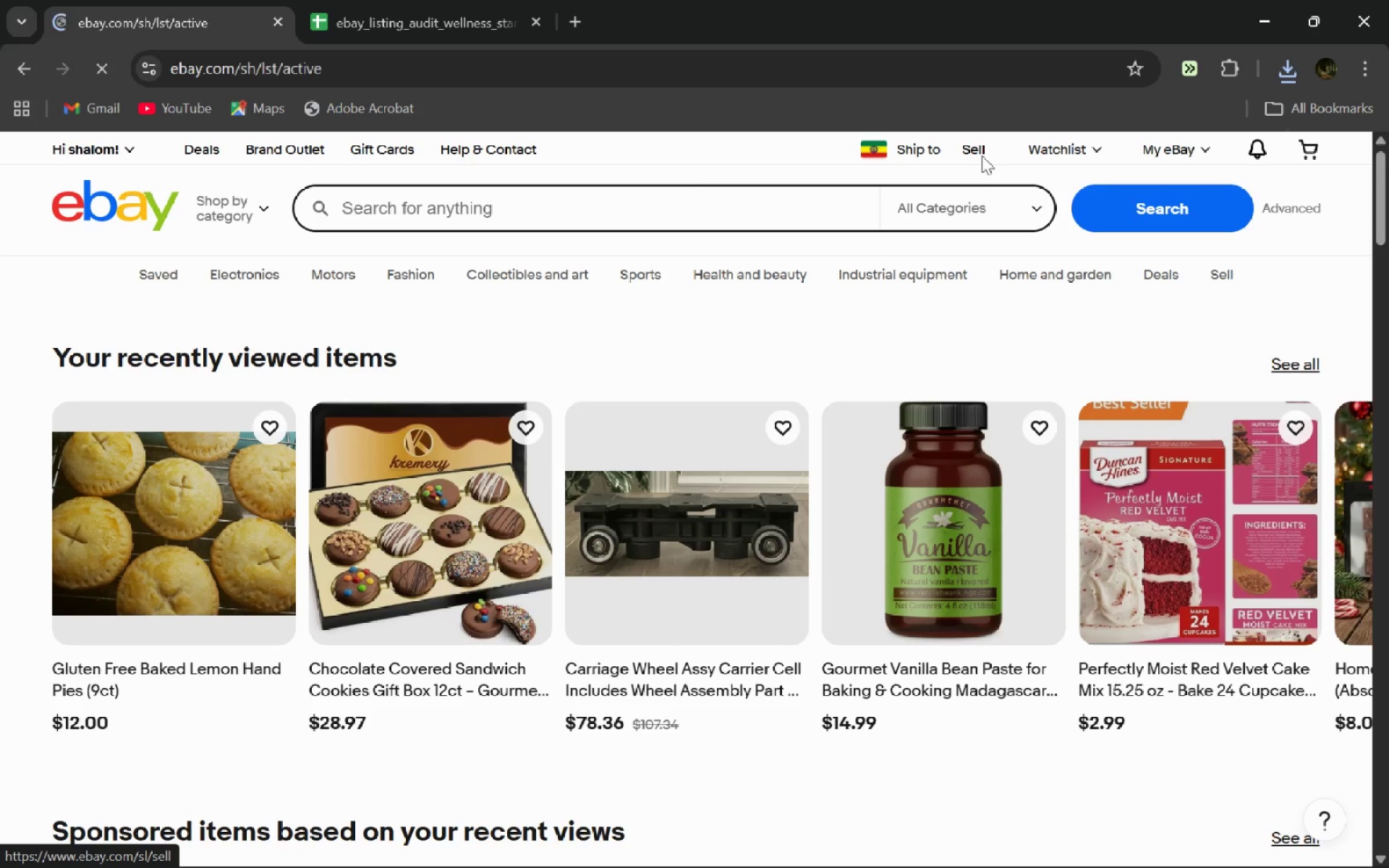 
left_click([982, 156])
 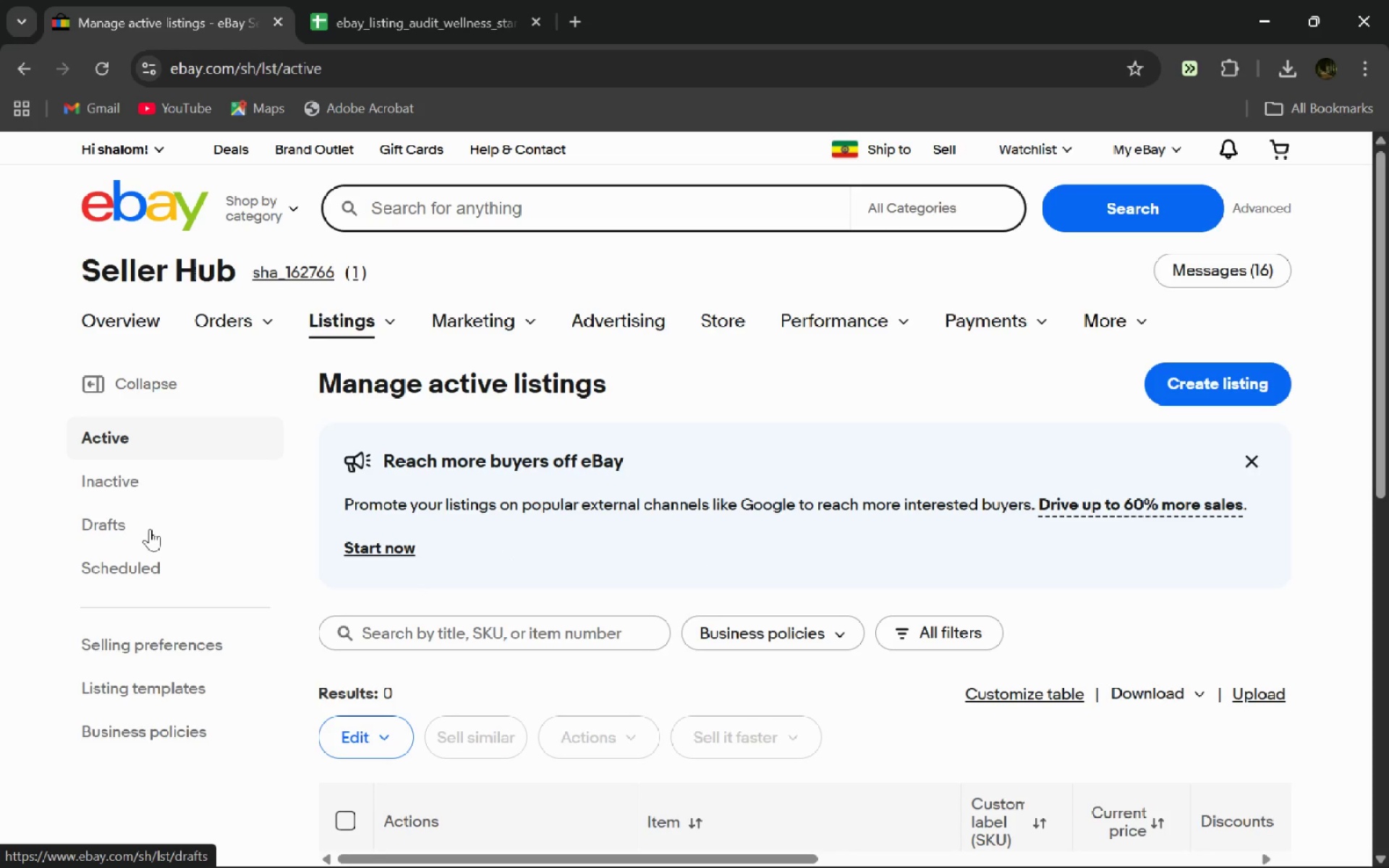 
wait(6.95)
 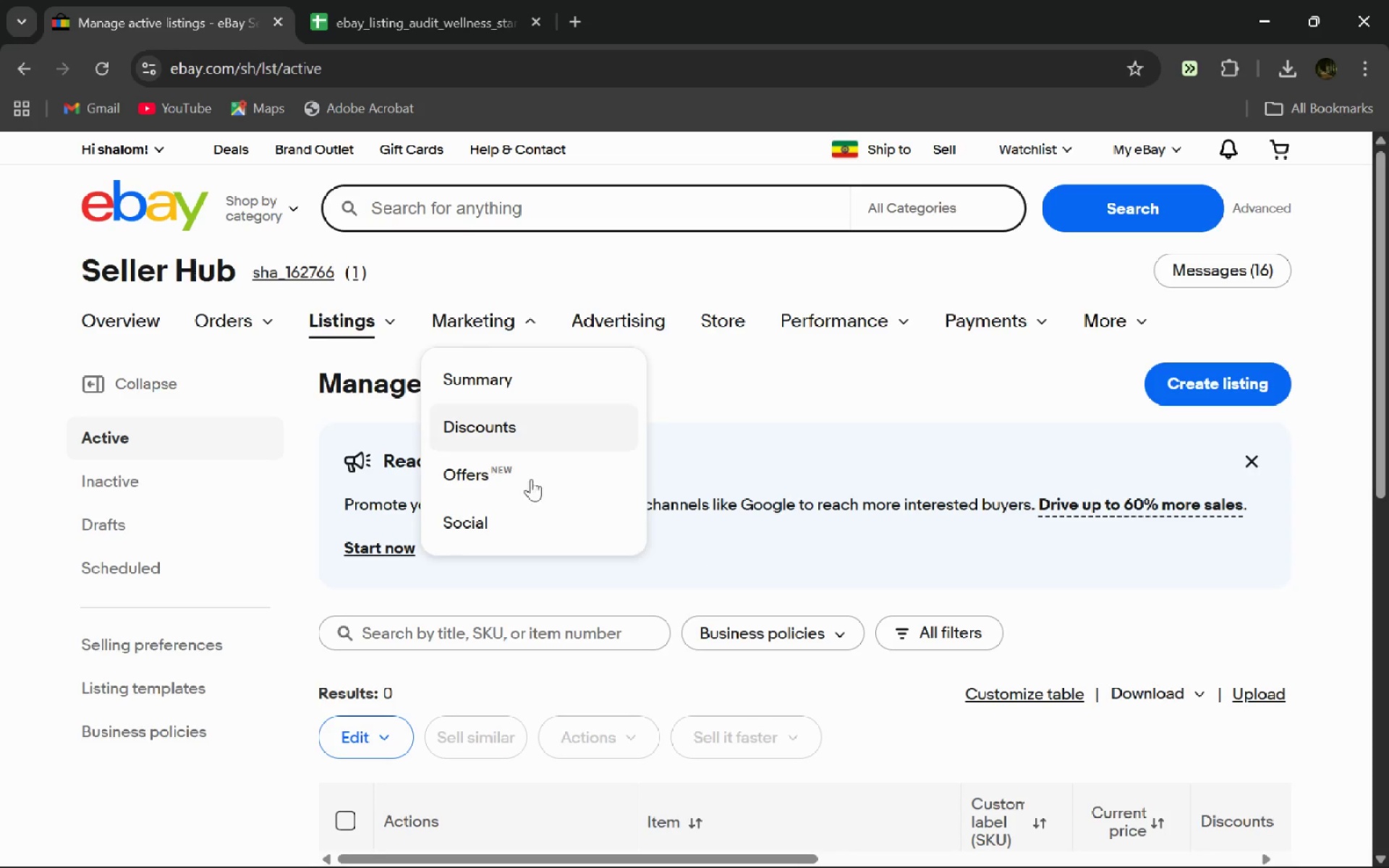 
left_click([1176, 377])
 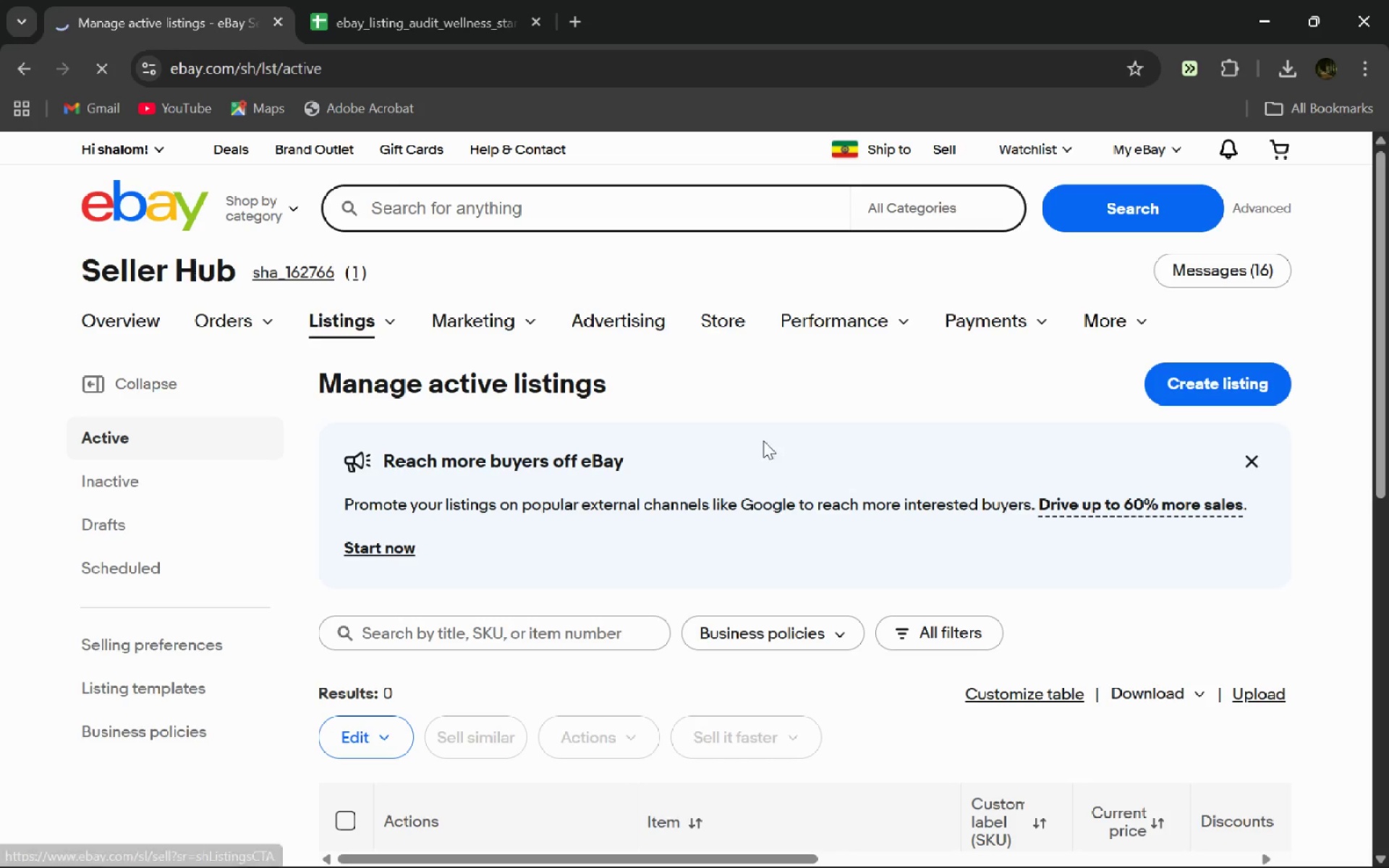 
left_click([1228, 401])
 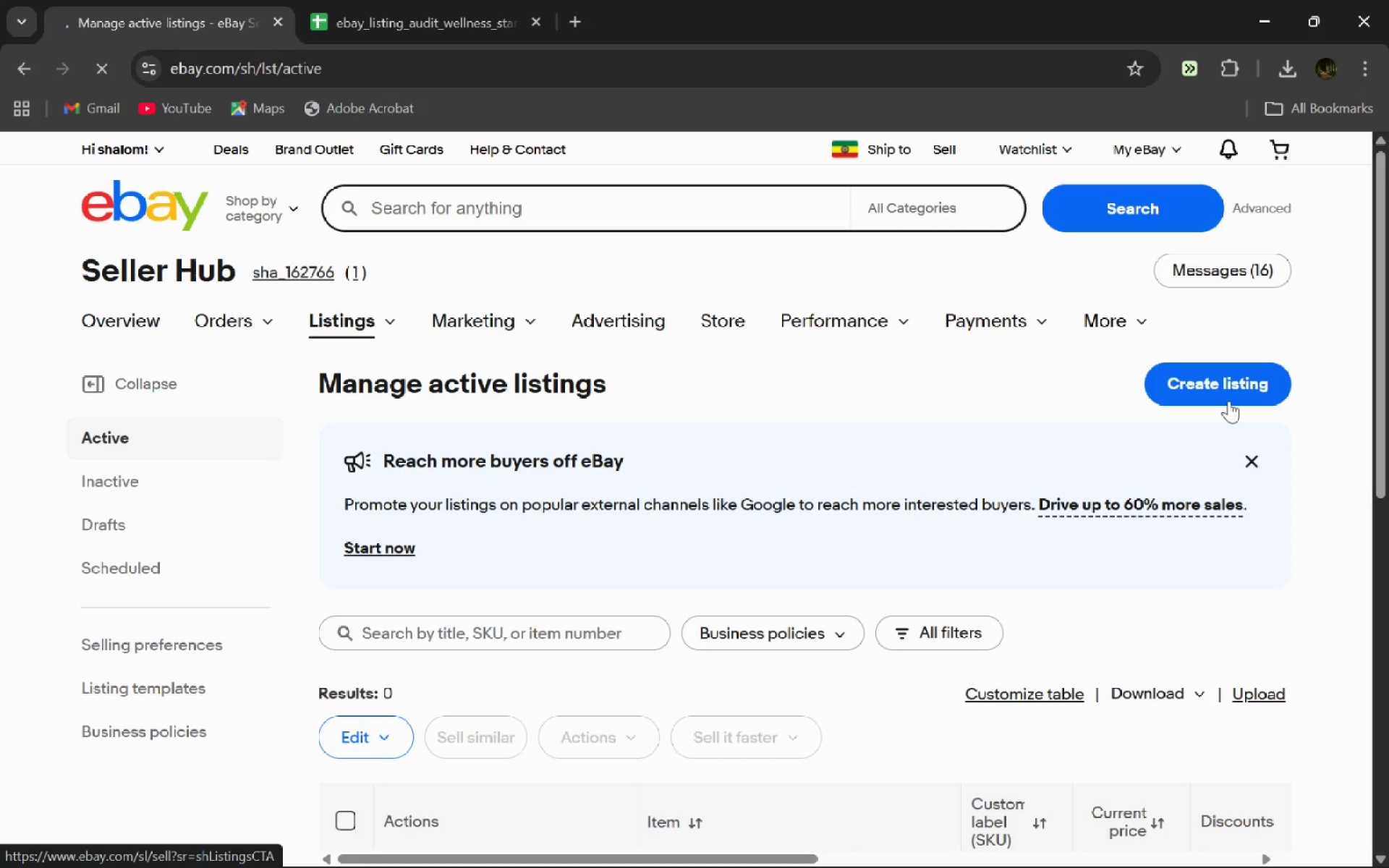 
wait(7.37)
 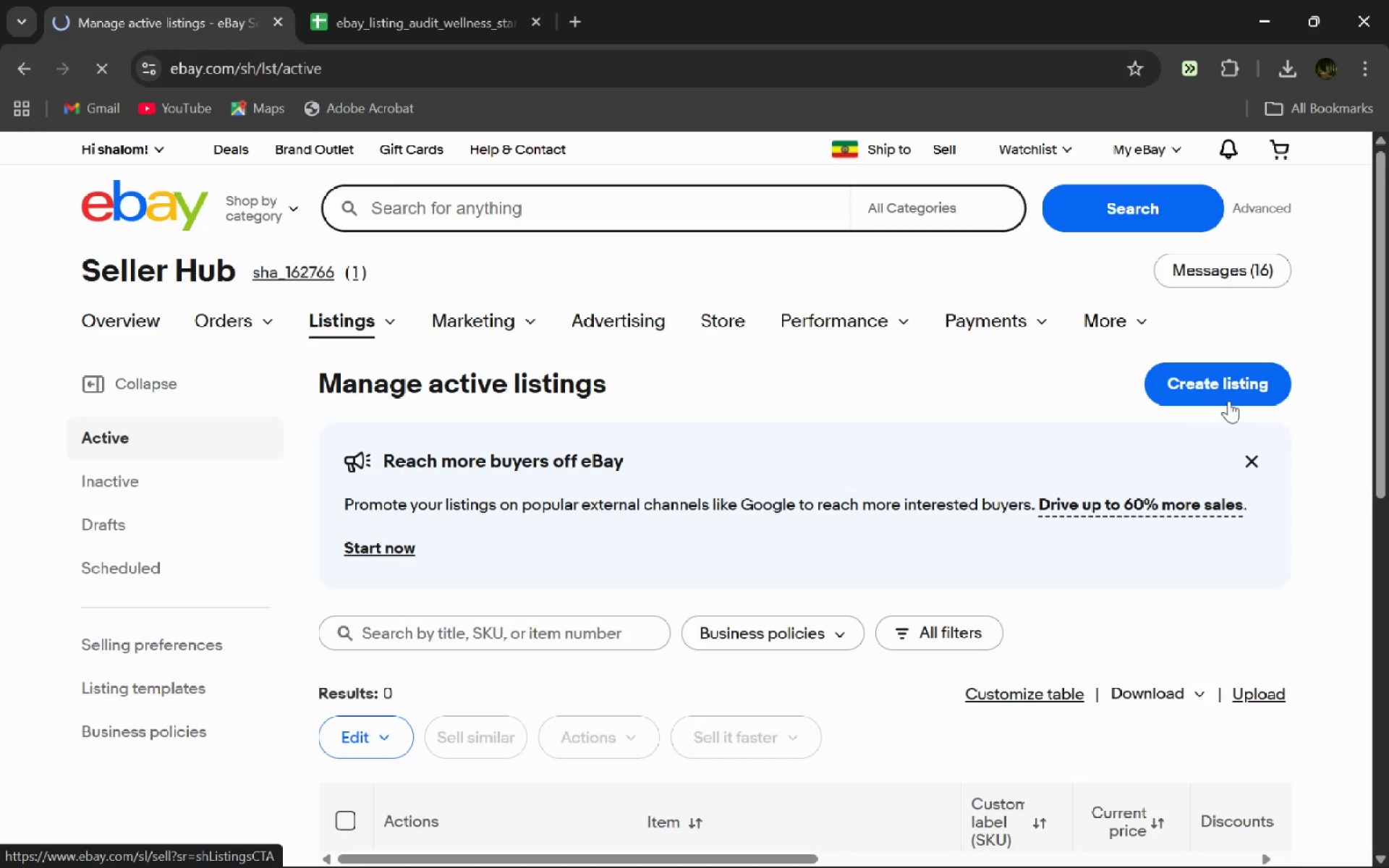 
mouse_move([453, 18])
 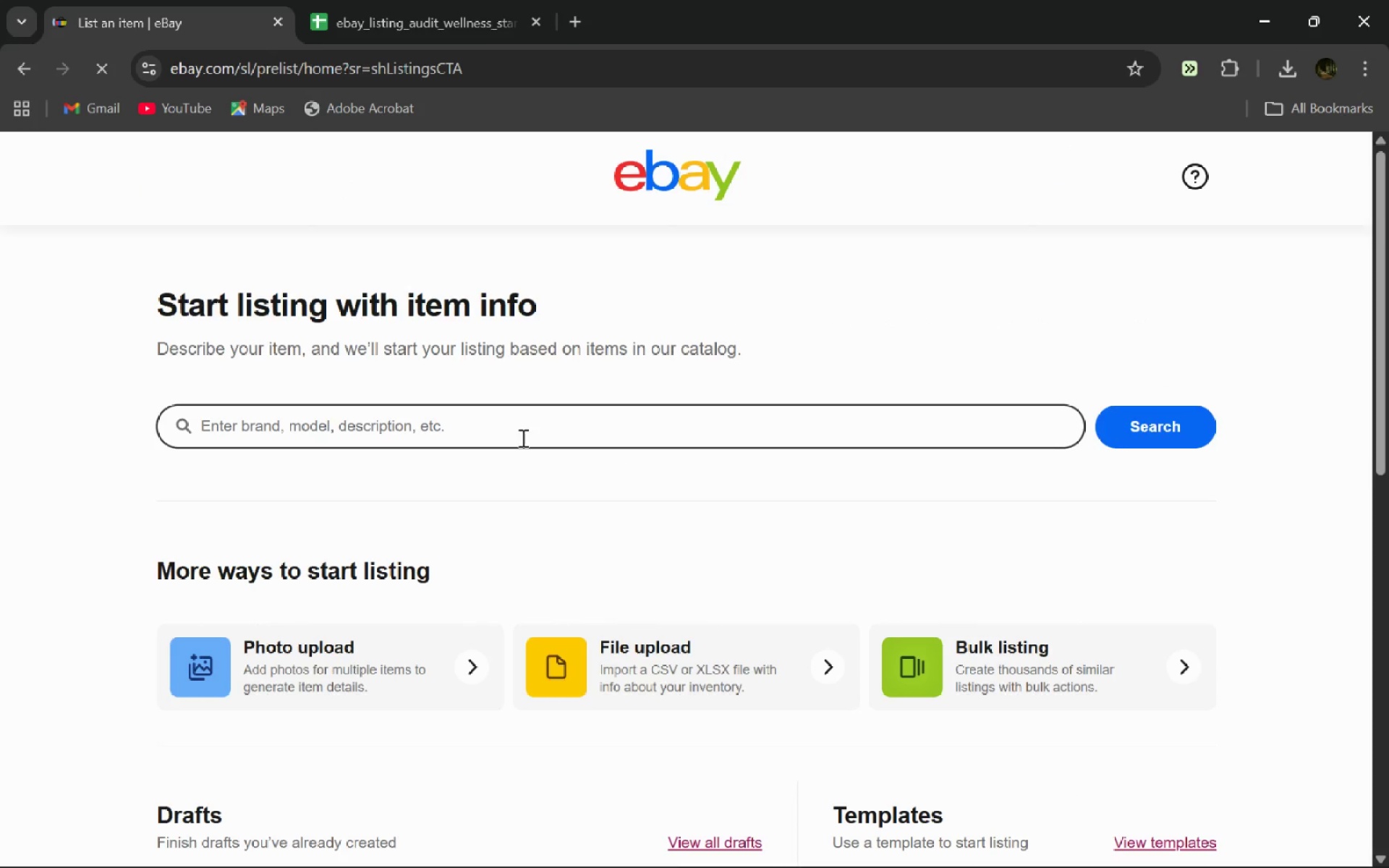 
mouse_move([941, 668])
 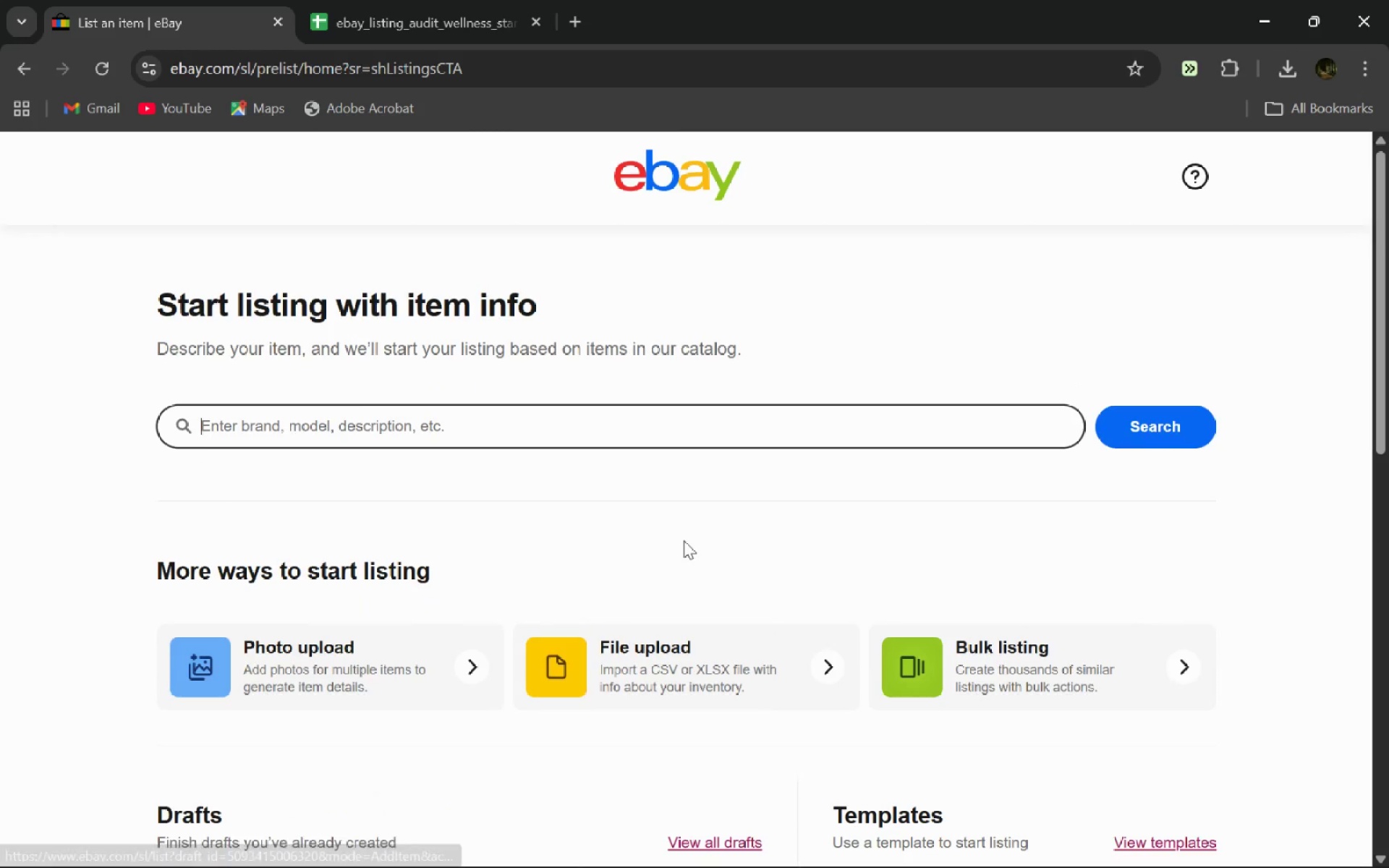 
key(Alt+ArrowLeft)
 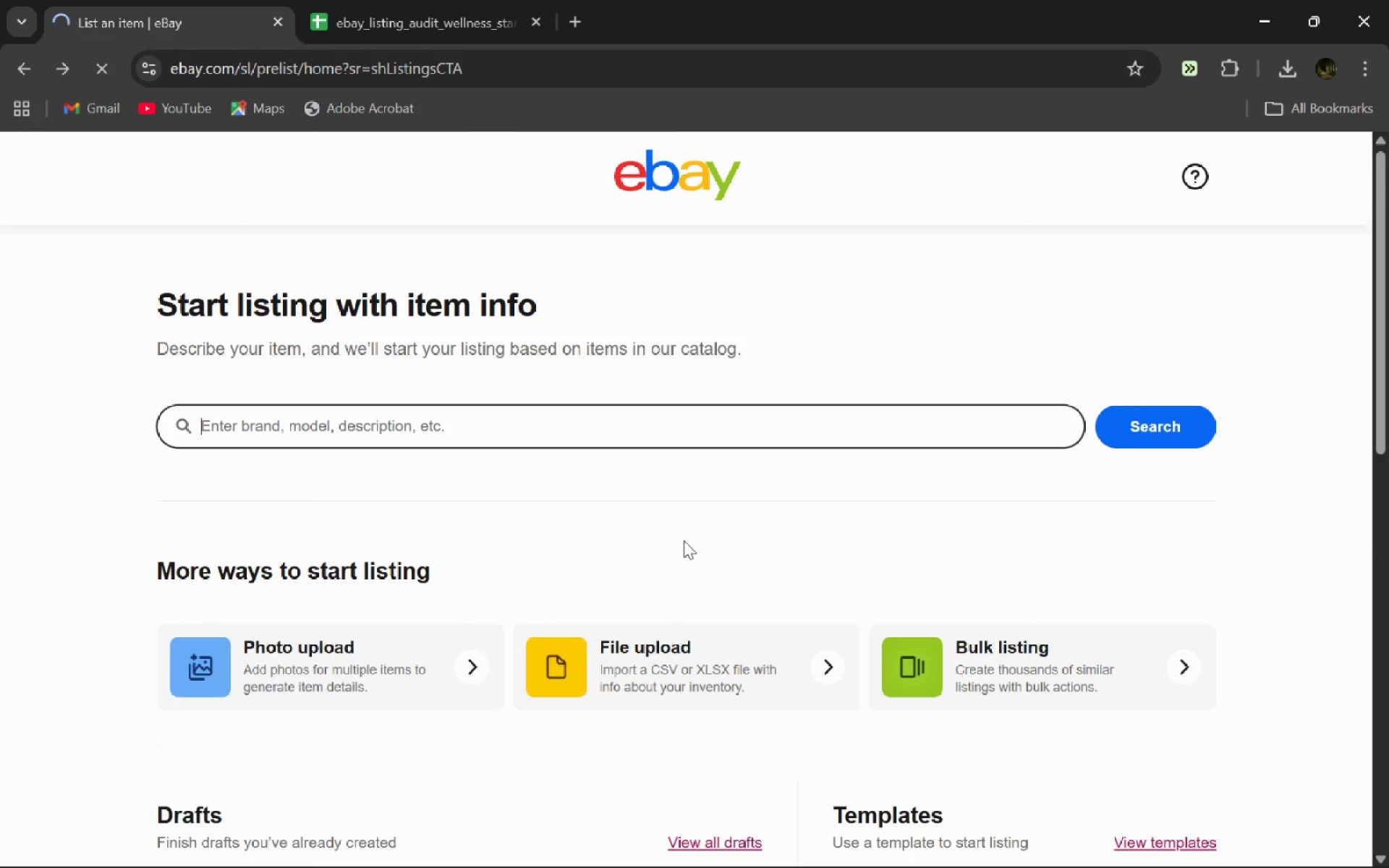 
key(Alt+AltLeft)
 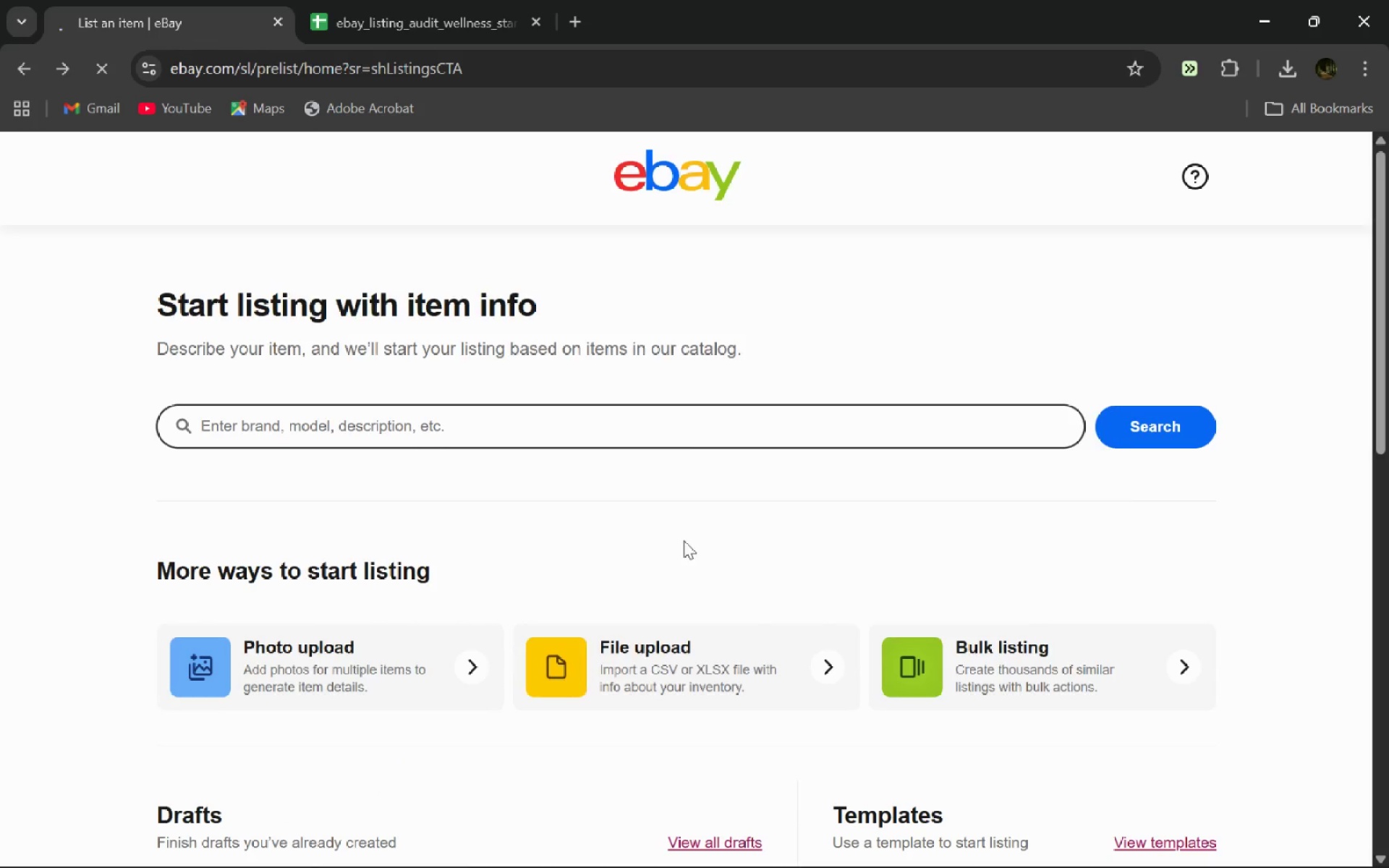 
type( template)
 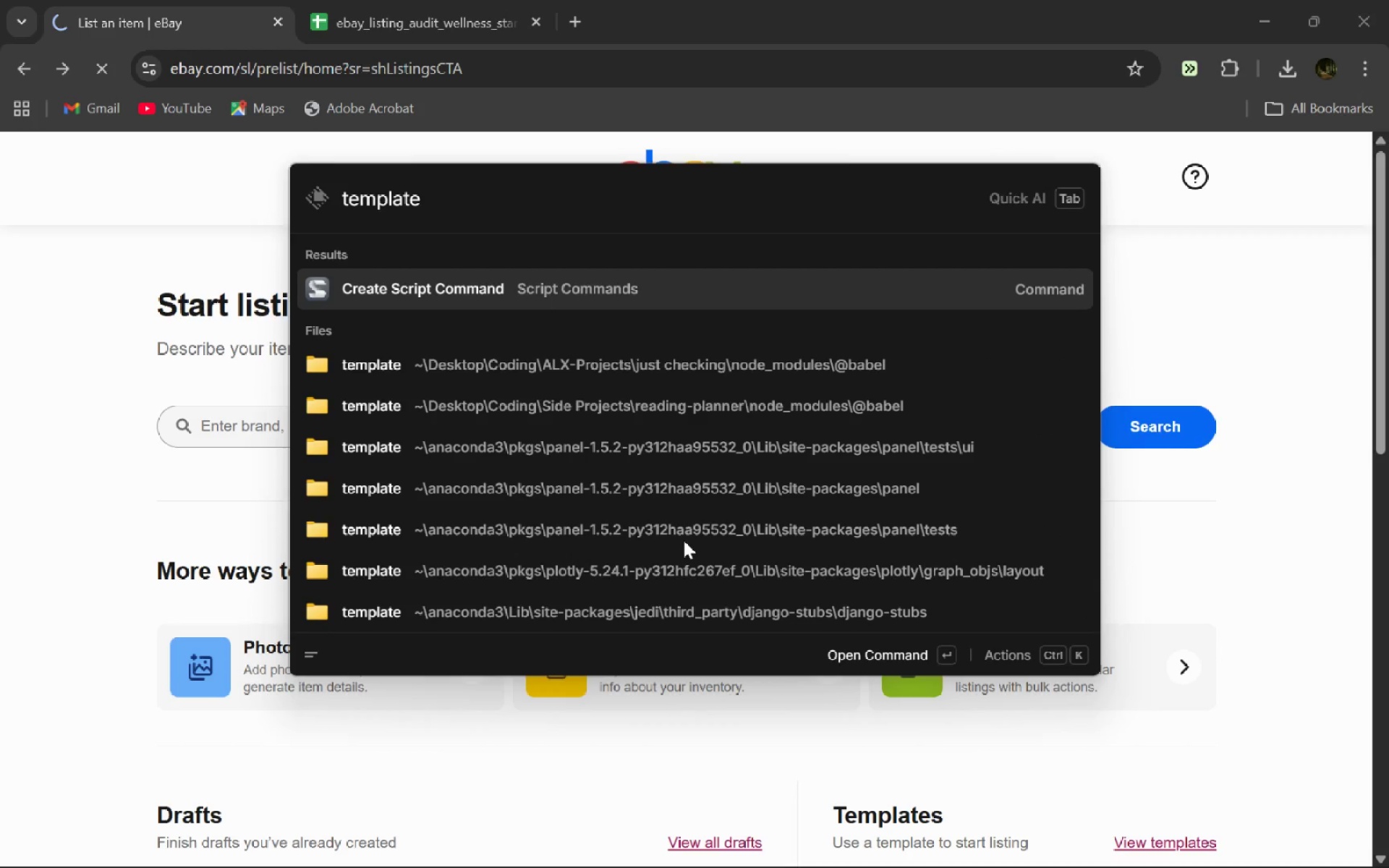 
key(Control+ControlLeft)
 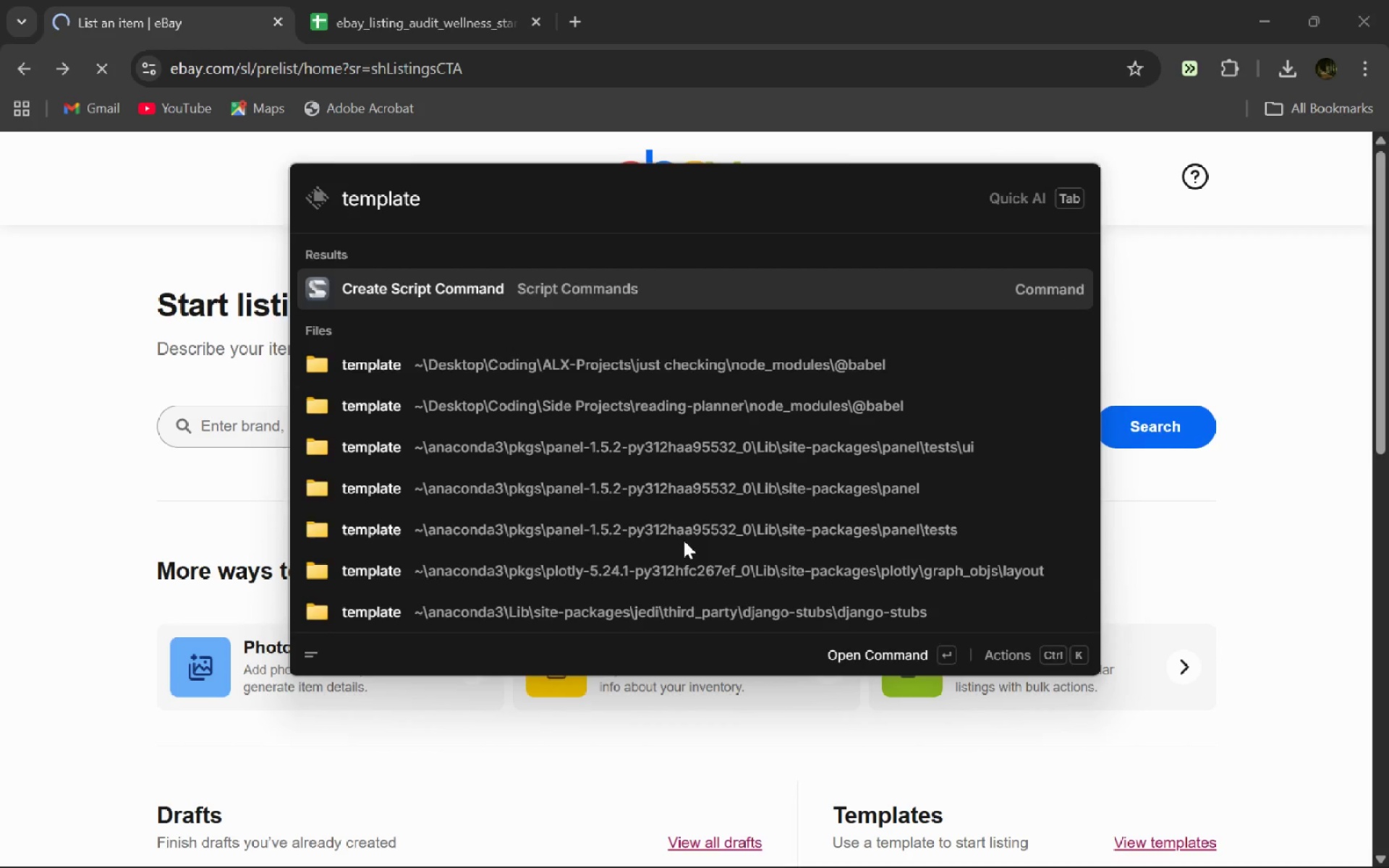 
key(Control+Backspace)
 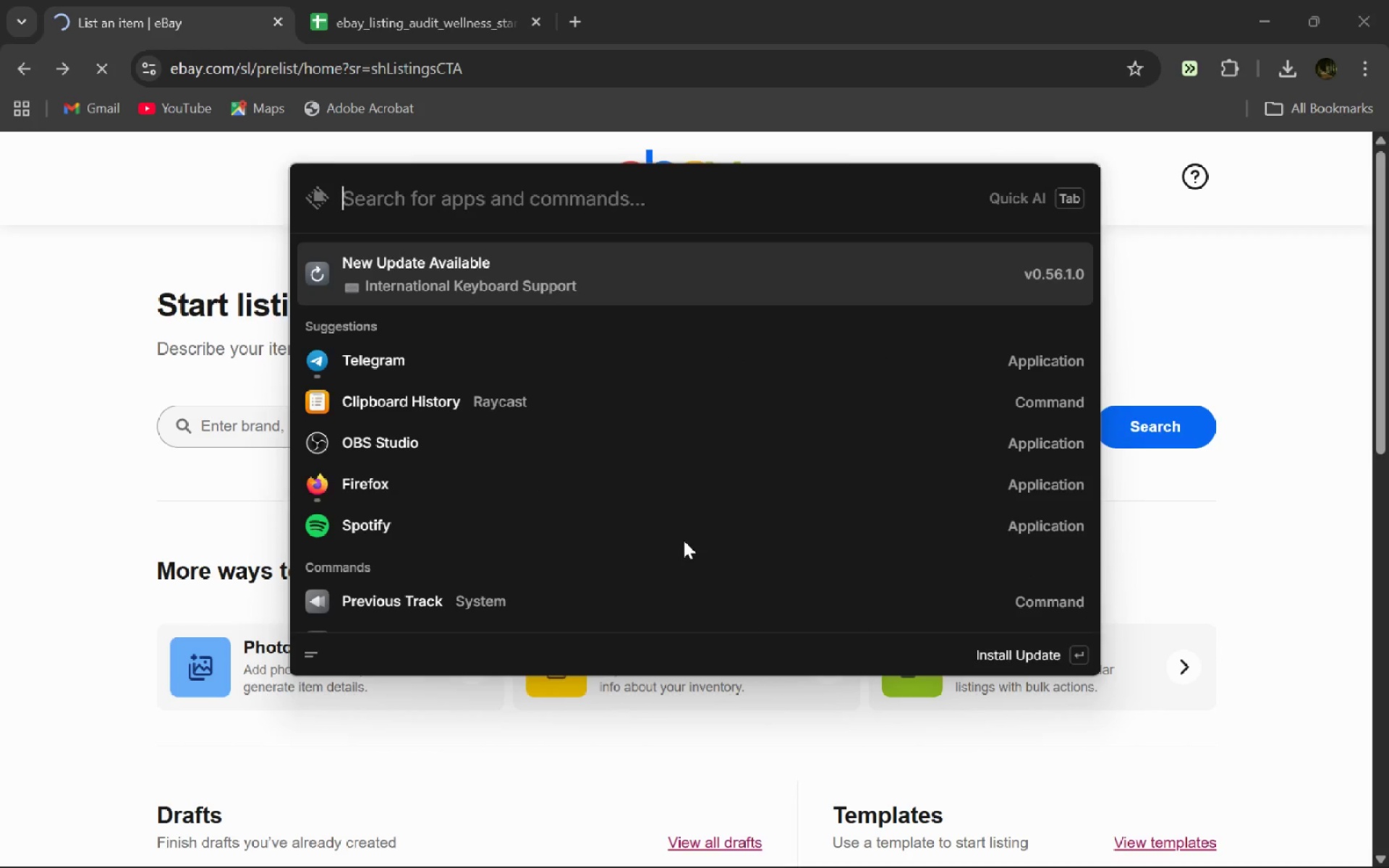 
type(ebay e)
key(Backspace)
type(tem)
 